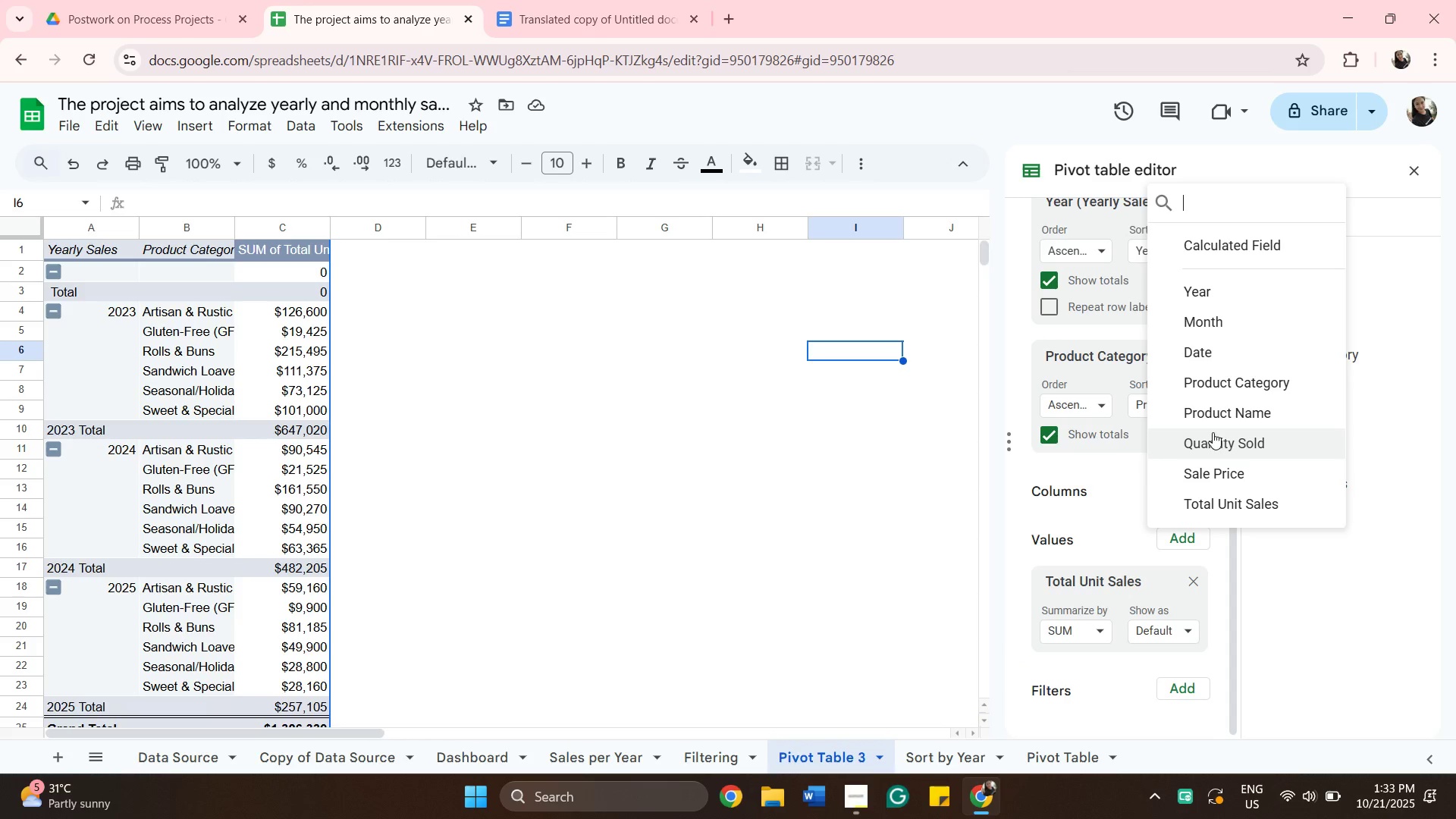 
left_click([1245, 321])
 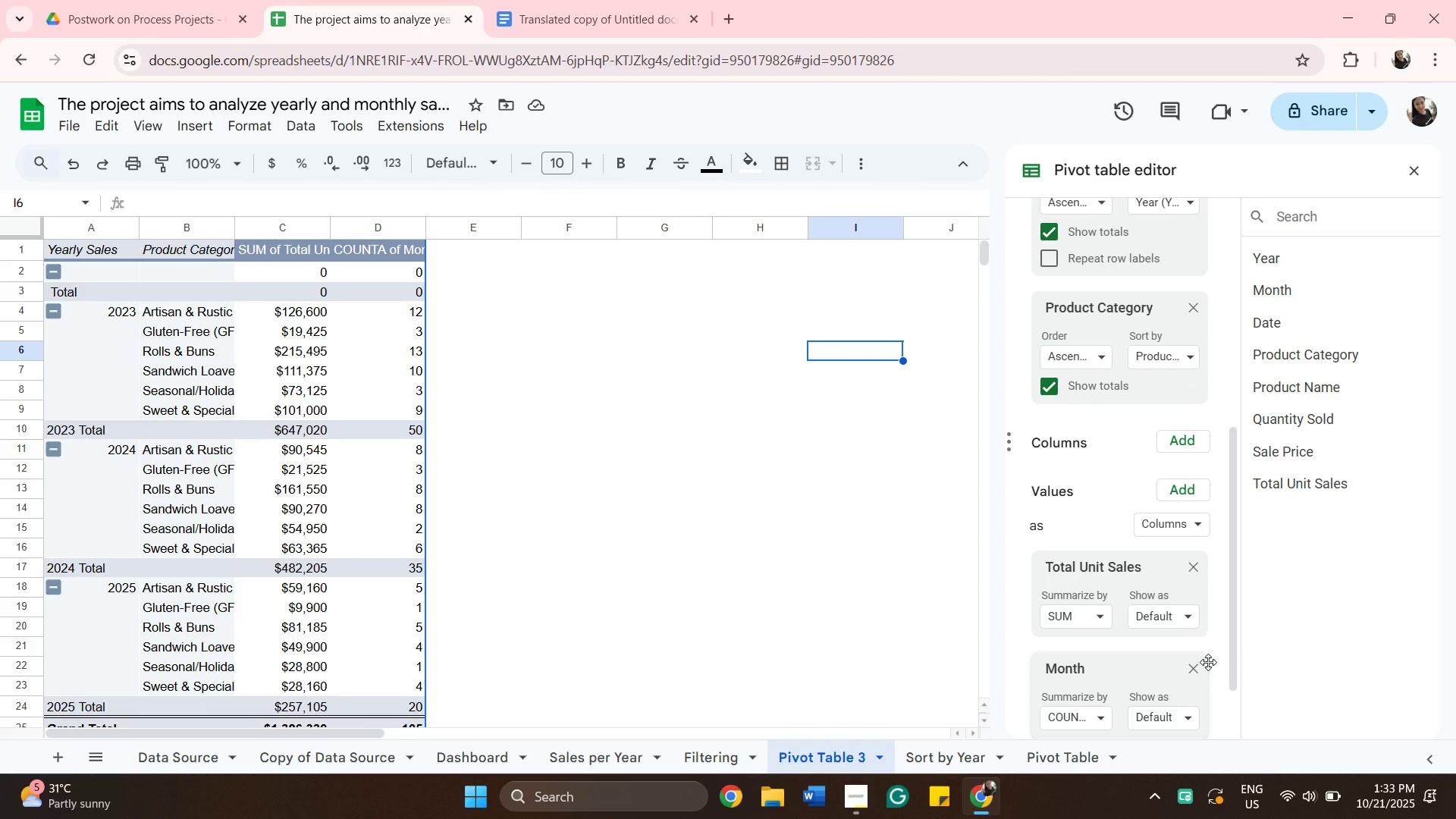 
wait(10.81)
 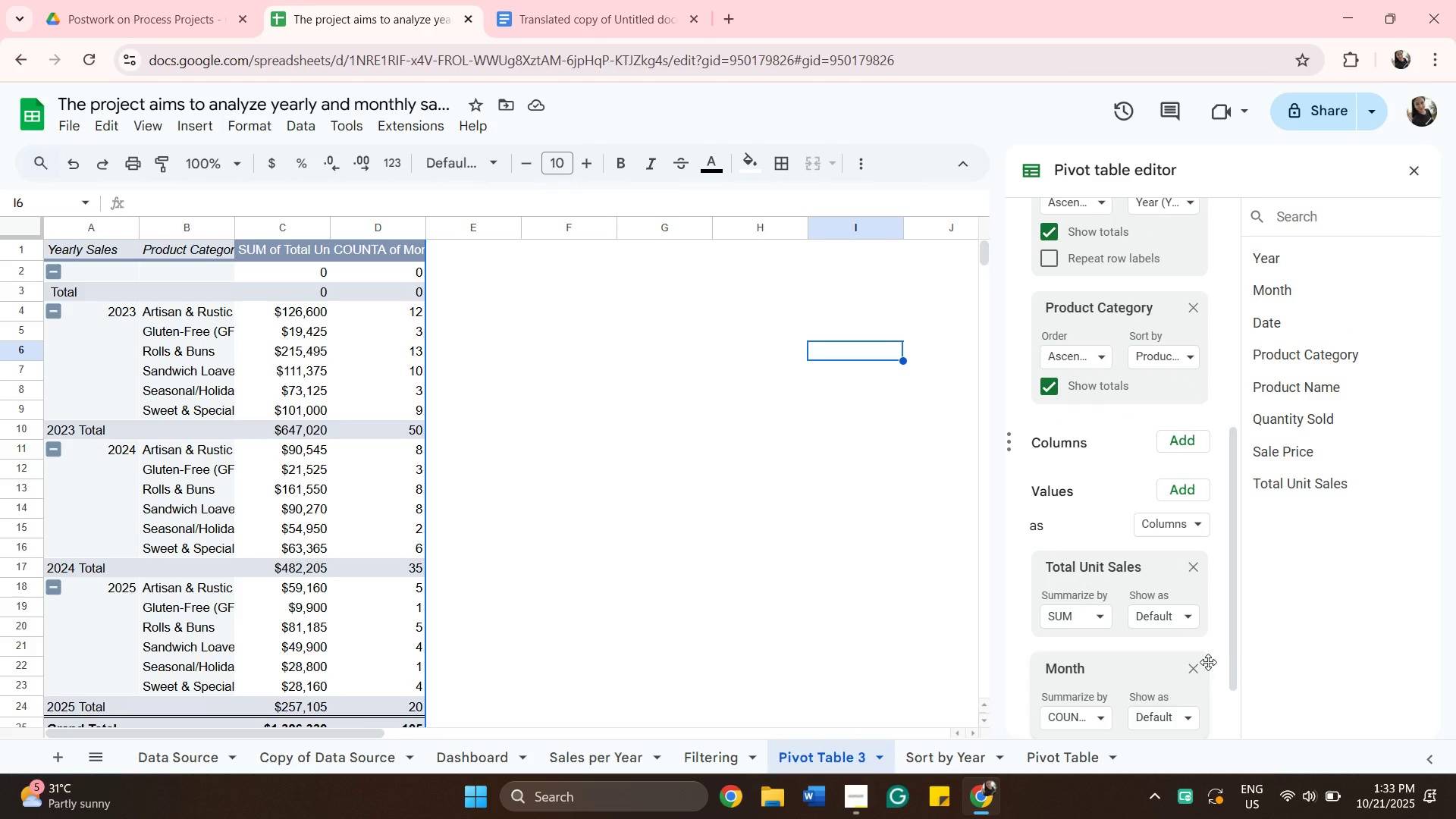 
left_click_drag(start_coordinate=[1191, 664], to_coordinate=[1191, 667])
 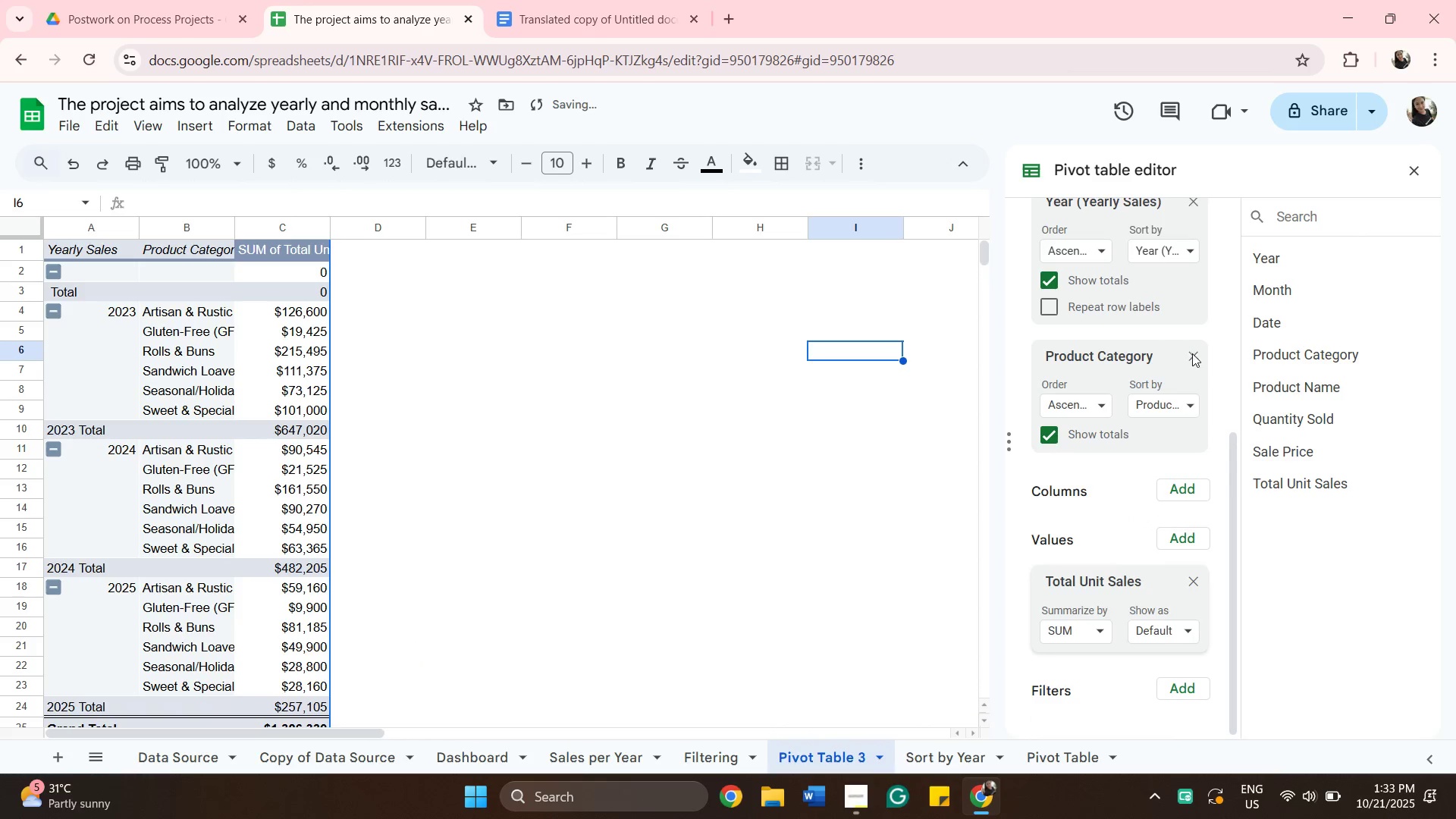 
scroll: coordinate [1172, 370], scroll_direction: up, amount: 2.0
 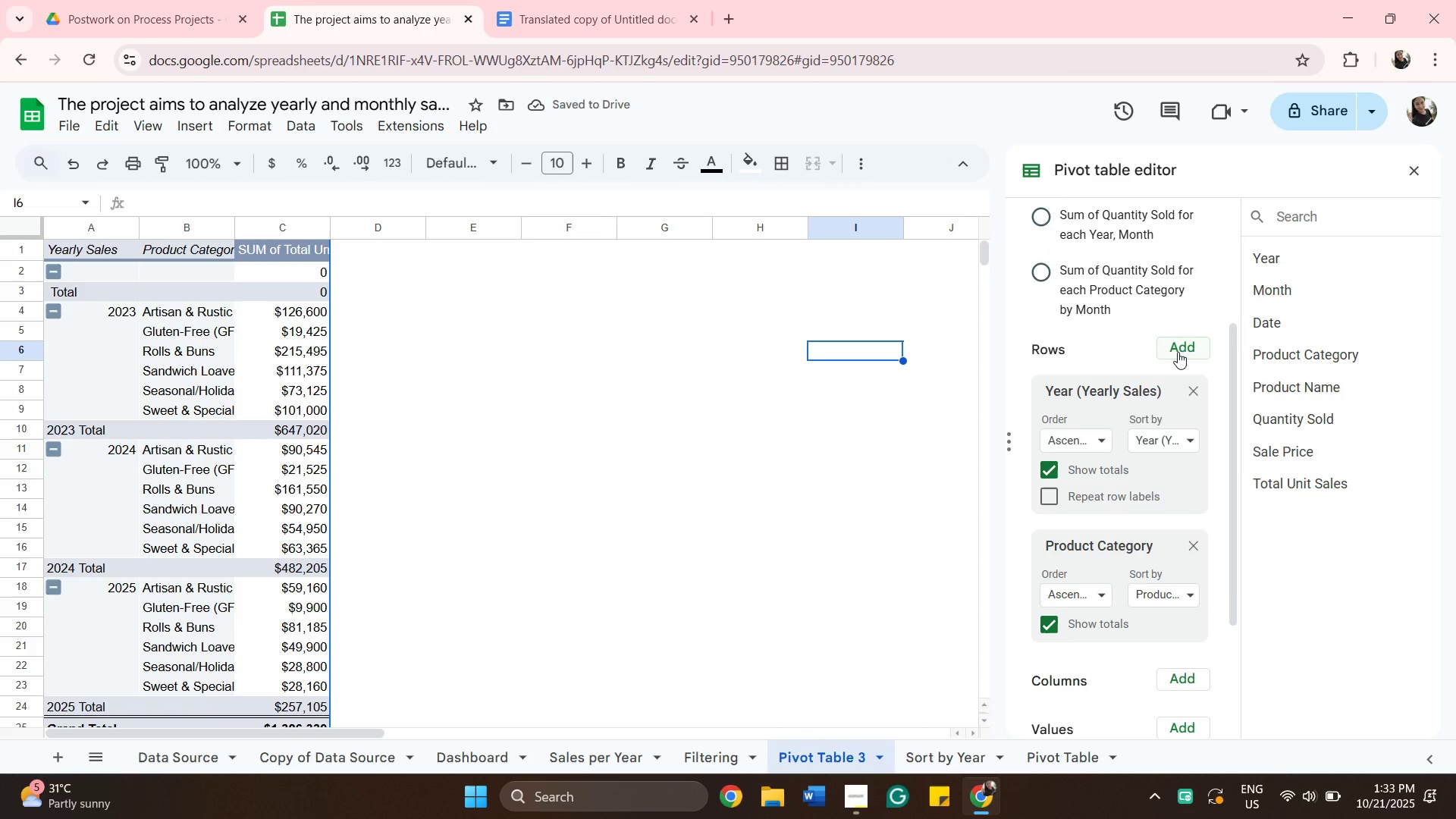 
left_click([1179, 350])
 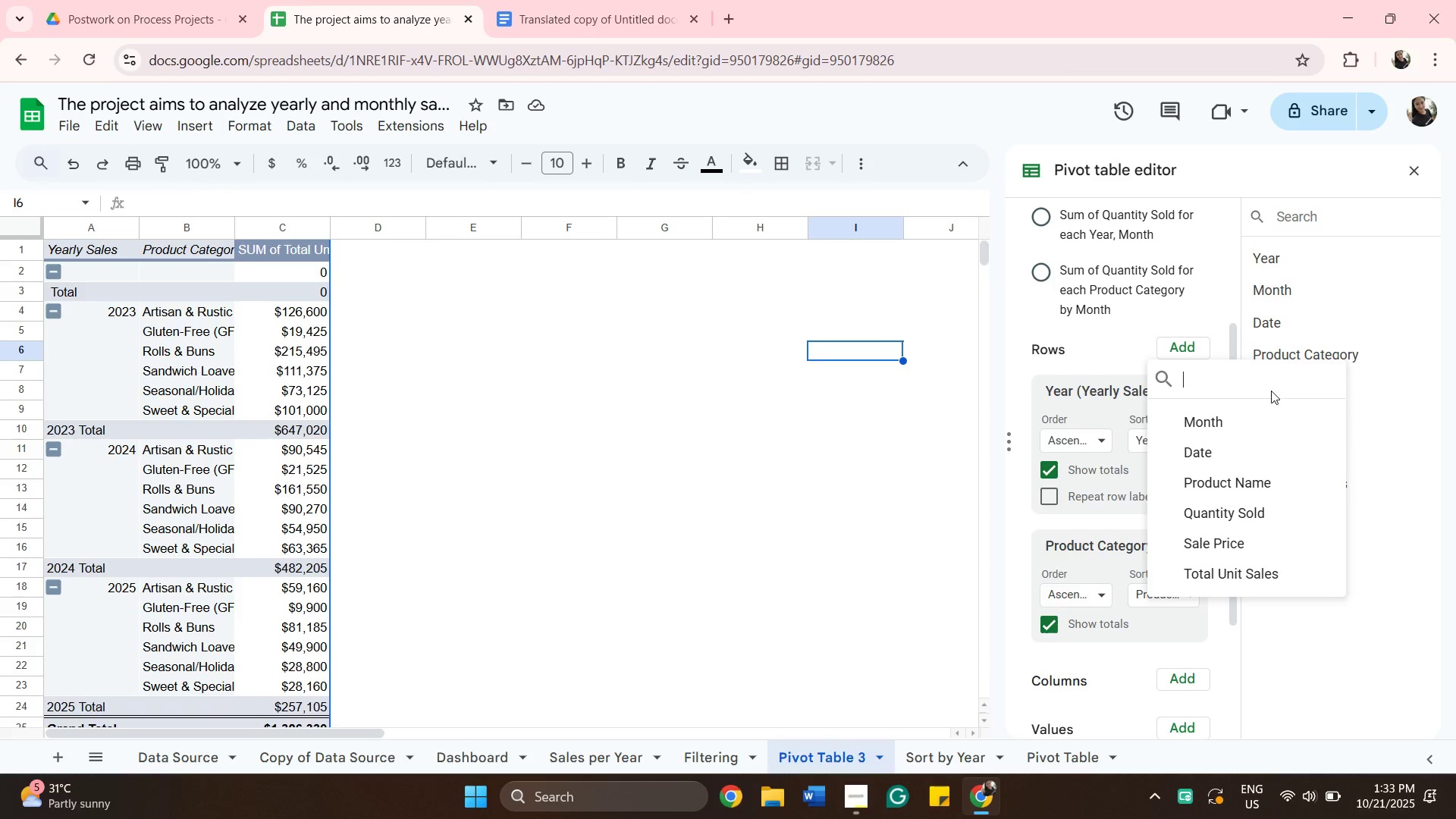 
left_click([1241, 421])
 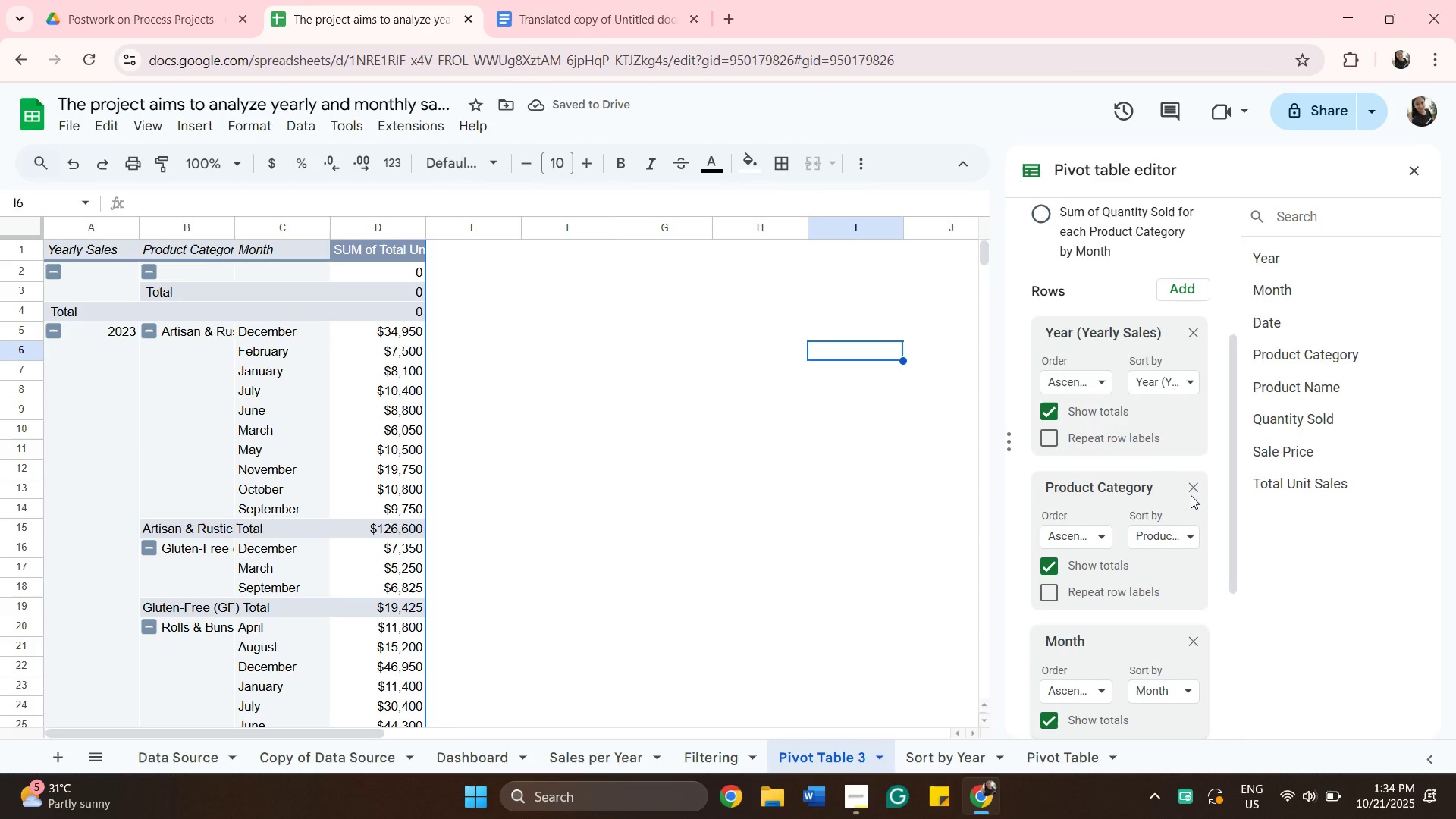 
wait(5.99)
 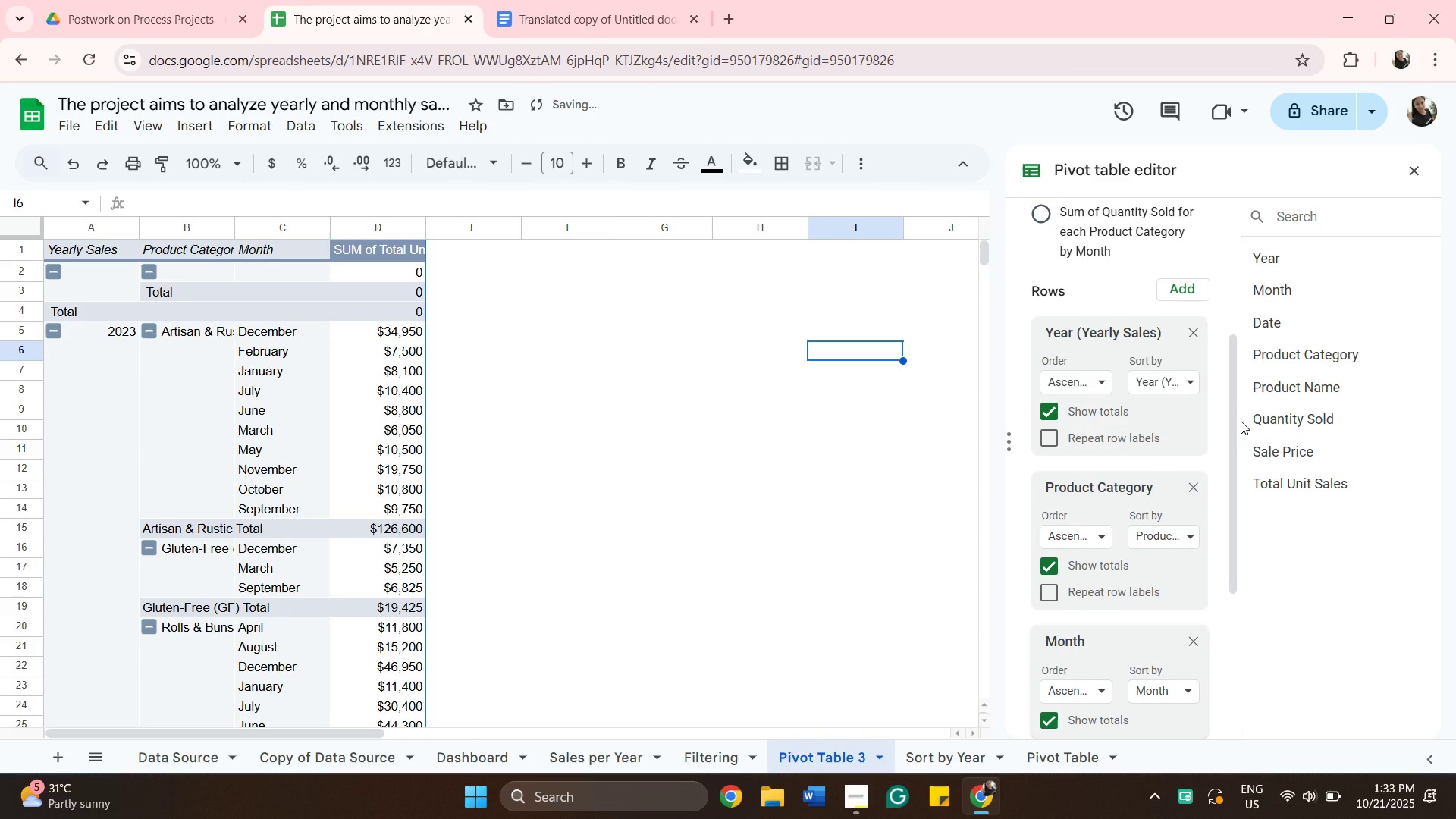 
mouse_move([1224, 485])
 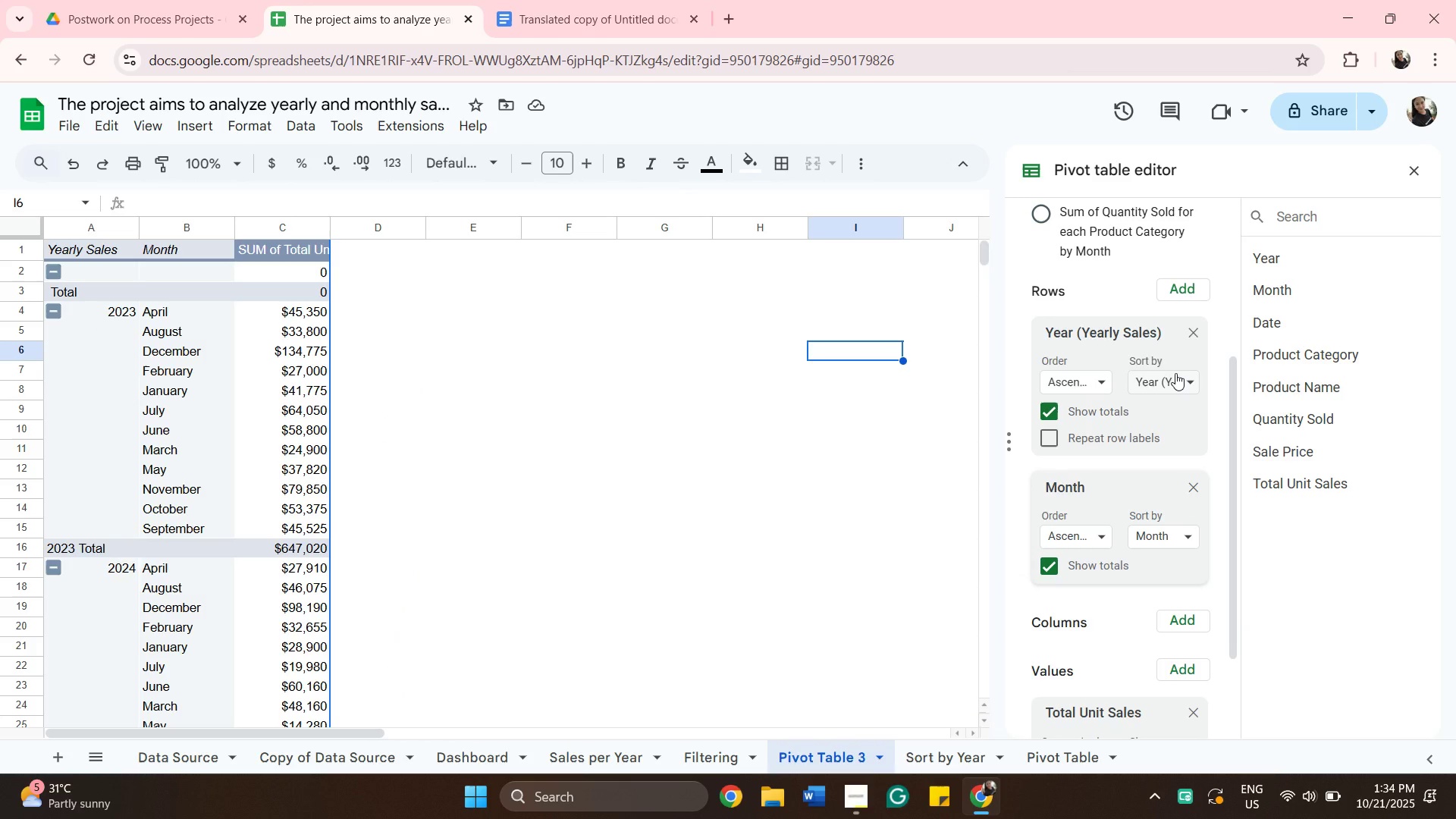 
wait(12.48)
 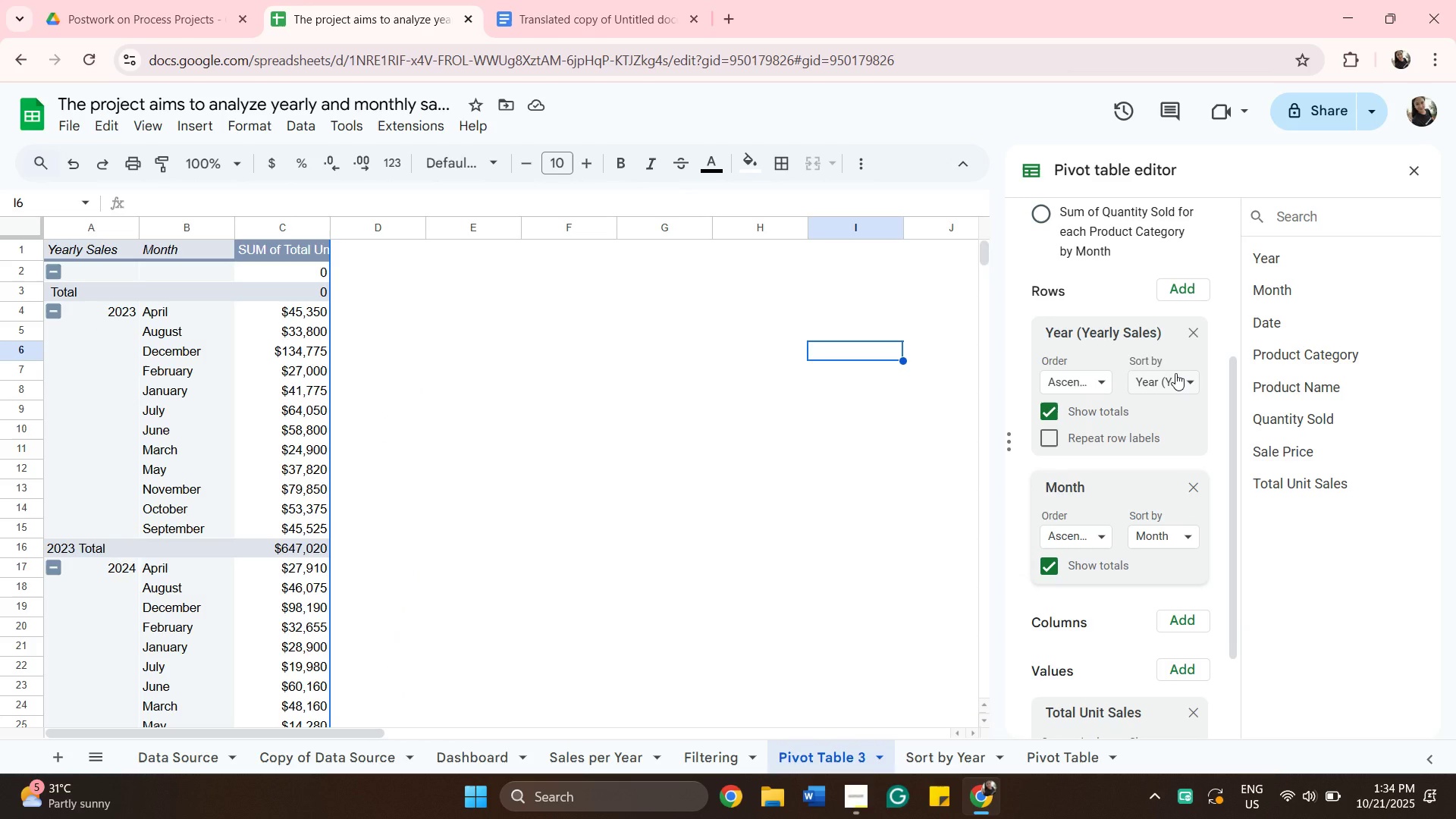 
left_click_drag(start_coordinate=[1287, 385], to_coordinate=[1197, 299])
 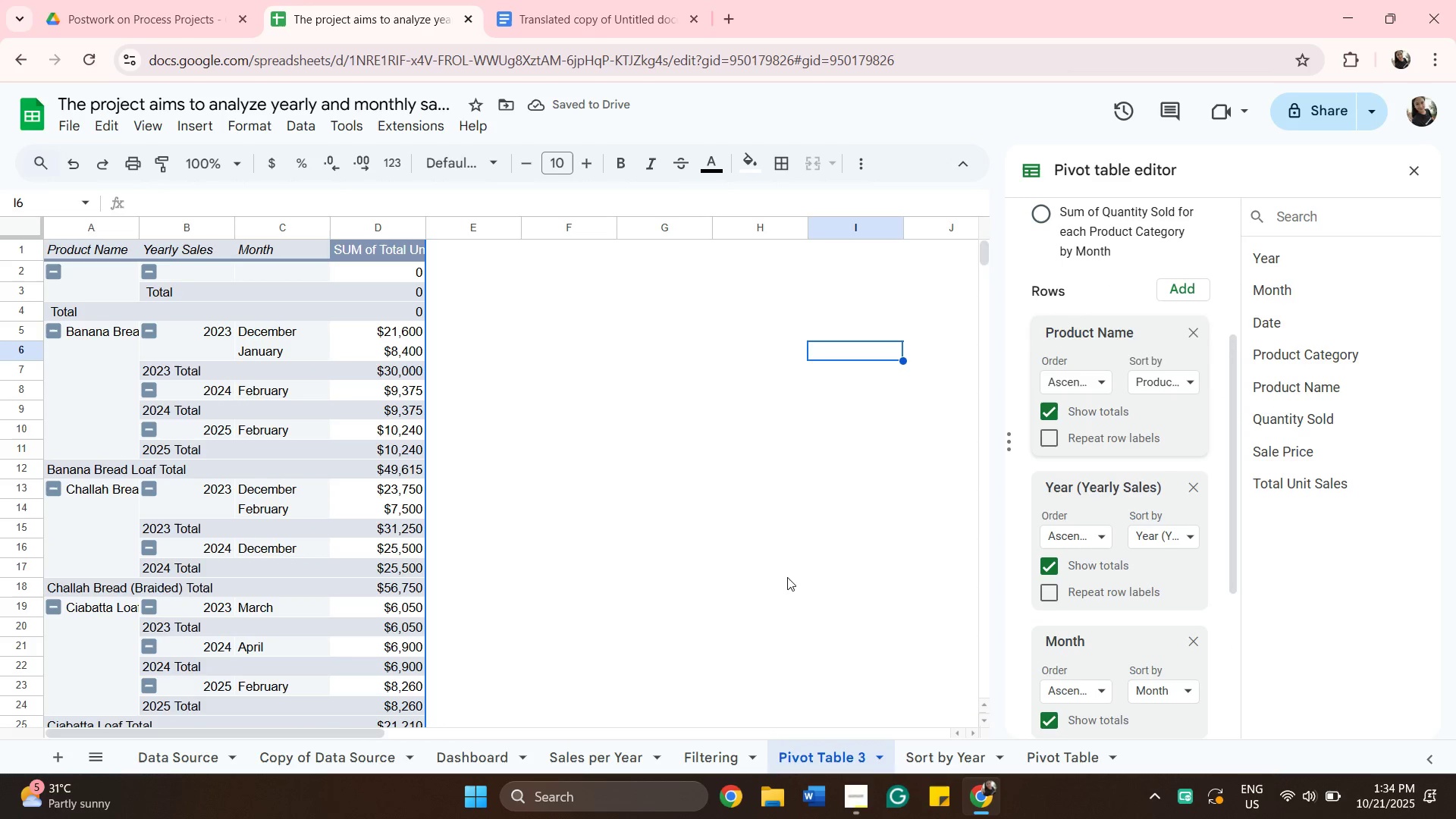 
scroll: coordinate [738, 544], scroll_direction: down, amount: 4.0
 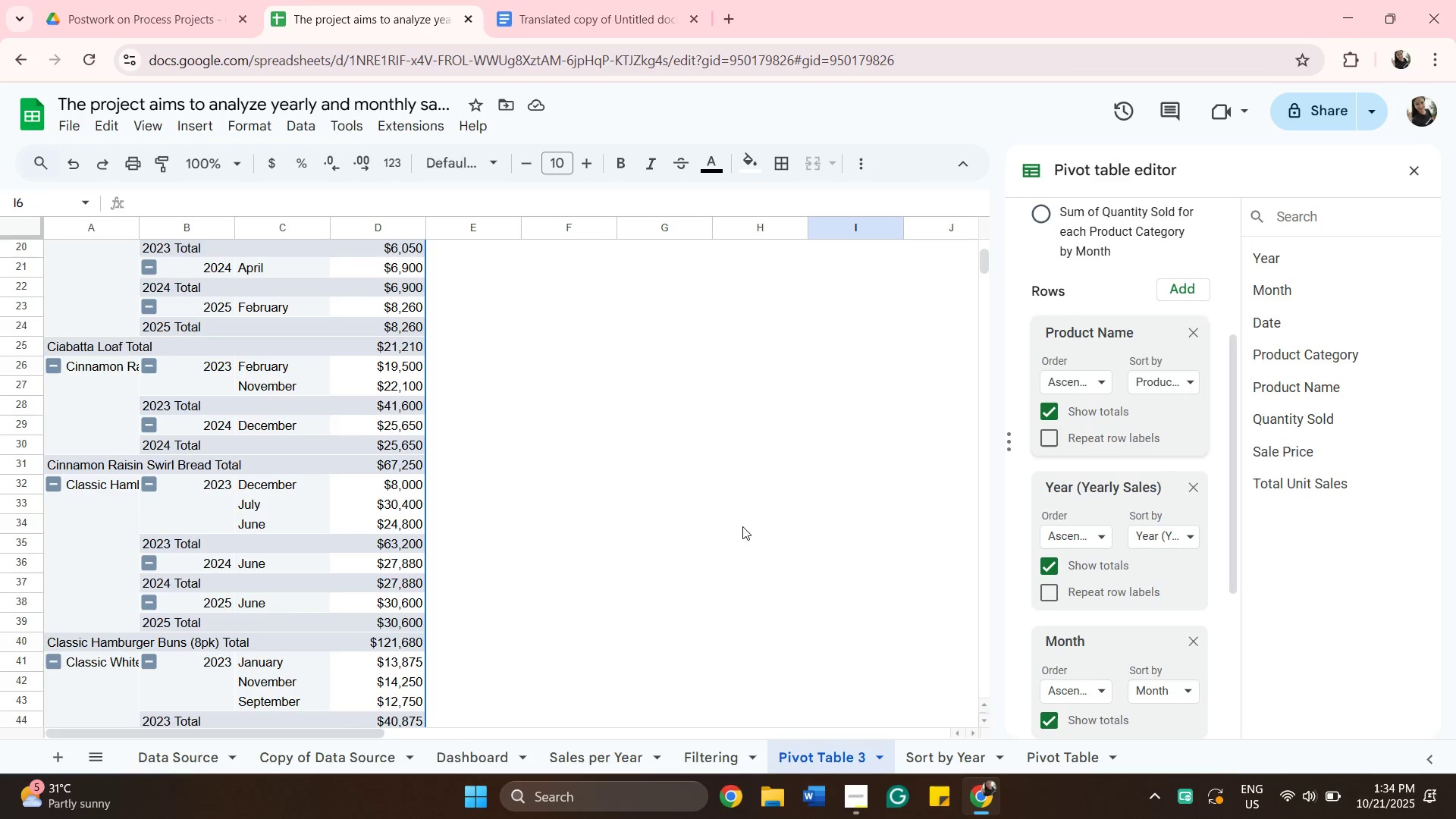 
scroll: coordinate [777, 502], scroll_direction: up, amount: 9.0
 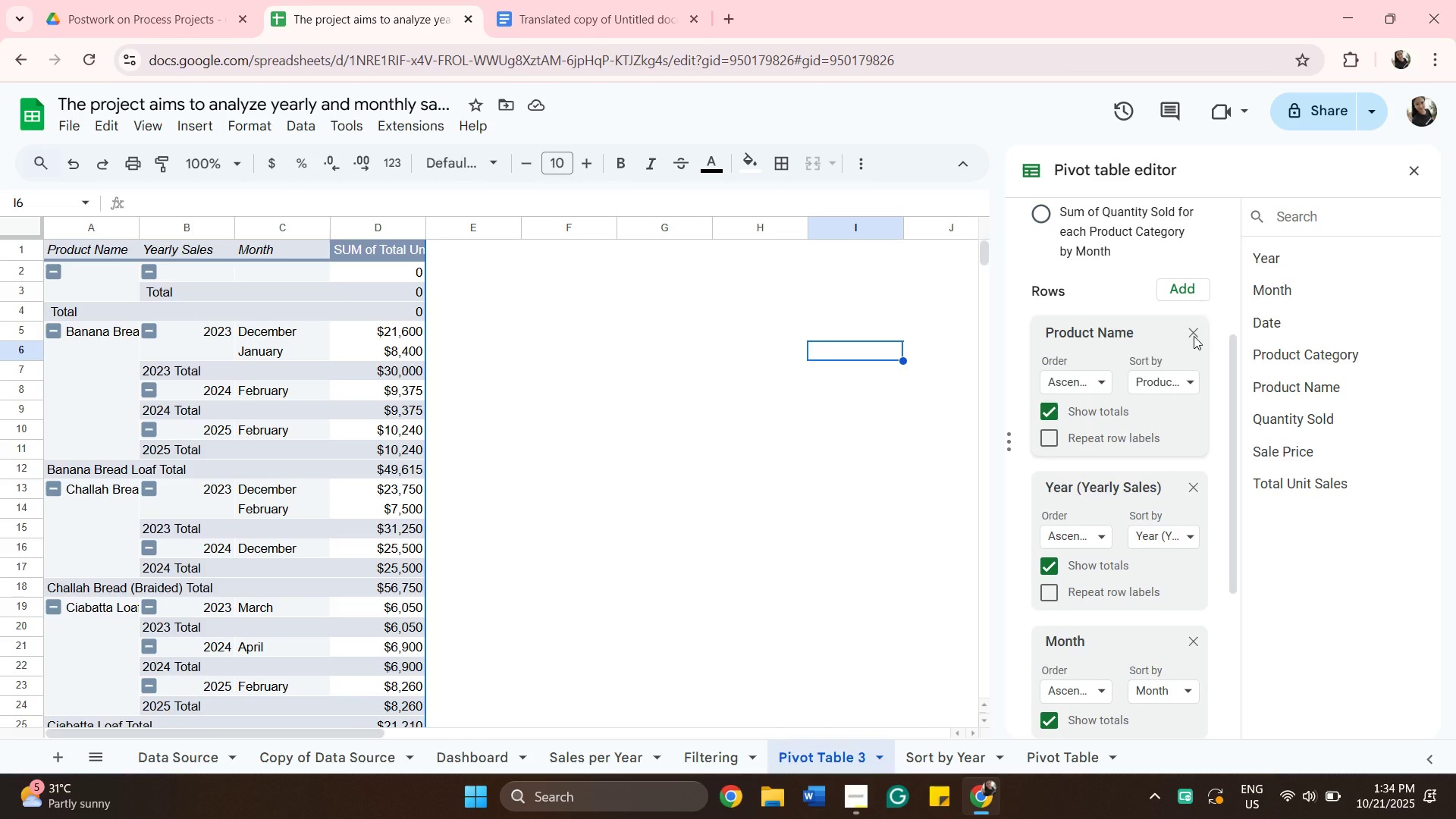 
left_click([1195, 334])
 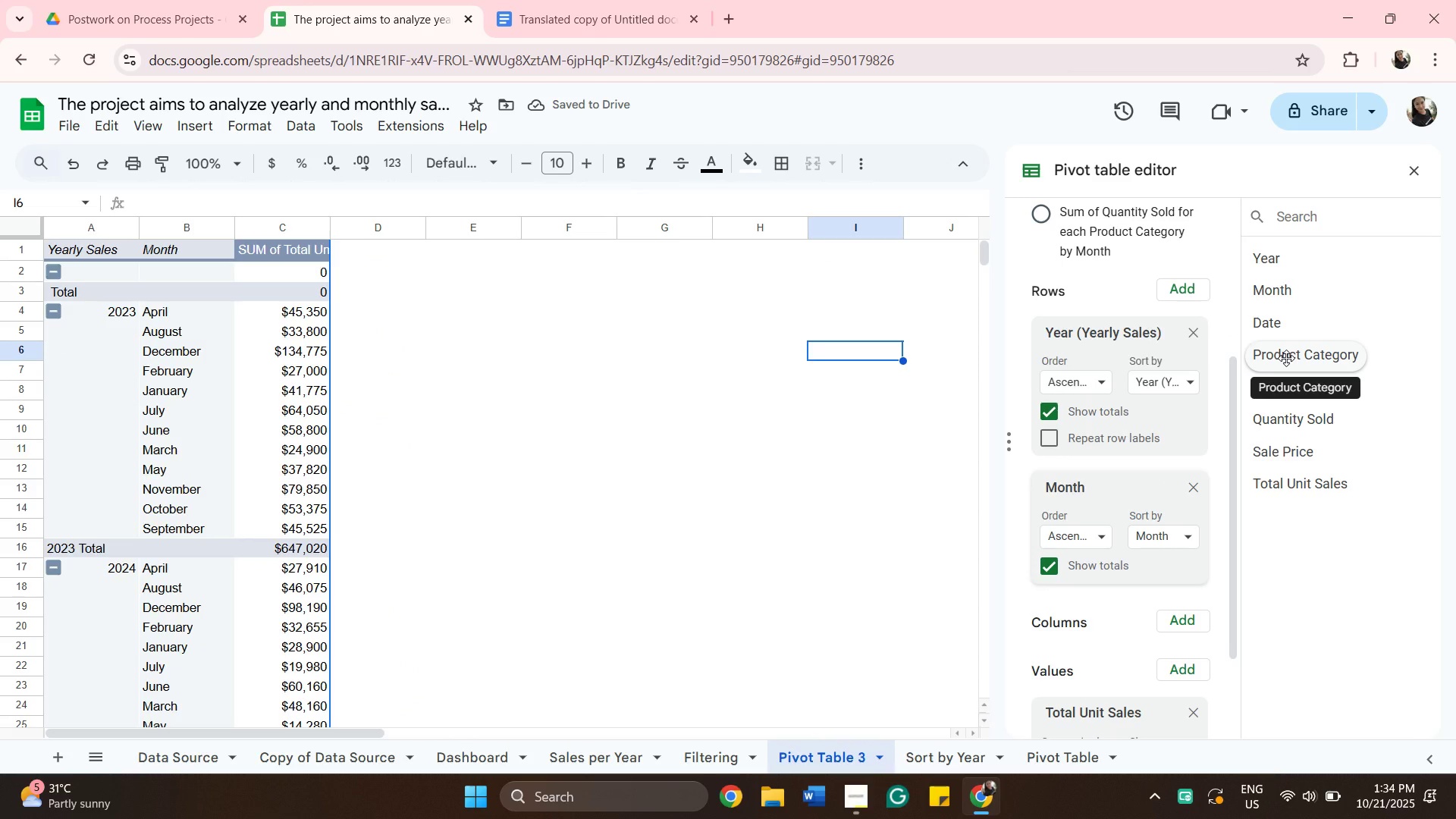 
wait(5.02)
 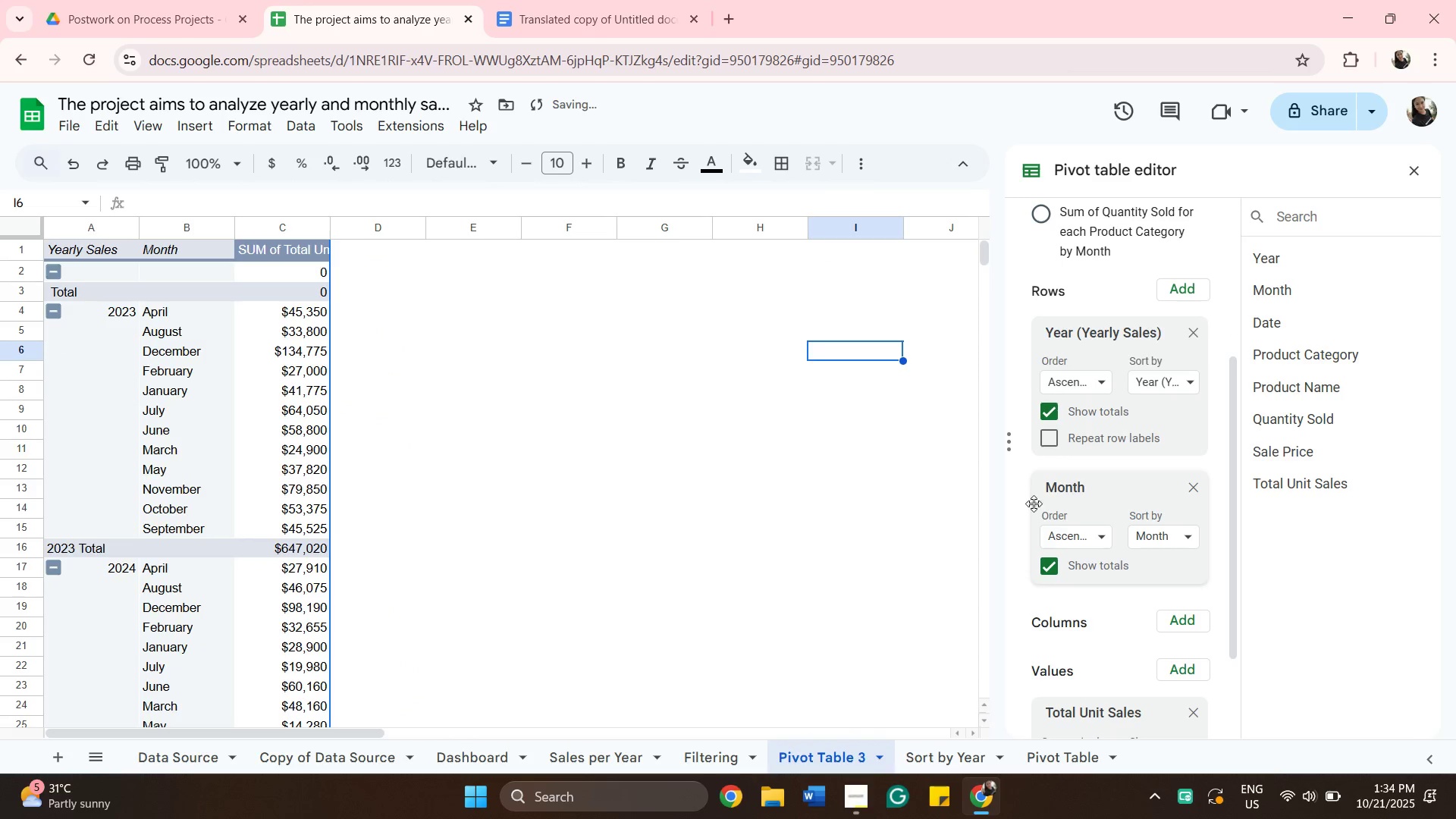 
left_click([1195, 295])
 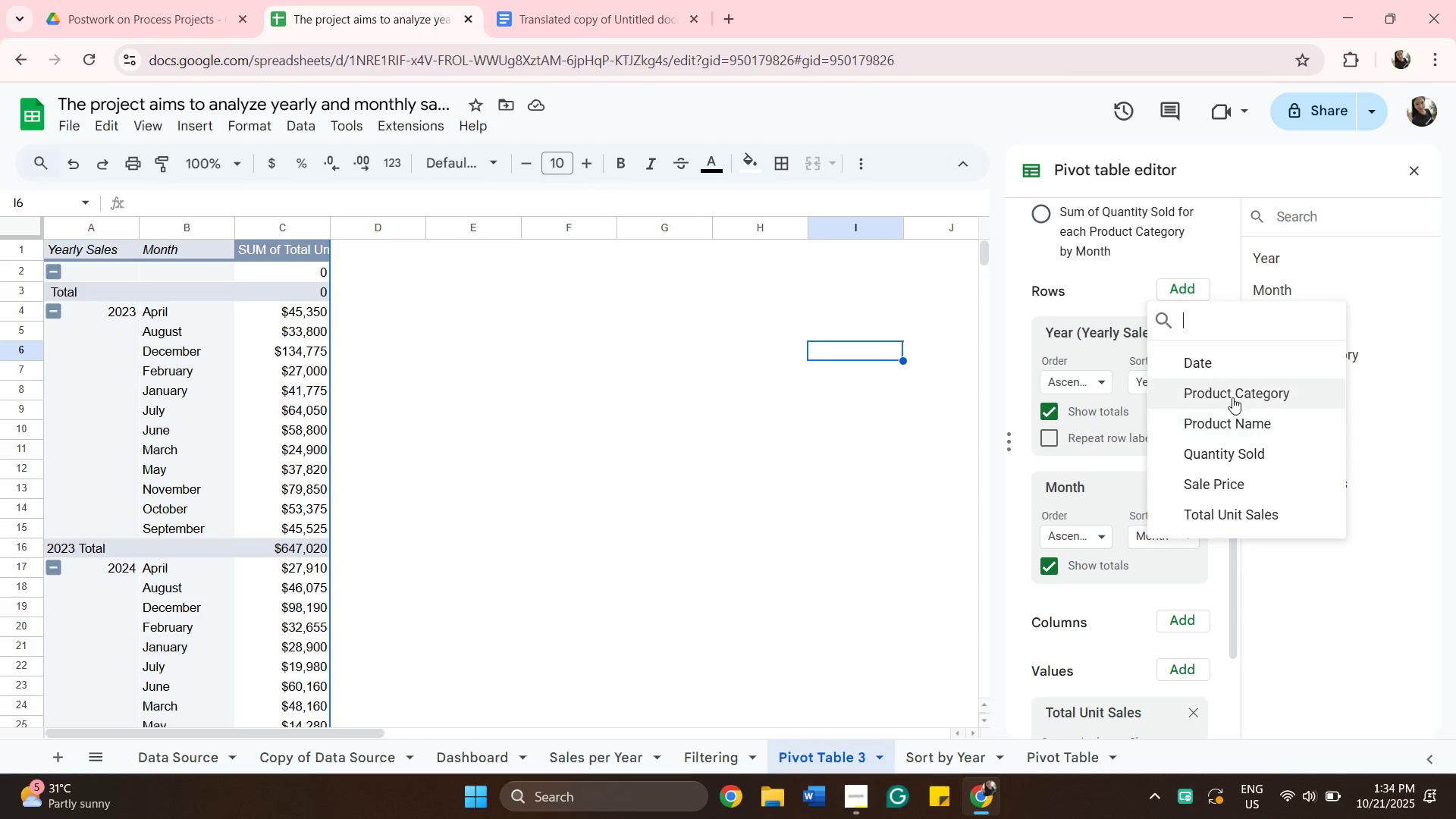 
left_click([1232, 396])
 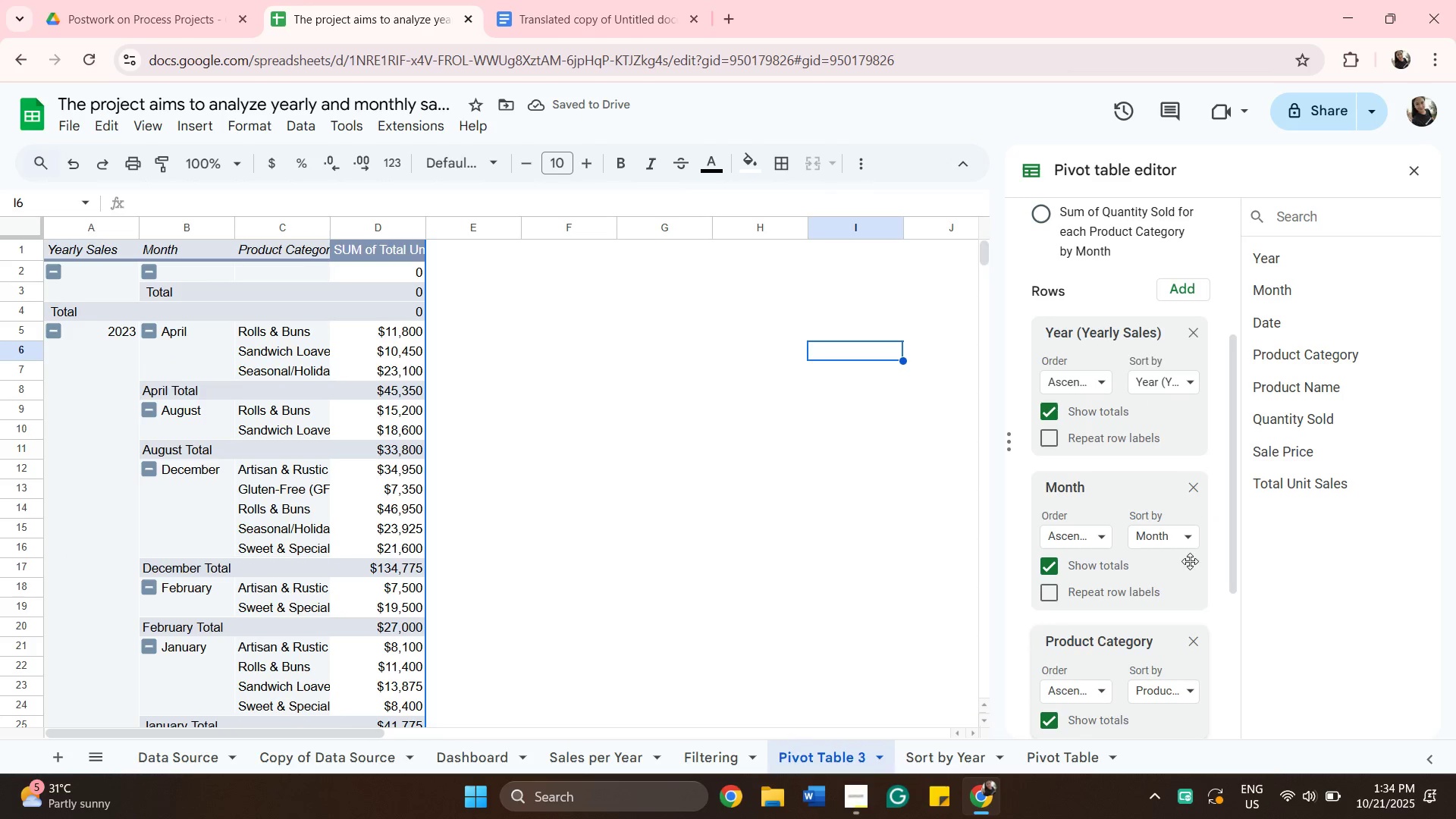 
wait(5.75)
 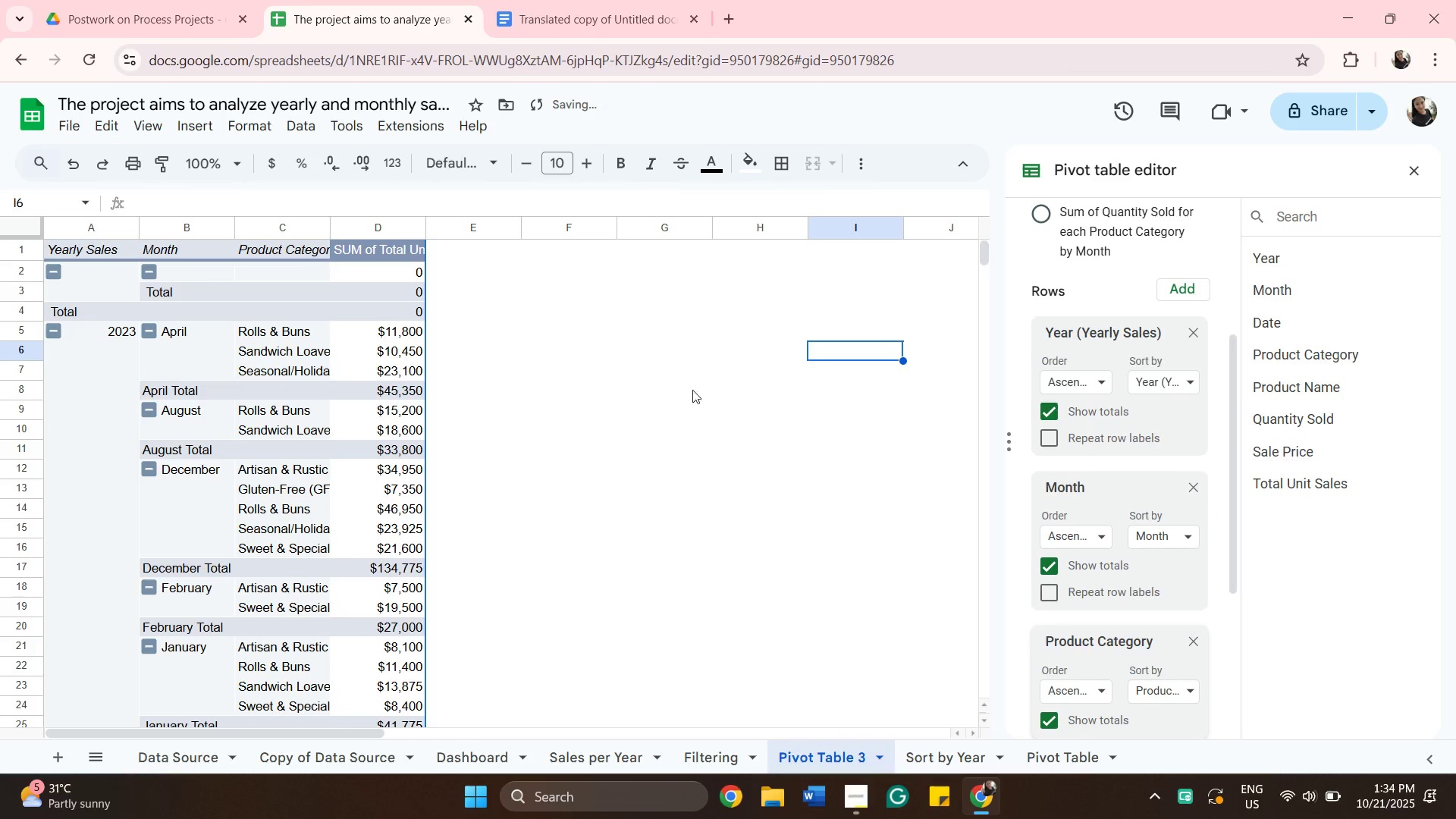 
left_click([1194, 641])
 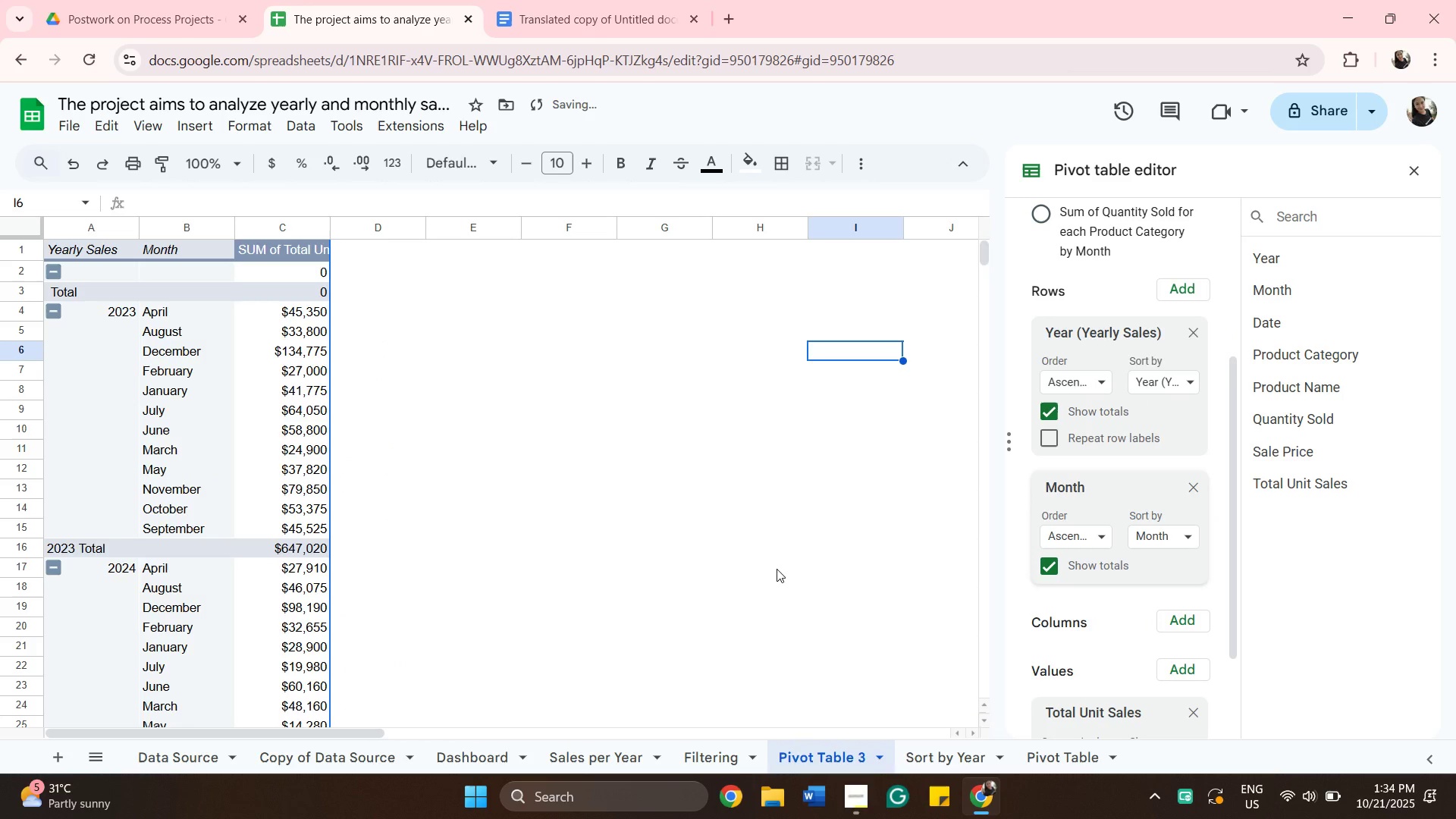 
scroll: coordinate [751, 594], scroll_direction: down, amount: 4.0
 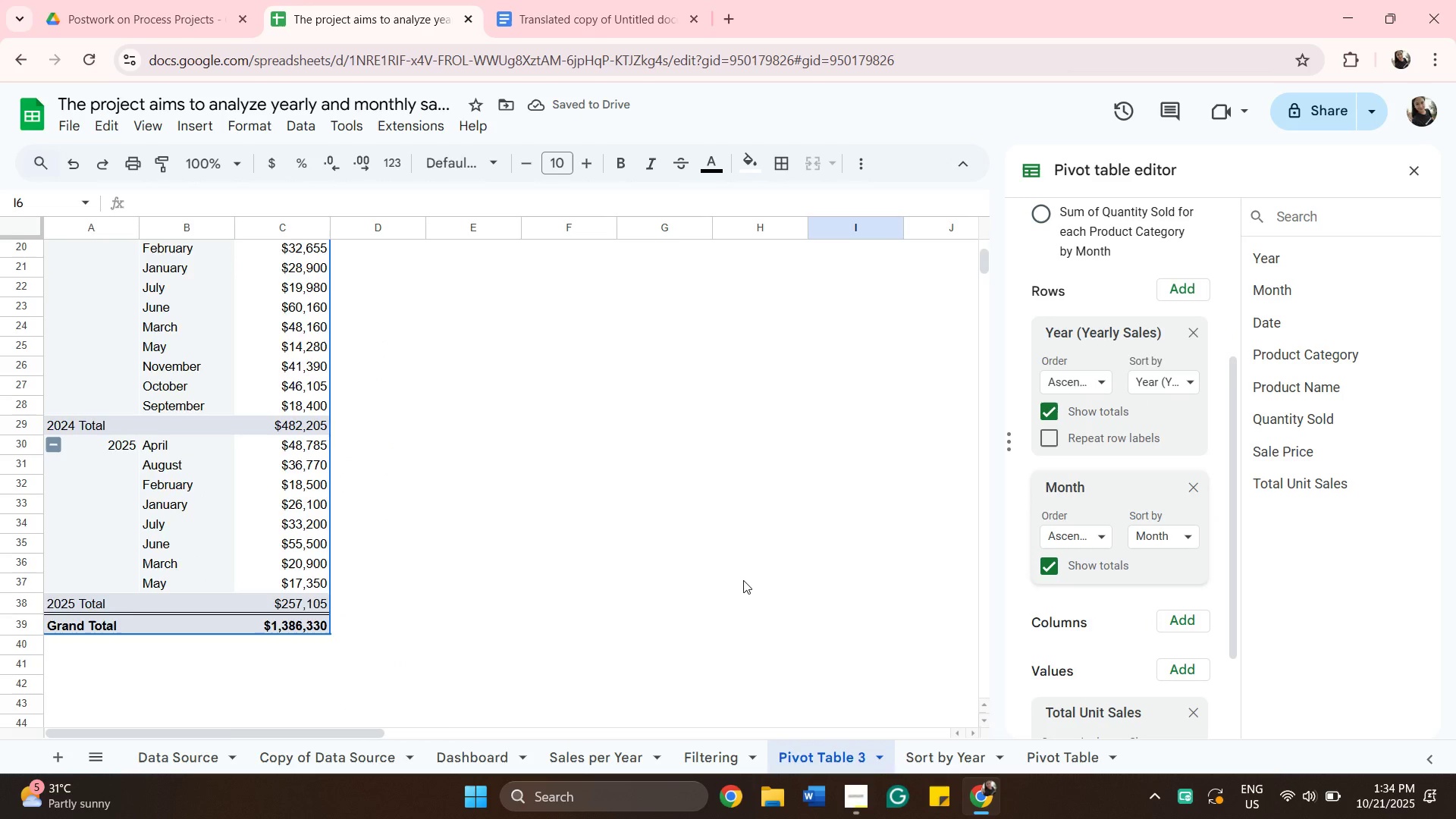 
scroll: coordinate [743, 580], scroll_direction: up, amount: 1.0
 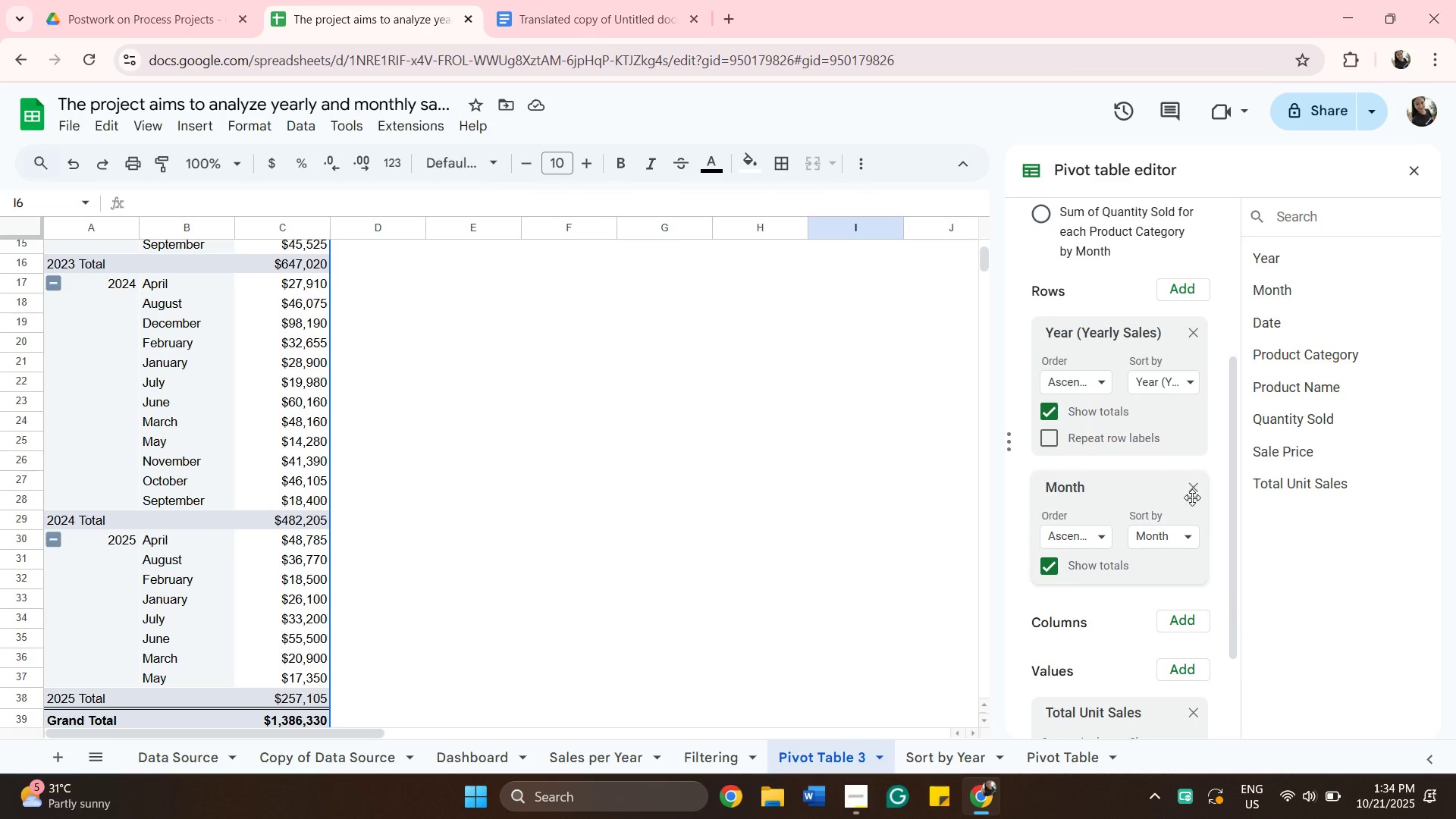 
left_click([1195, 484])
 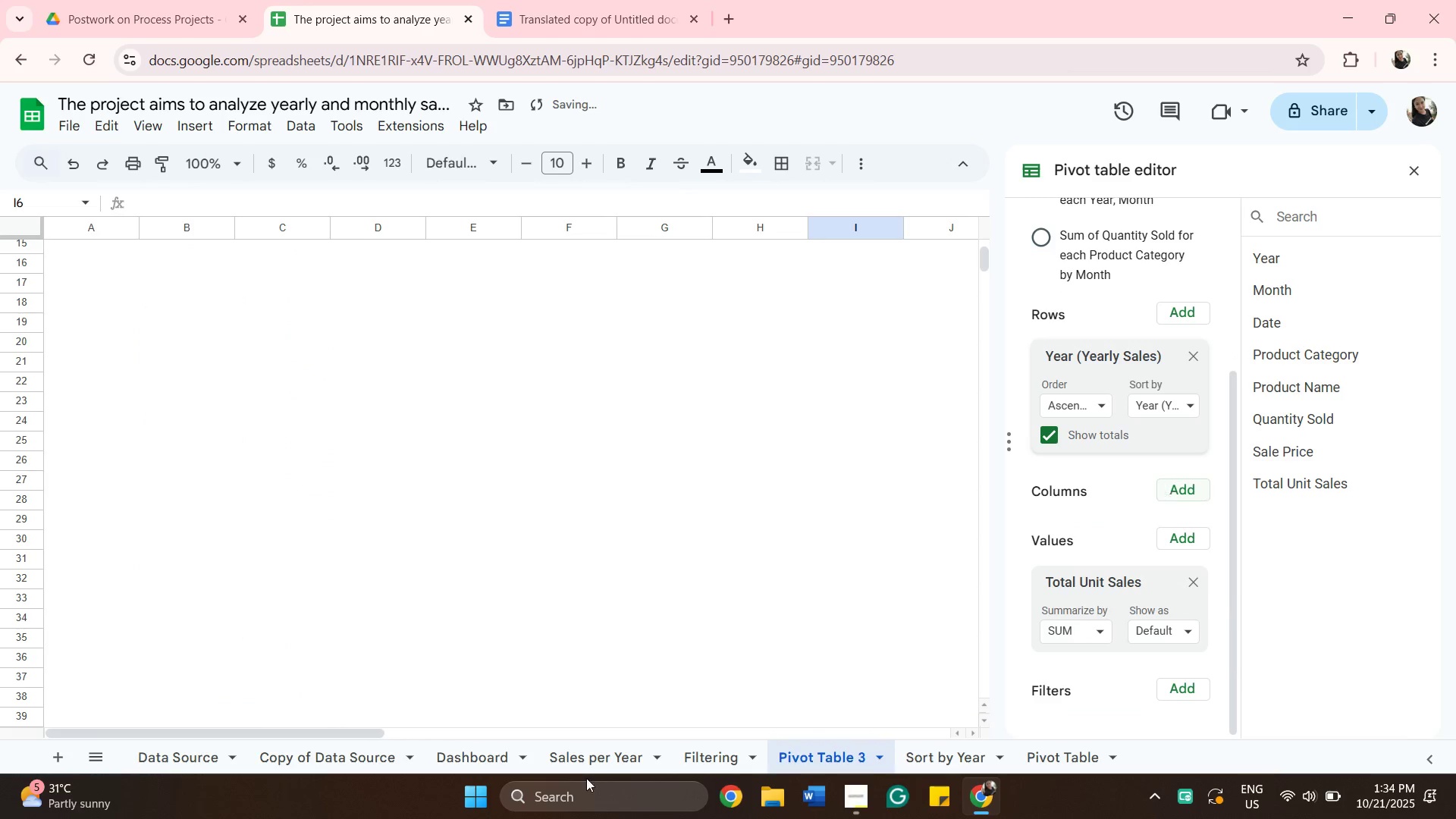 
scroll: coordinate [570, 464], scroll_direction: up, amount: 11.0
 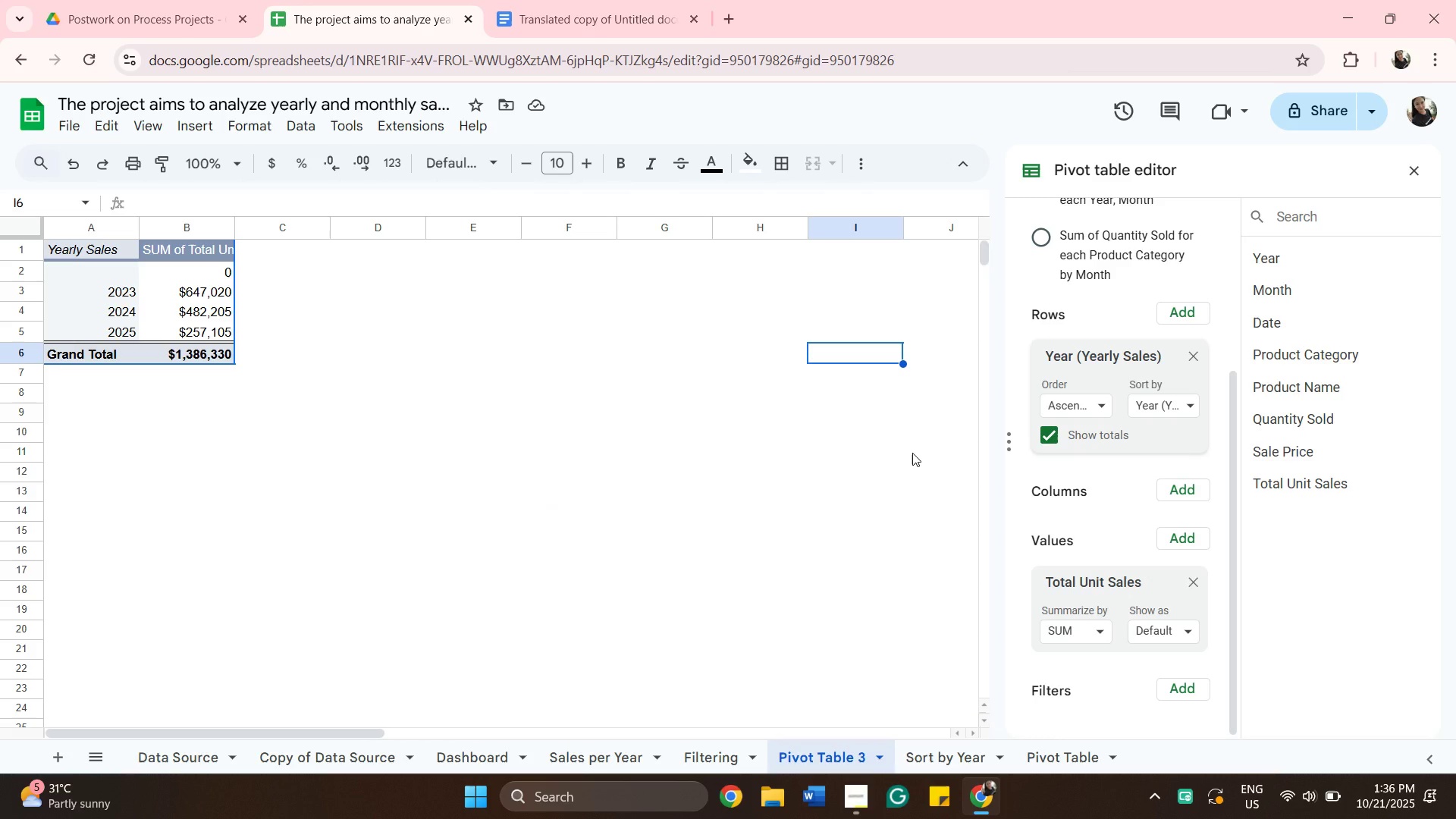 
wait(80.63)
 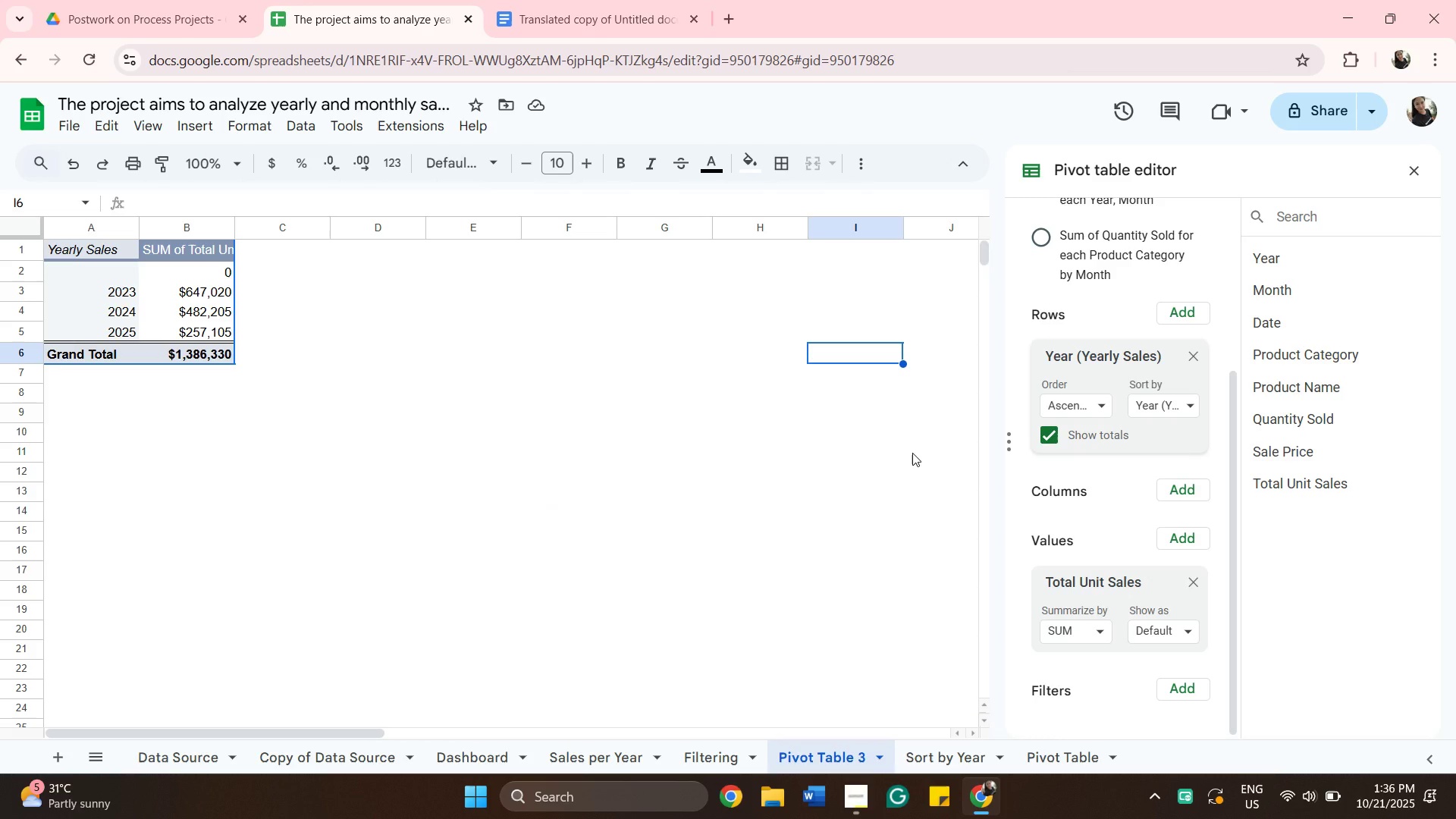 
left_click([359, 287])
 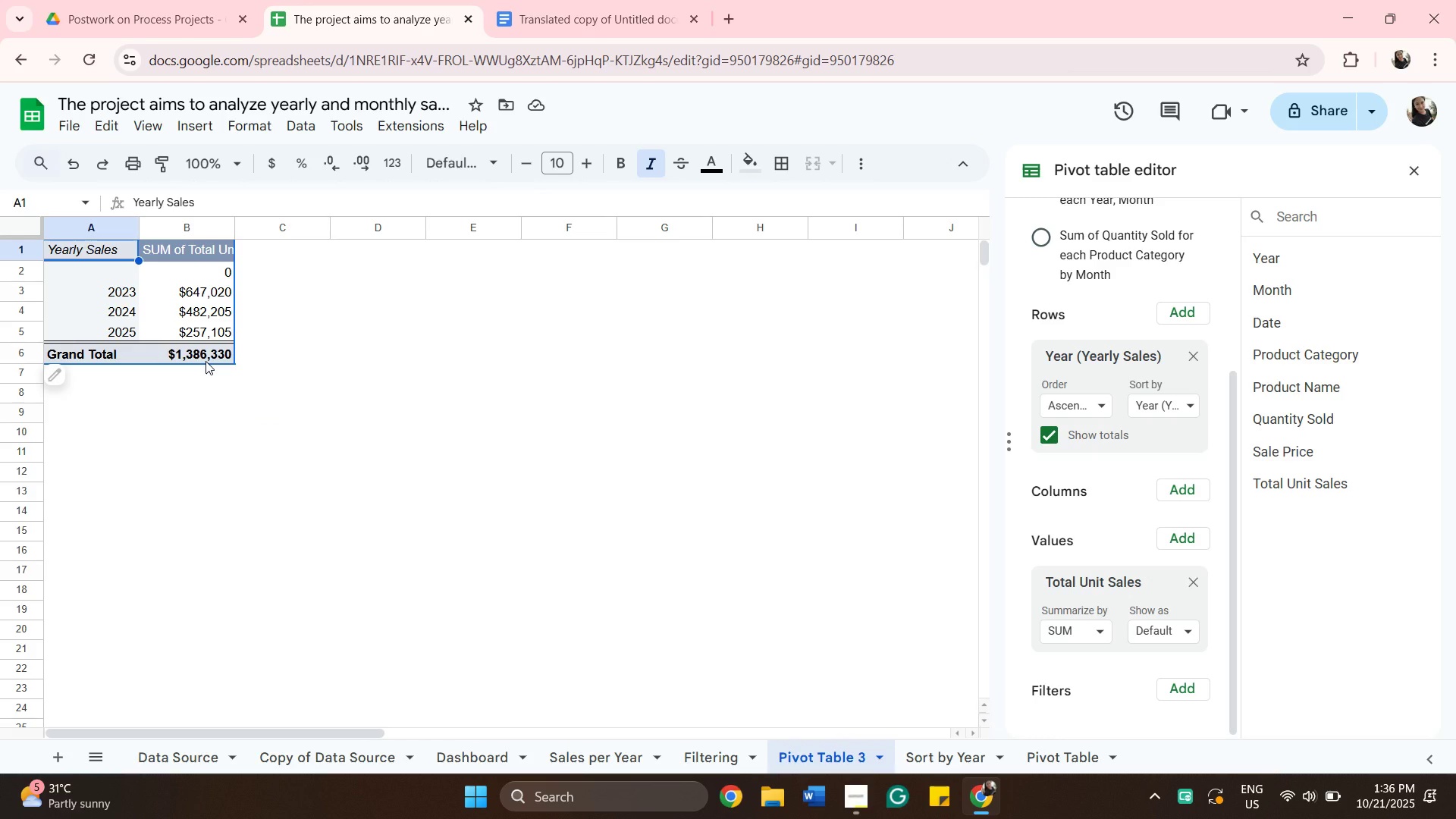 
wait(8.46)
 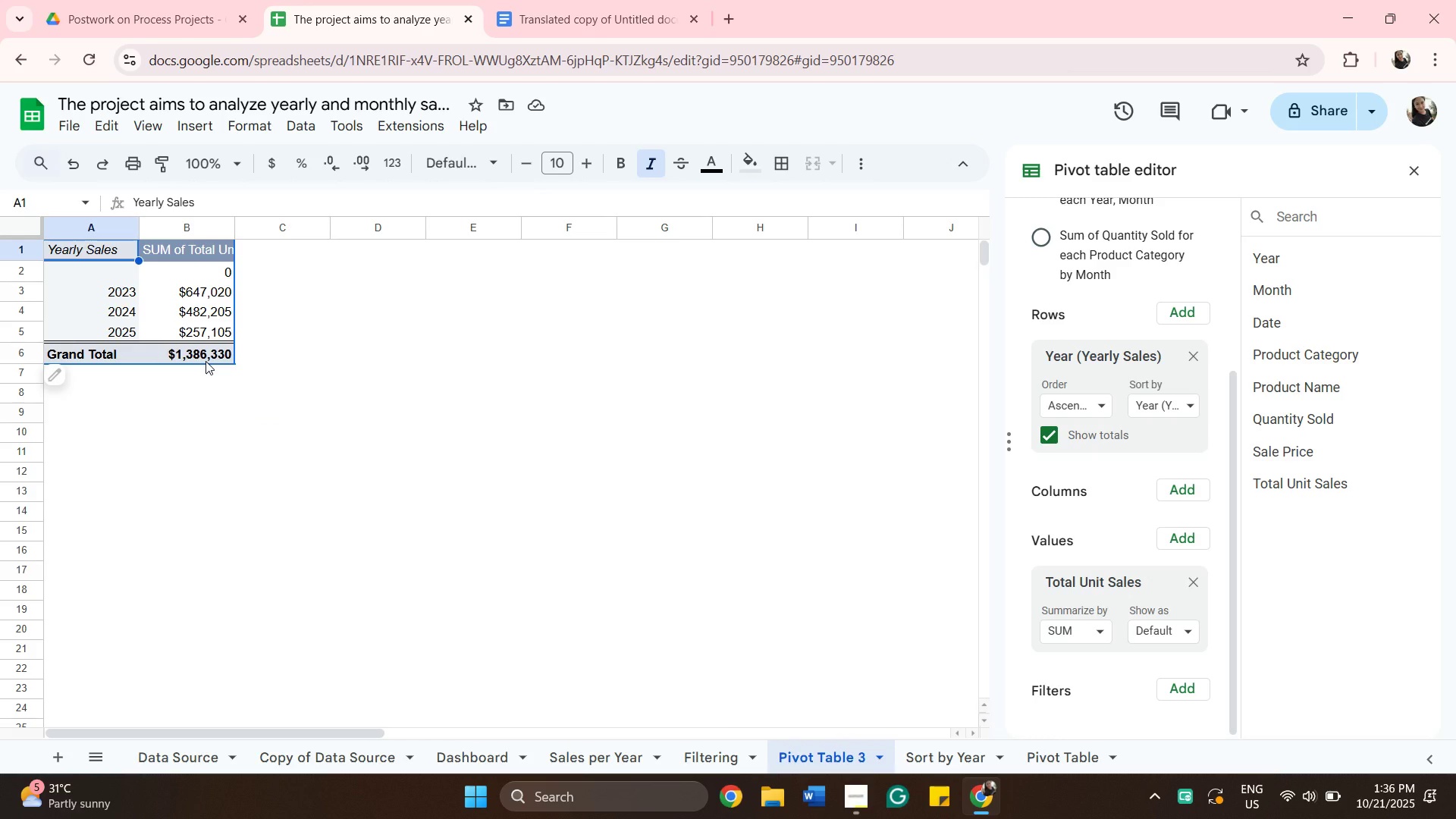 
hold_key(key=ShiftLeft, duration=0.39)
 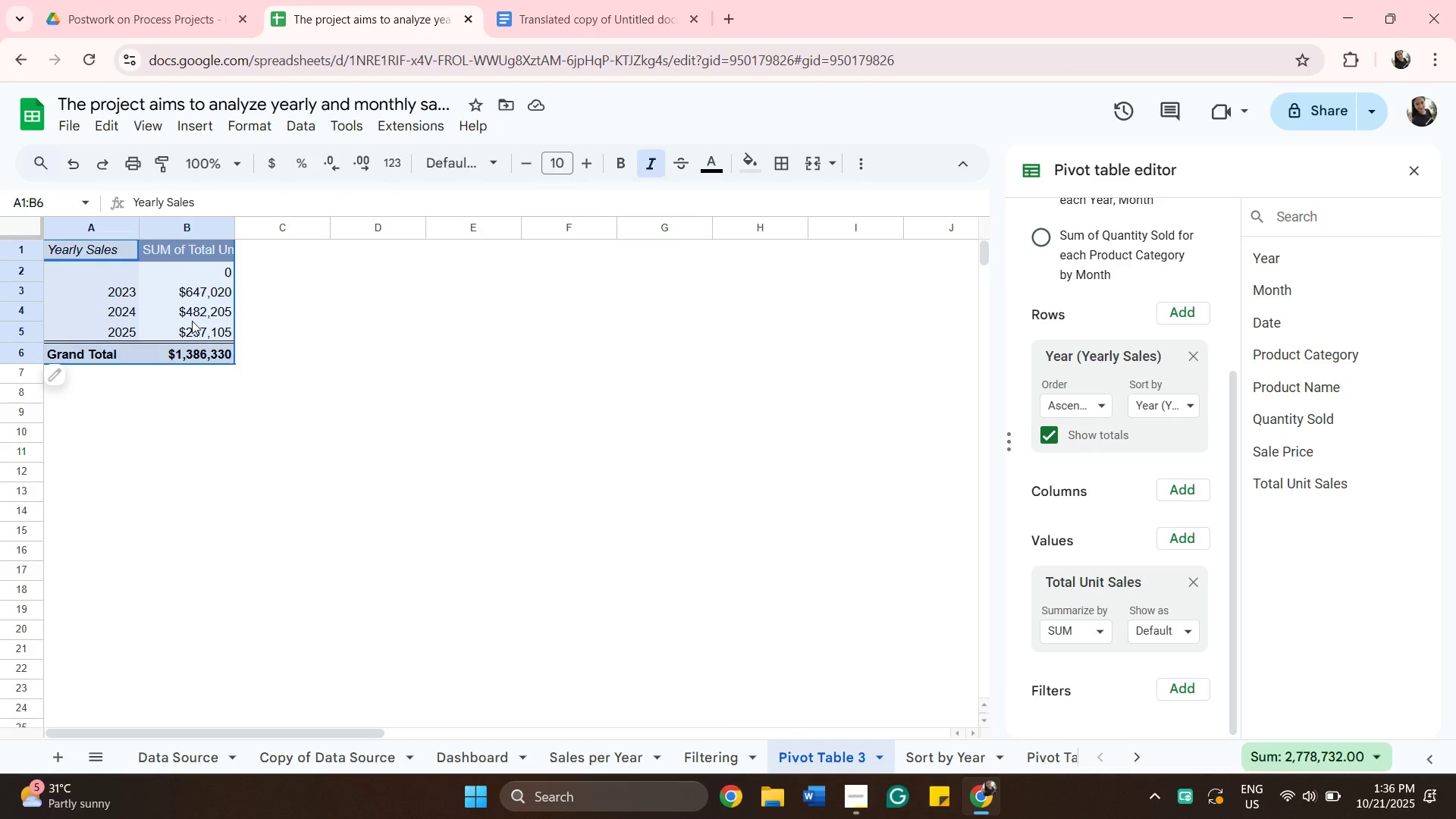 
right_click([192, 321])
 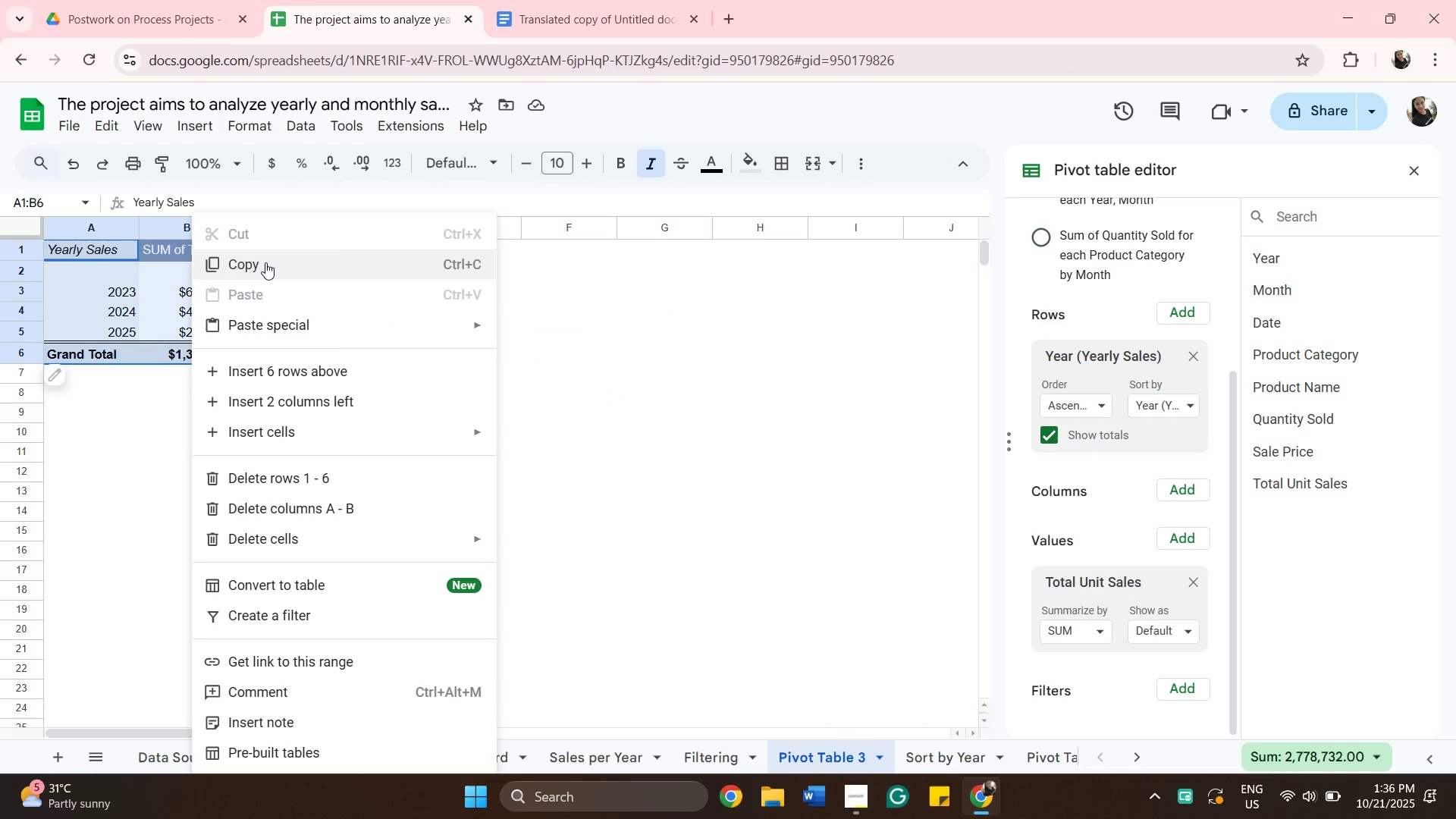 
left_click([266, 261])
 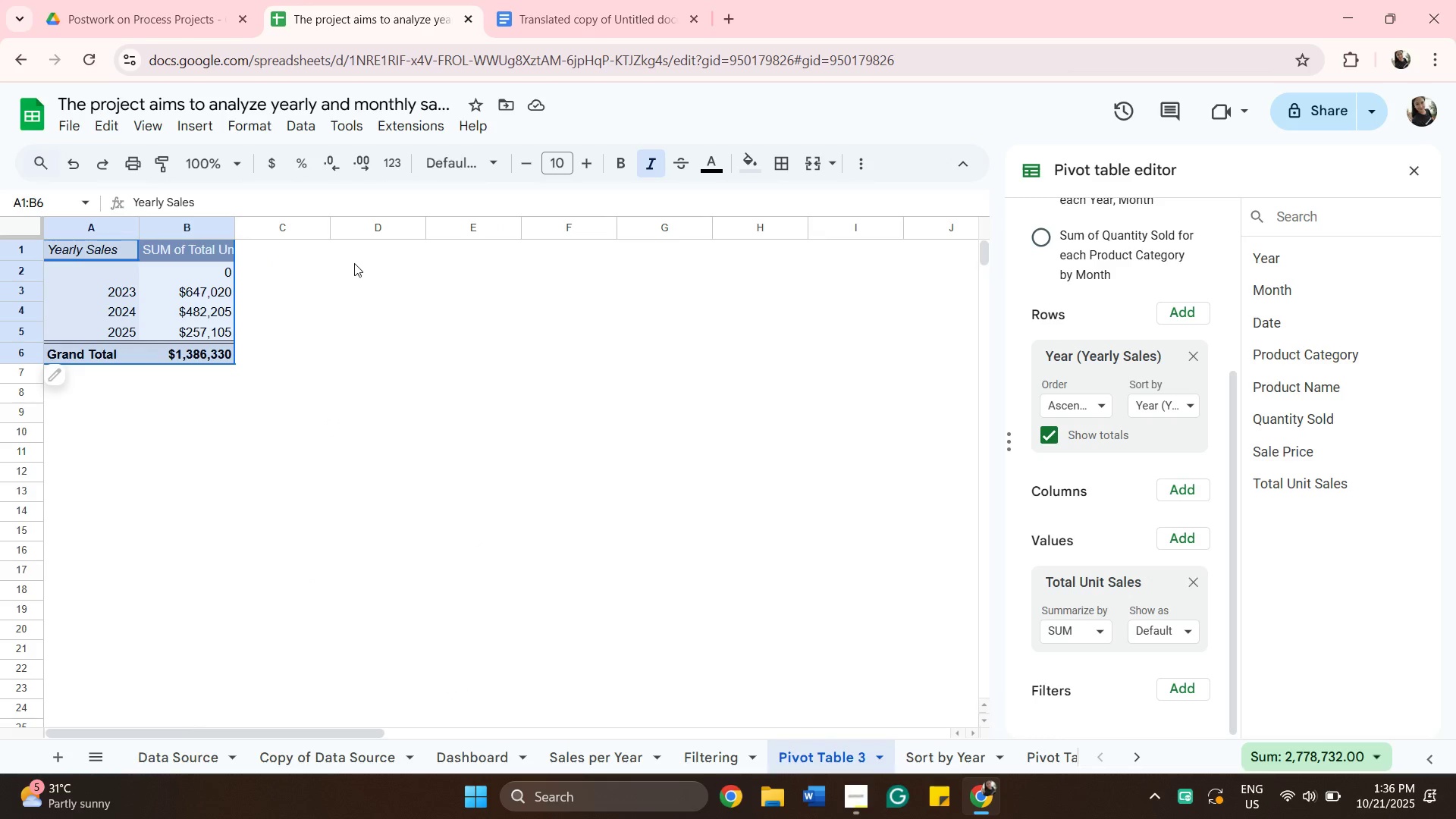 
left_click([354, 263])
 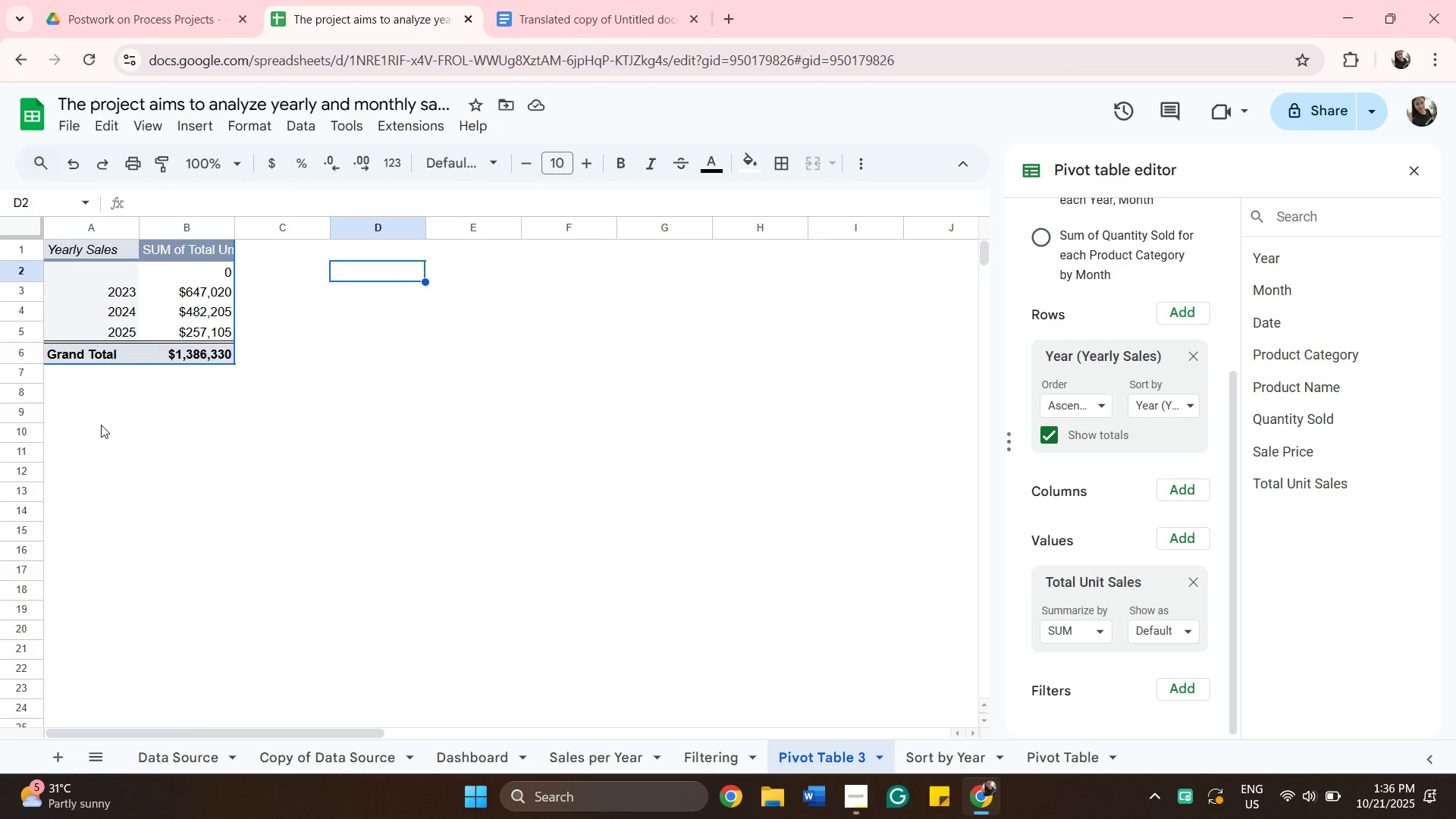 
left_click([89, 419])
 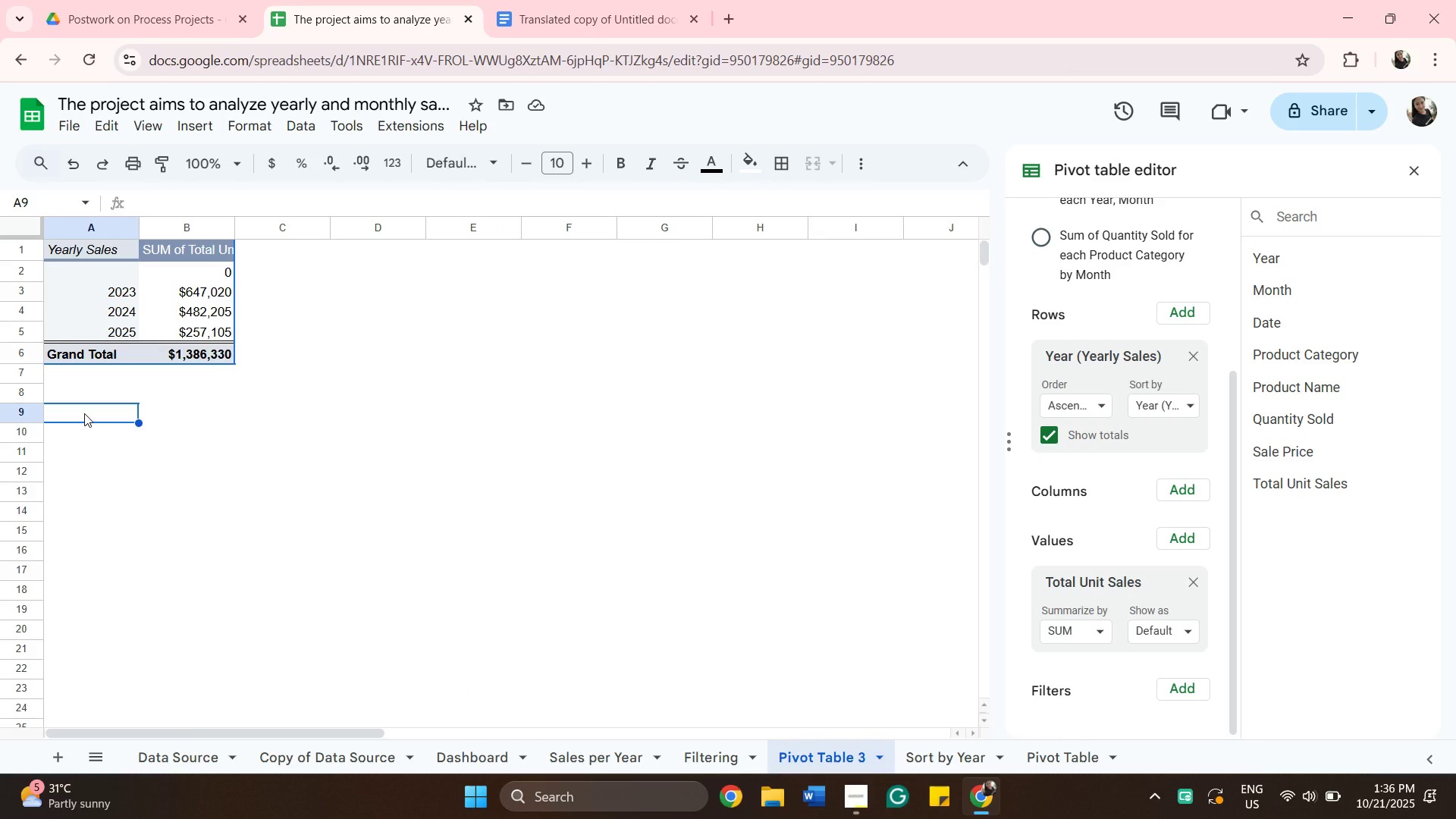 
right_click([84, 413])
 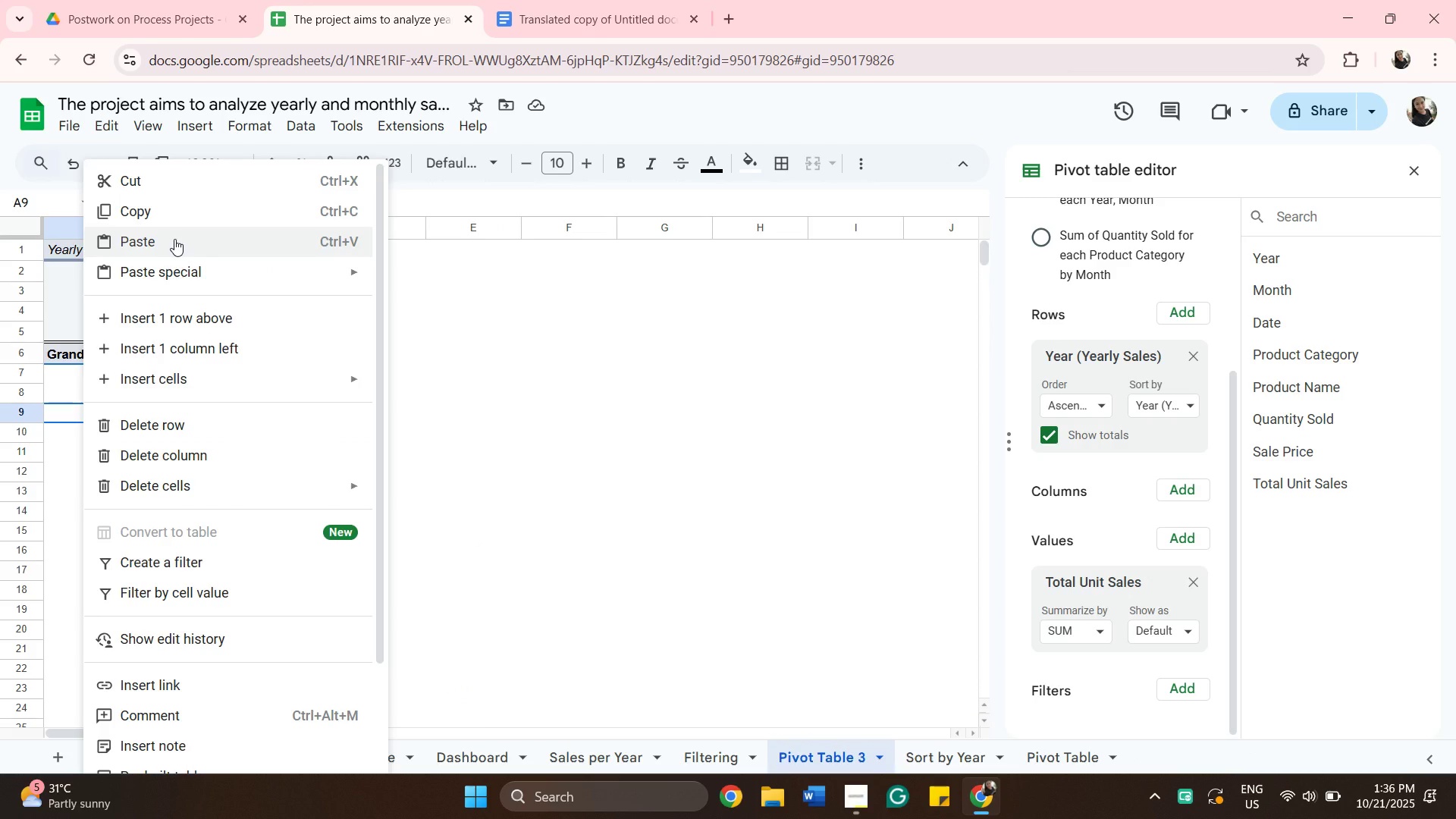 
left_click([174, 239])
 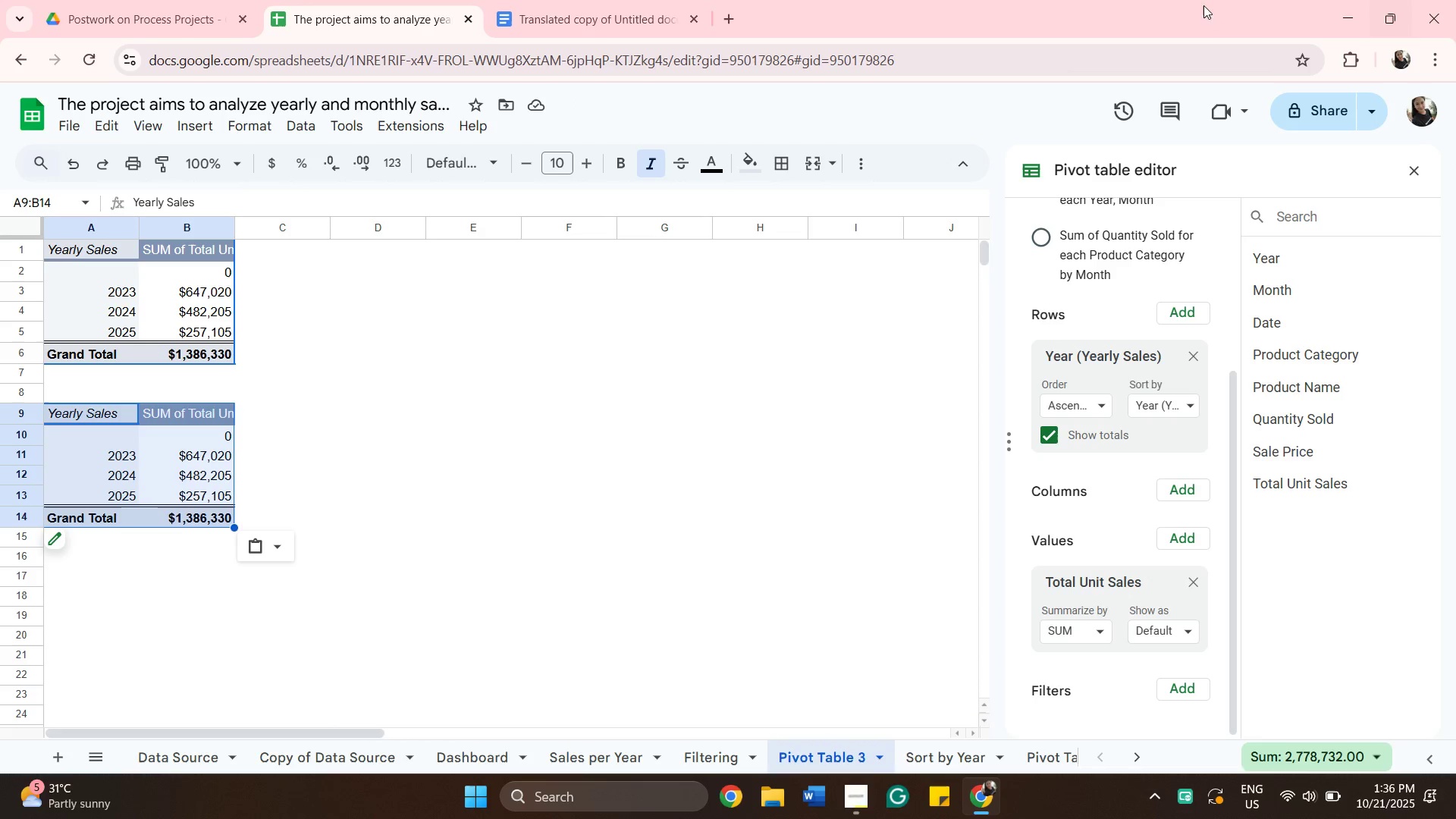 
wait(7.75)
 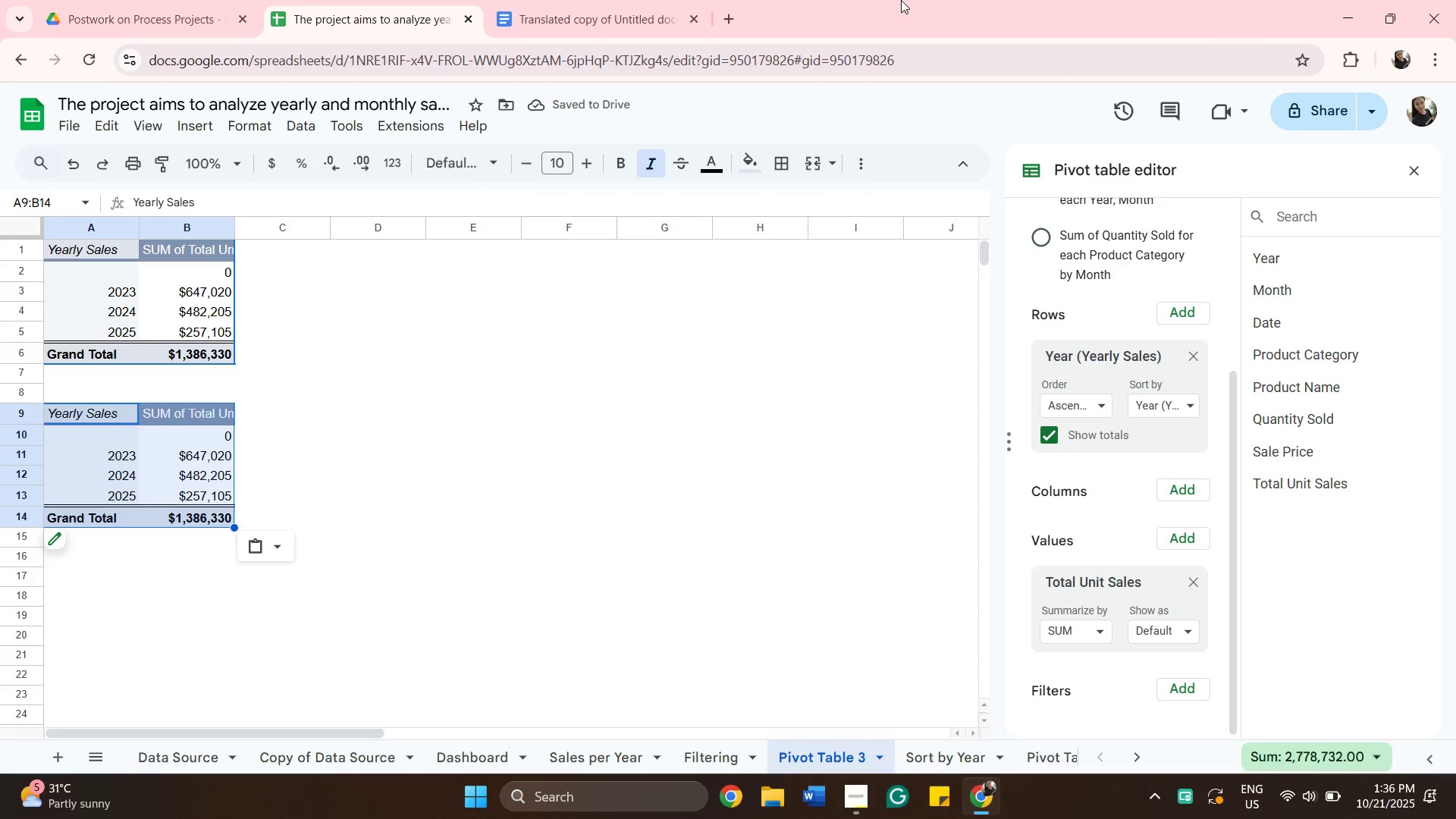 
left_click([263, 543])
 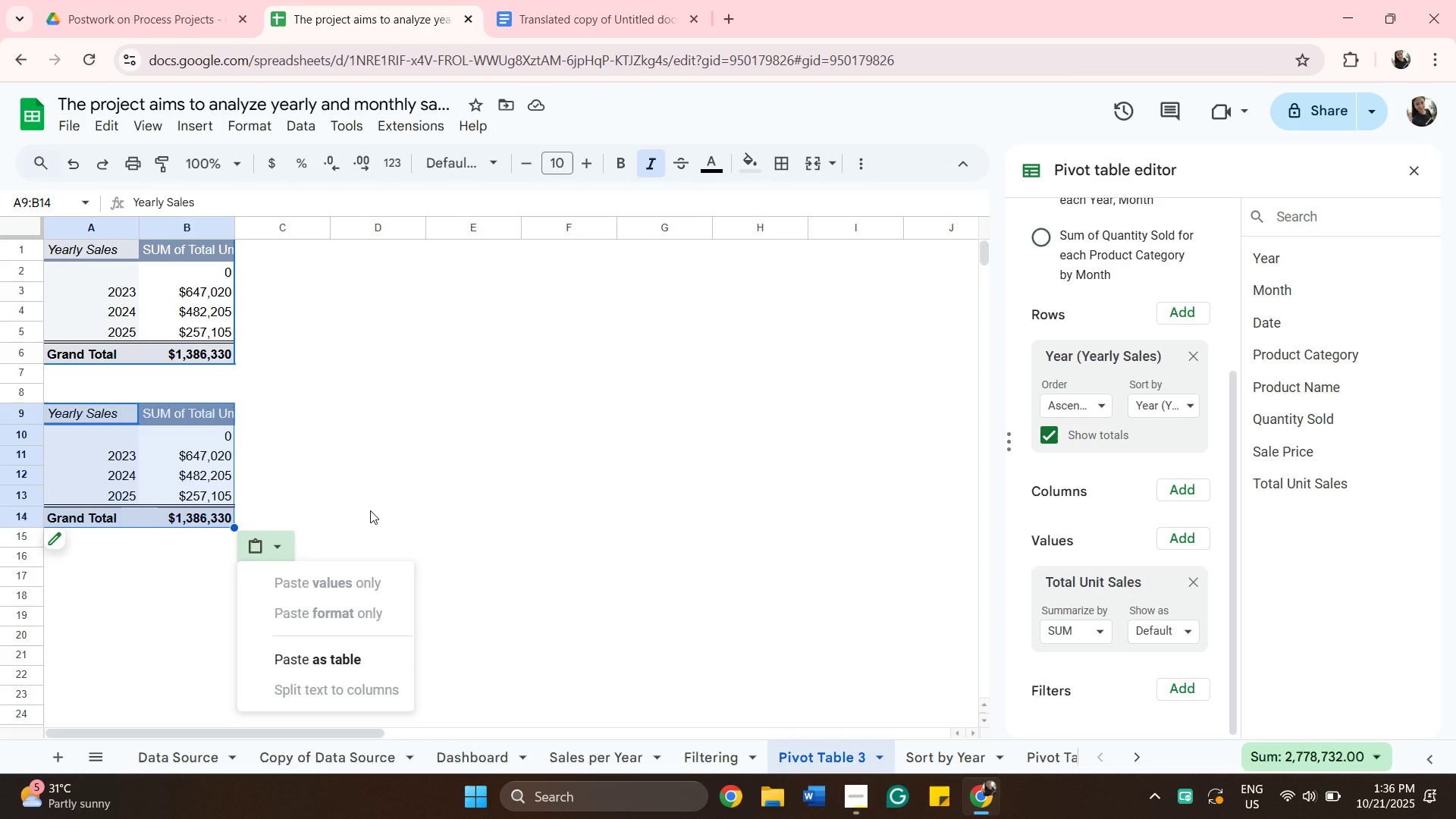 
left_click_drag(start_coordinate=[375, 479], to_coordinate=[369, 469])
 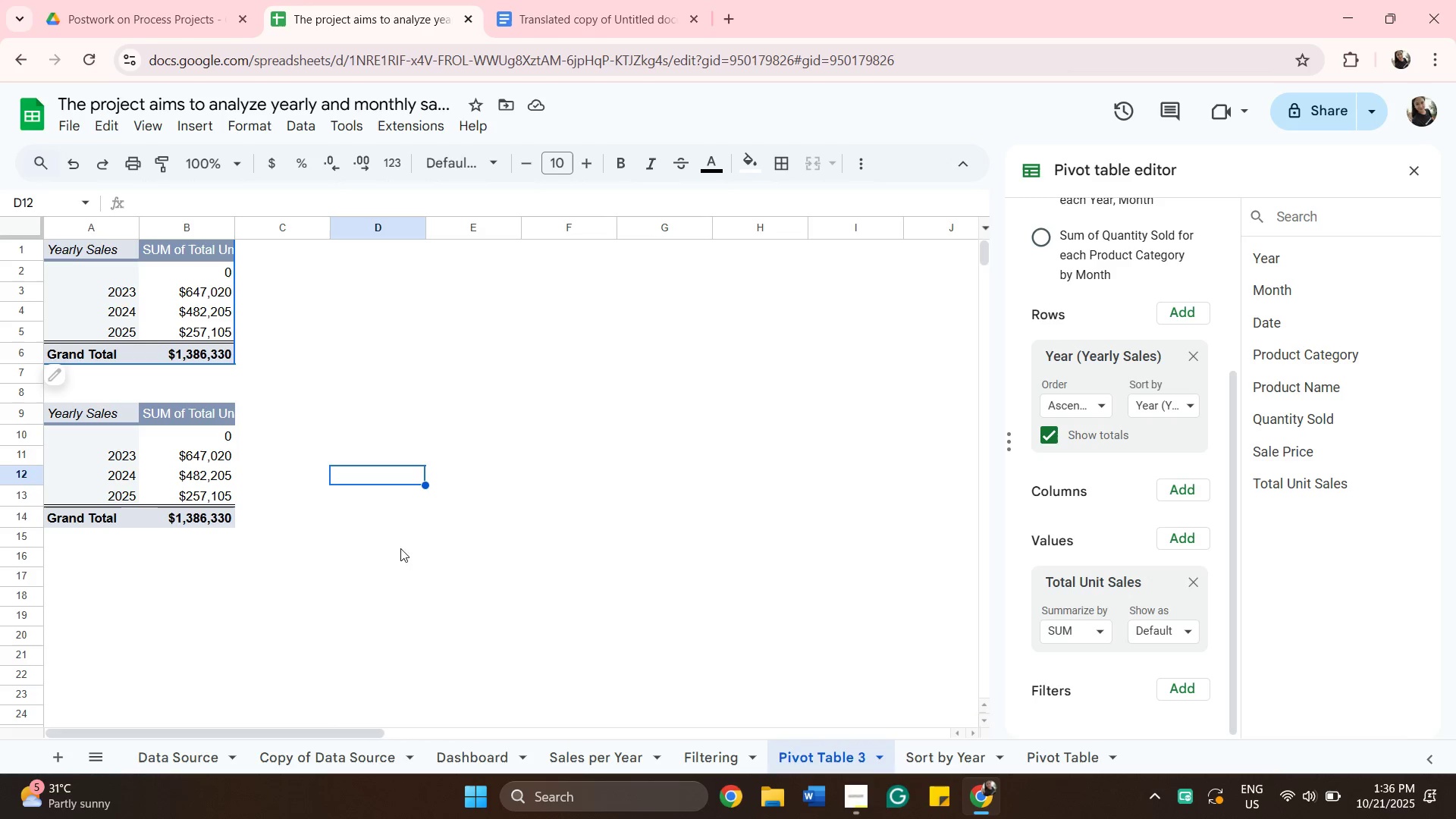 
wait(7.19)
 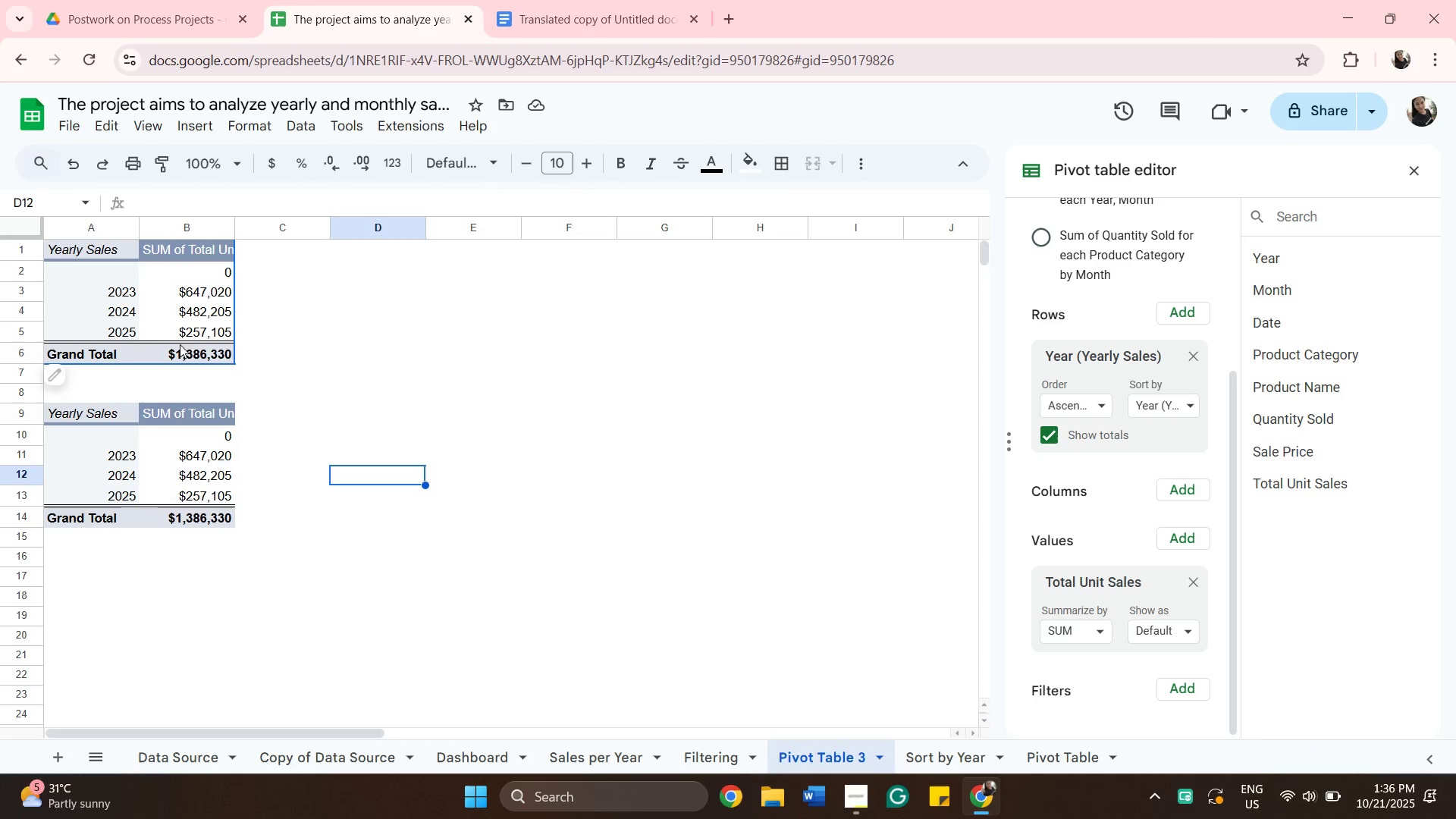 
left_click([1417, 174])
 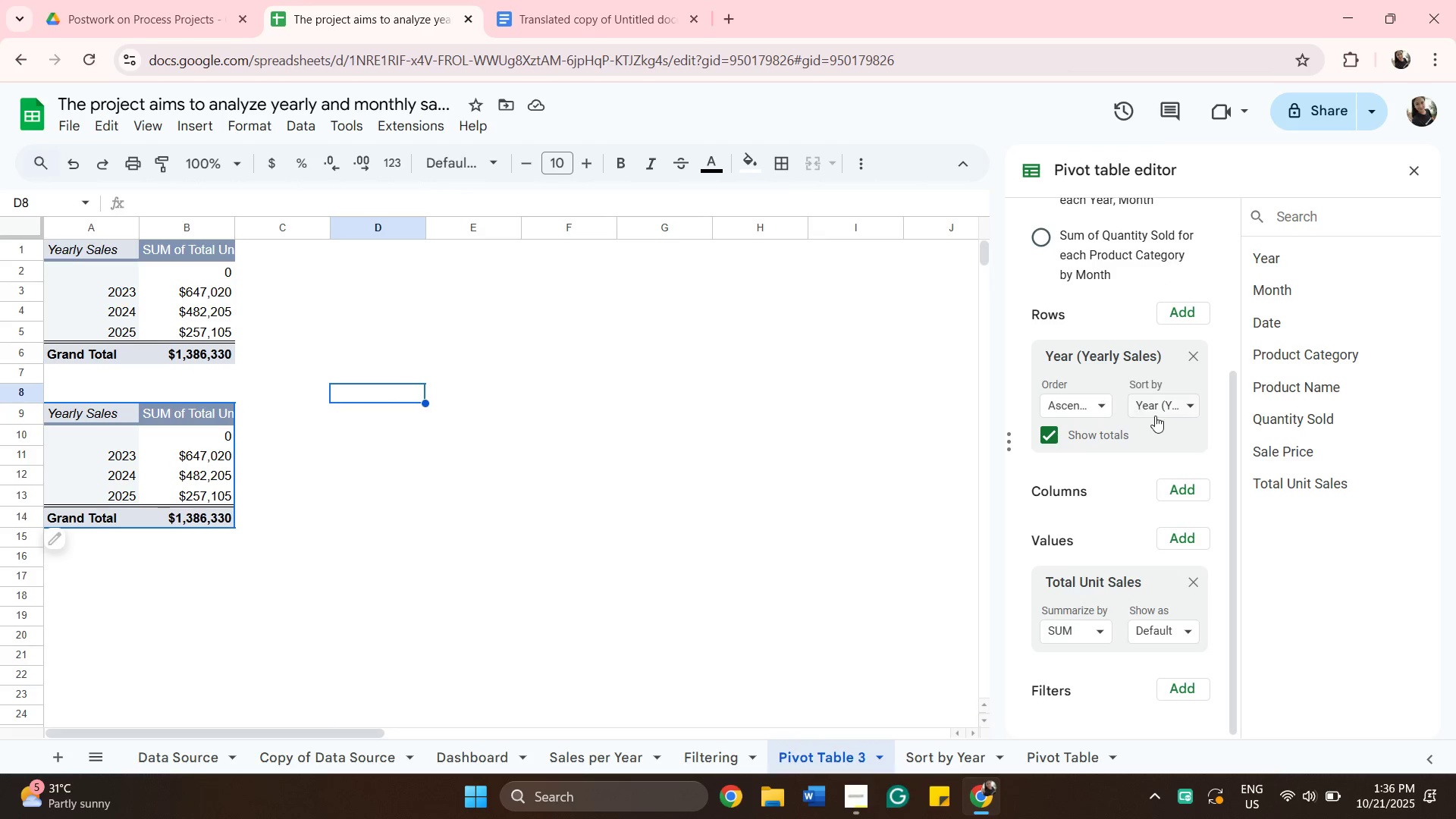 
wait(9.71)
 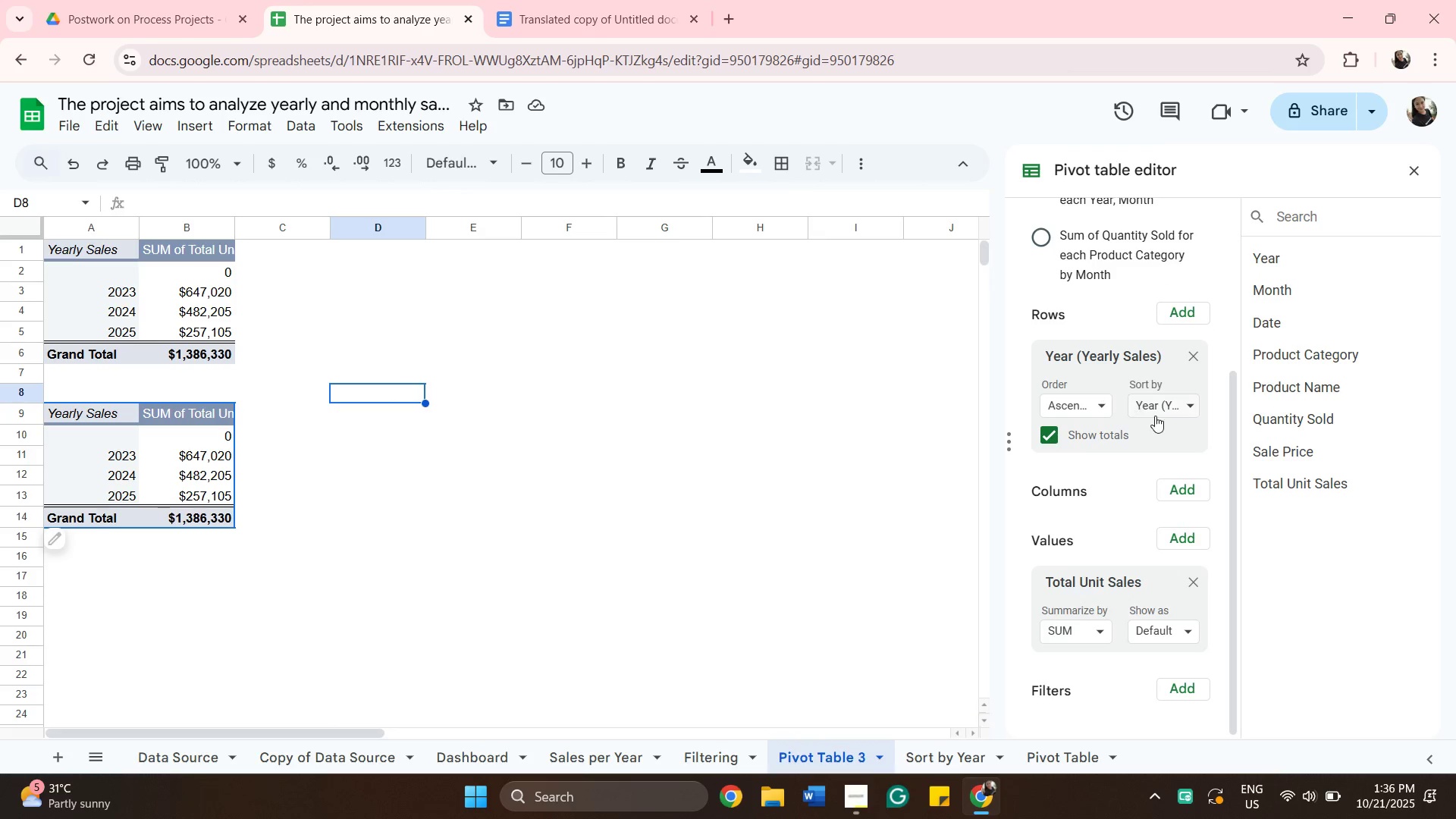 
left_click([1192, 352])
 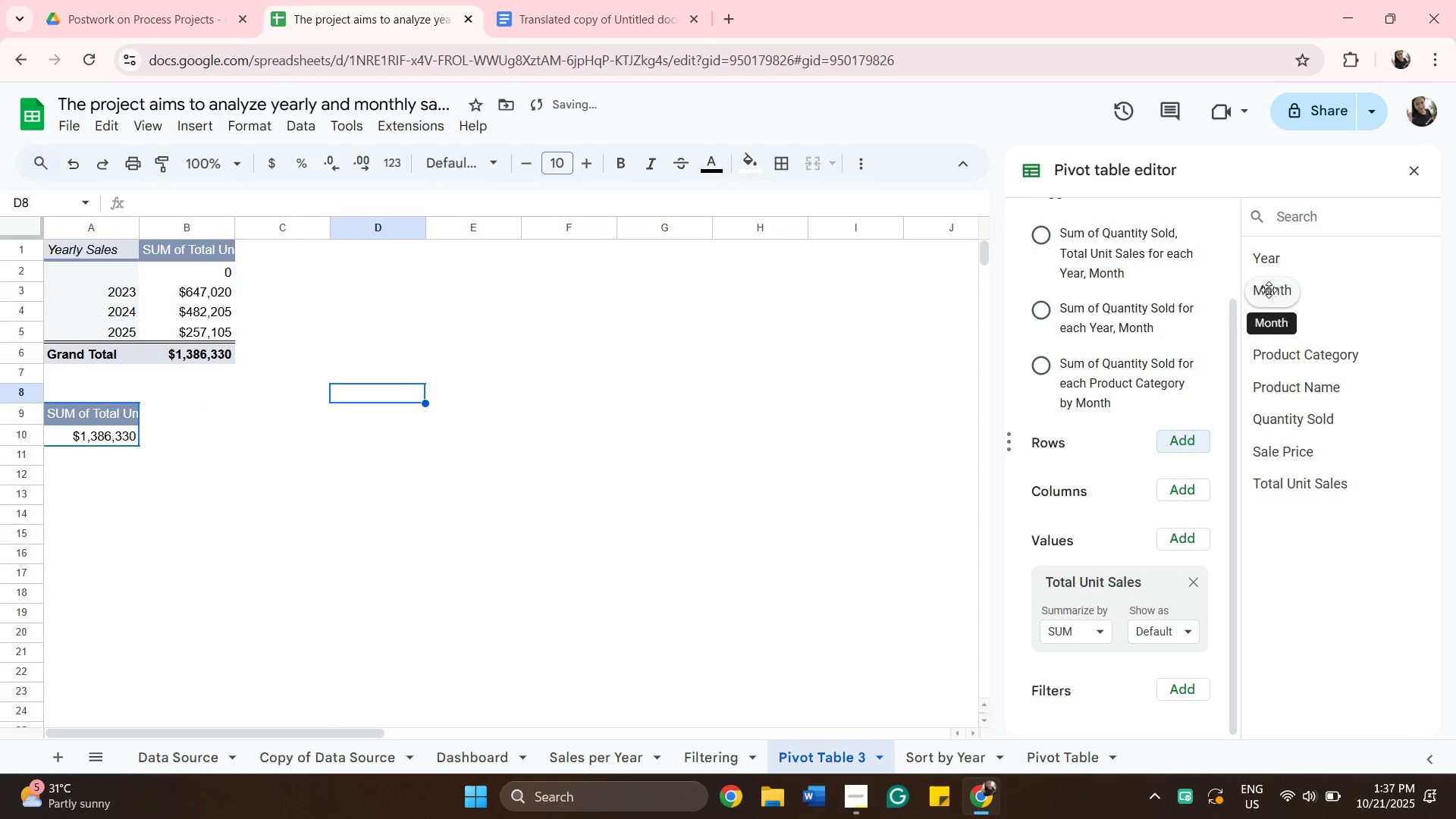 
left_click([1269, 290])
 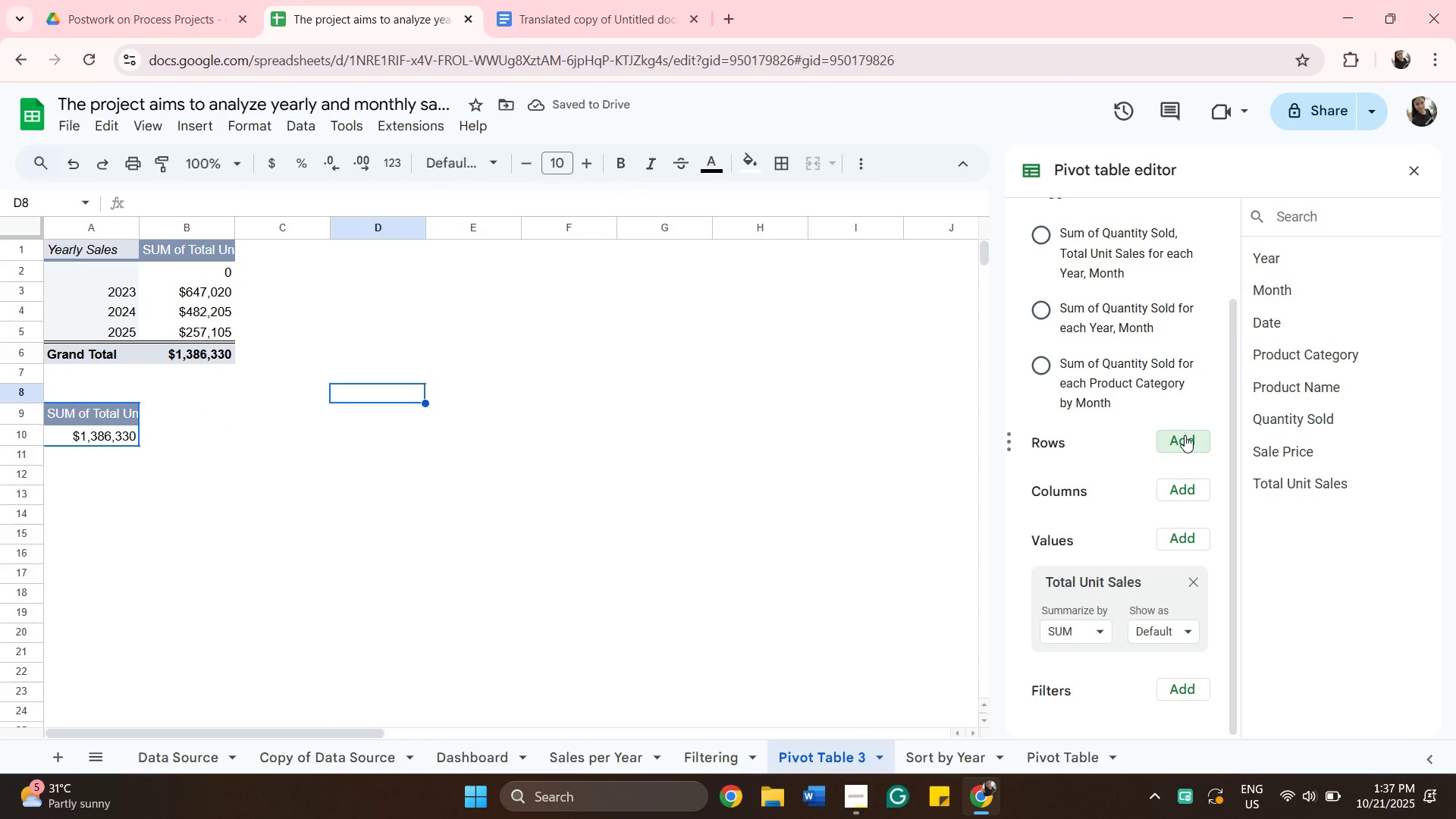 
left_click([1183, 437])
 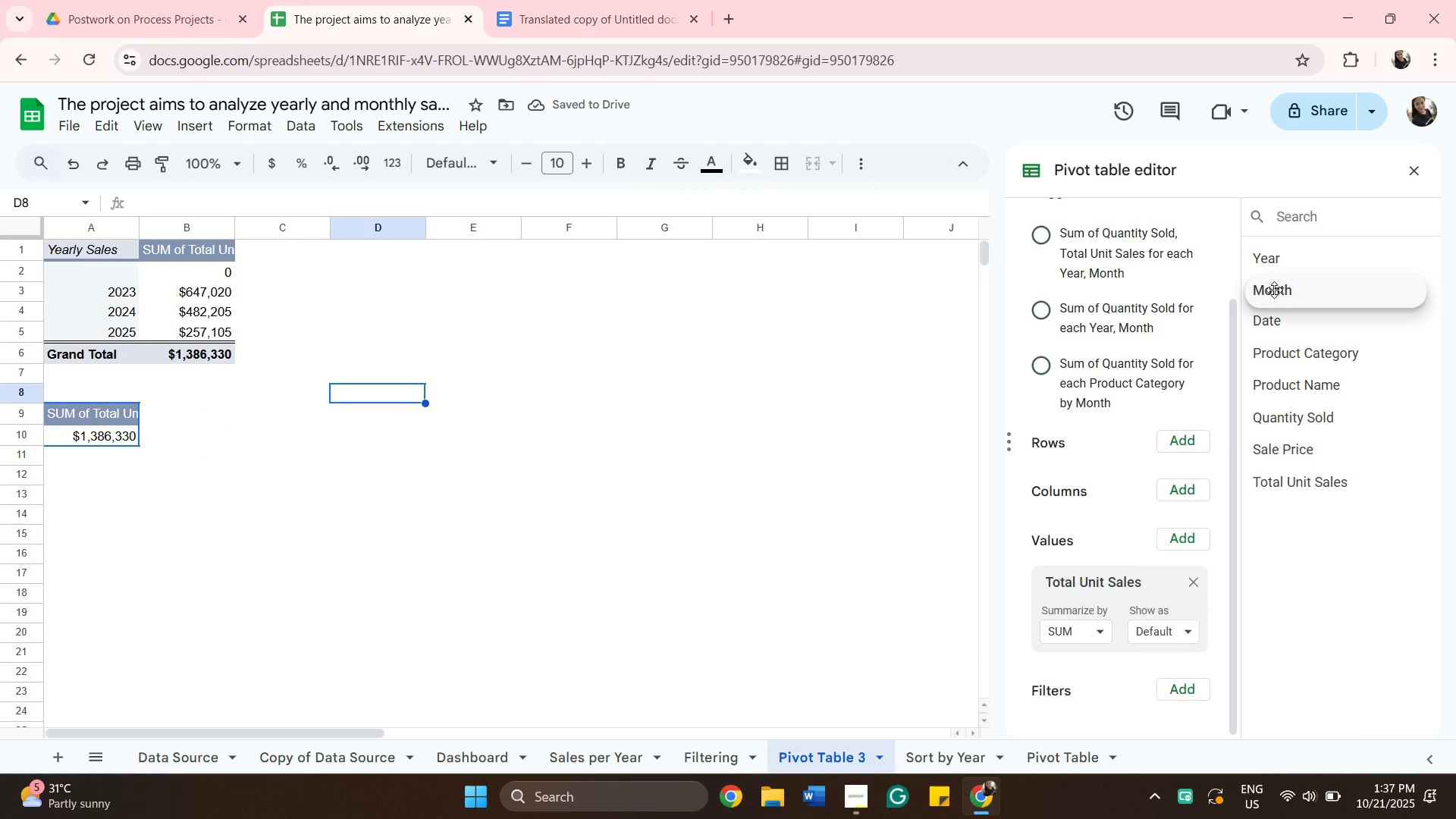 
left_click([1274, 290])
 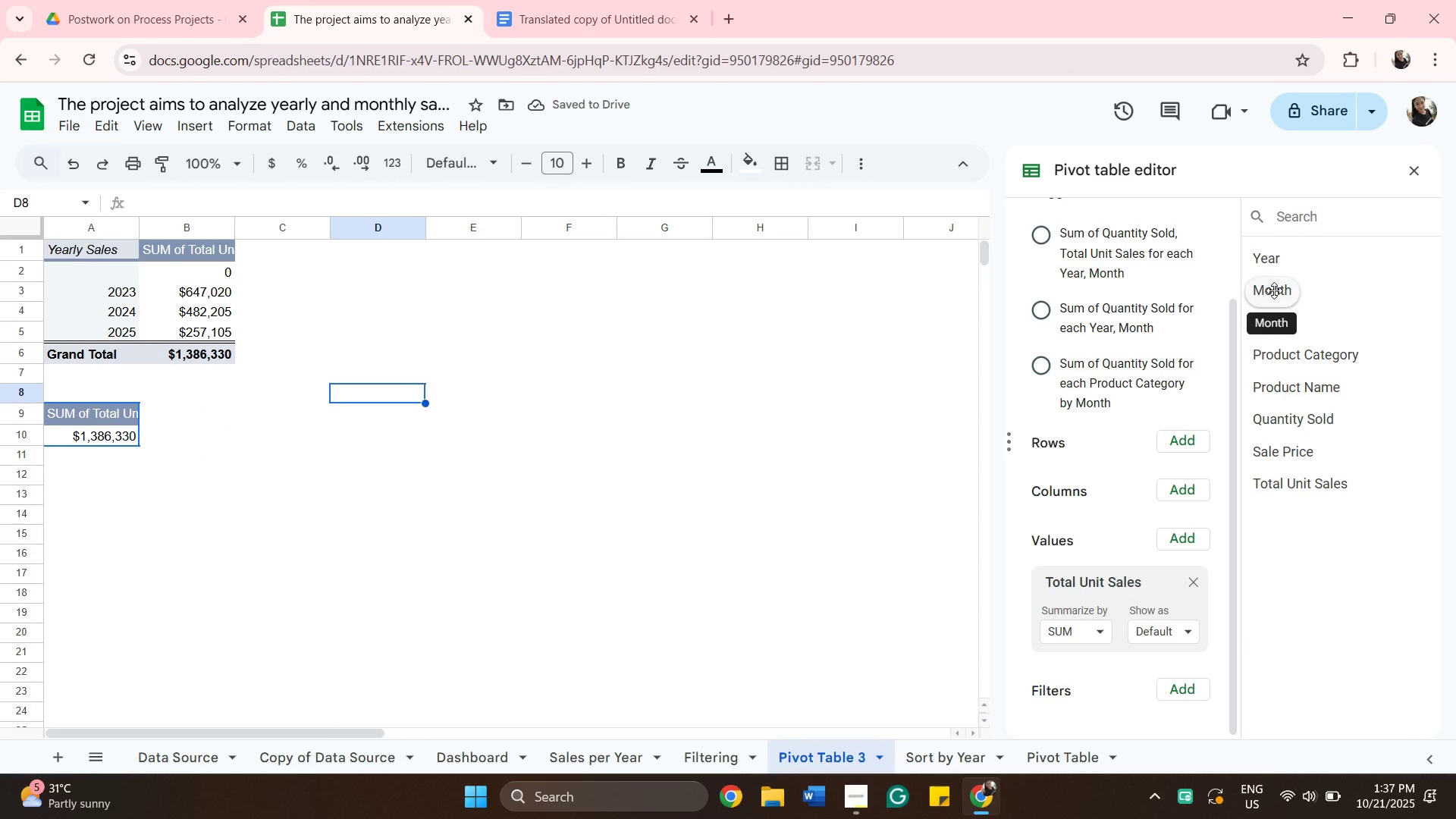 
left_click([1274, 290])
 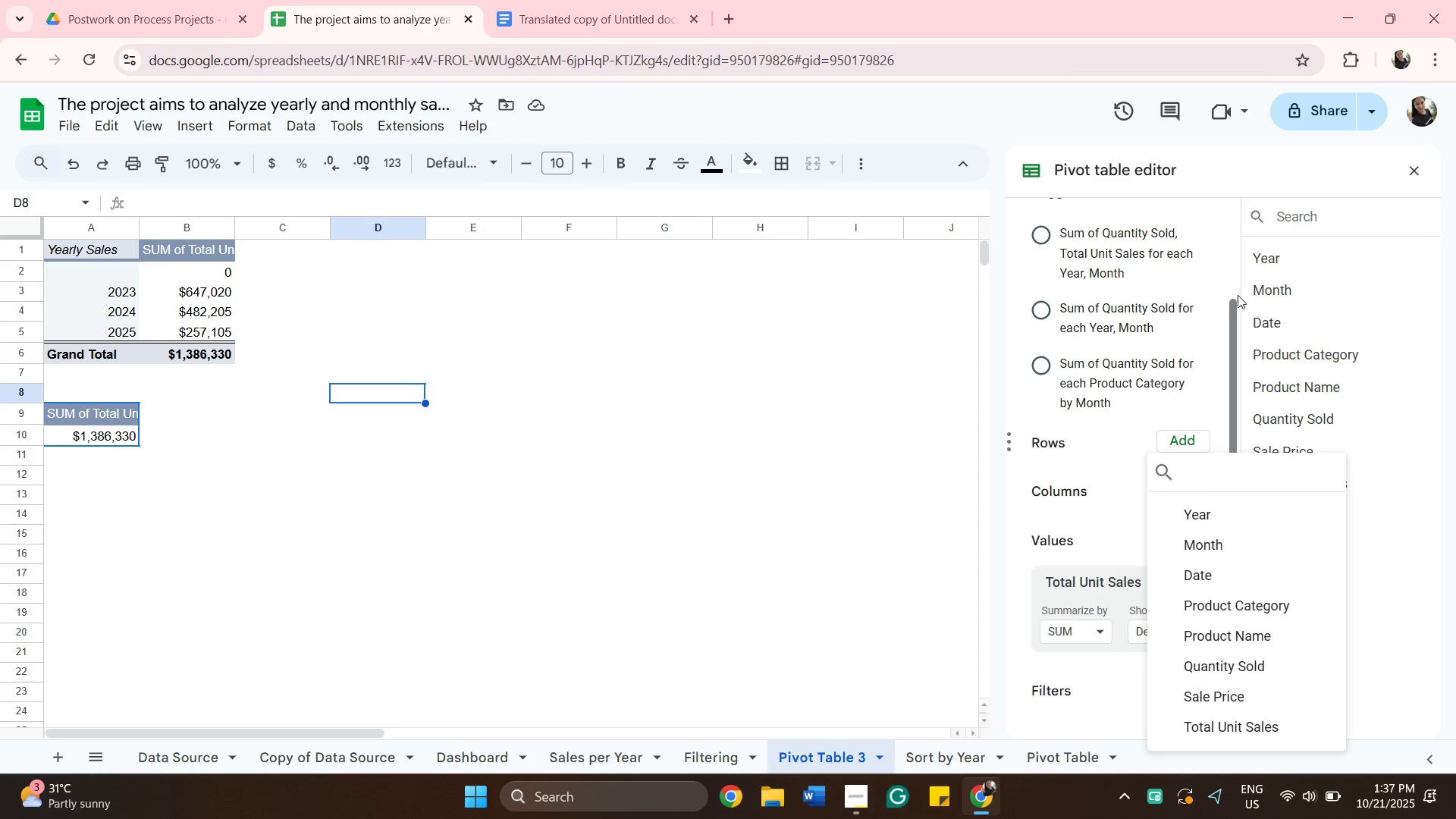 
left_click([1254, 292])
 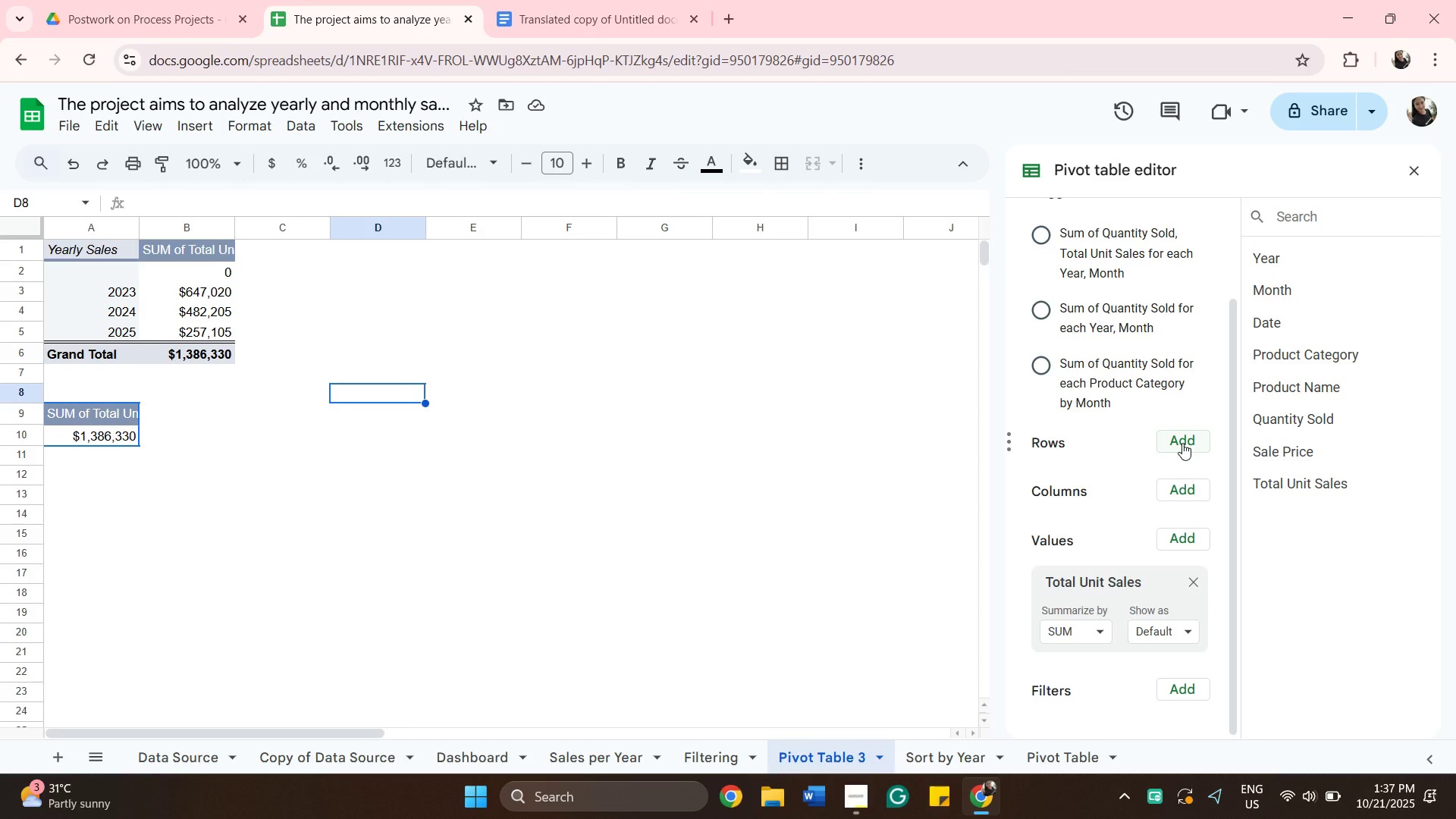 
left_click([1182, 442])
 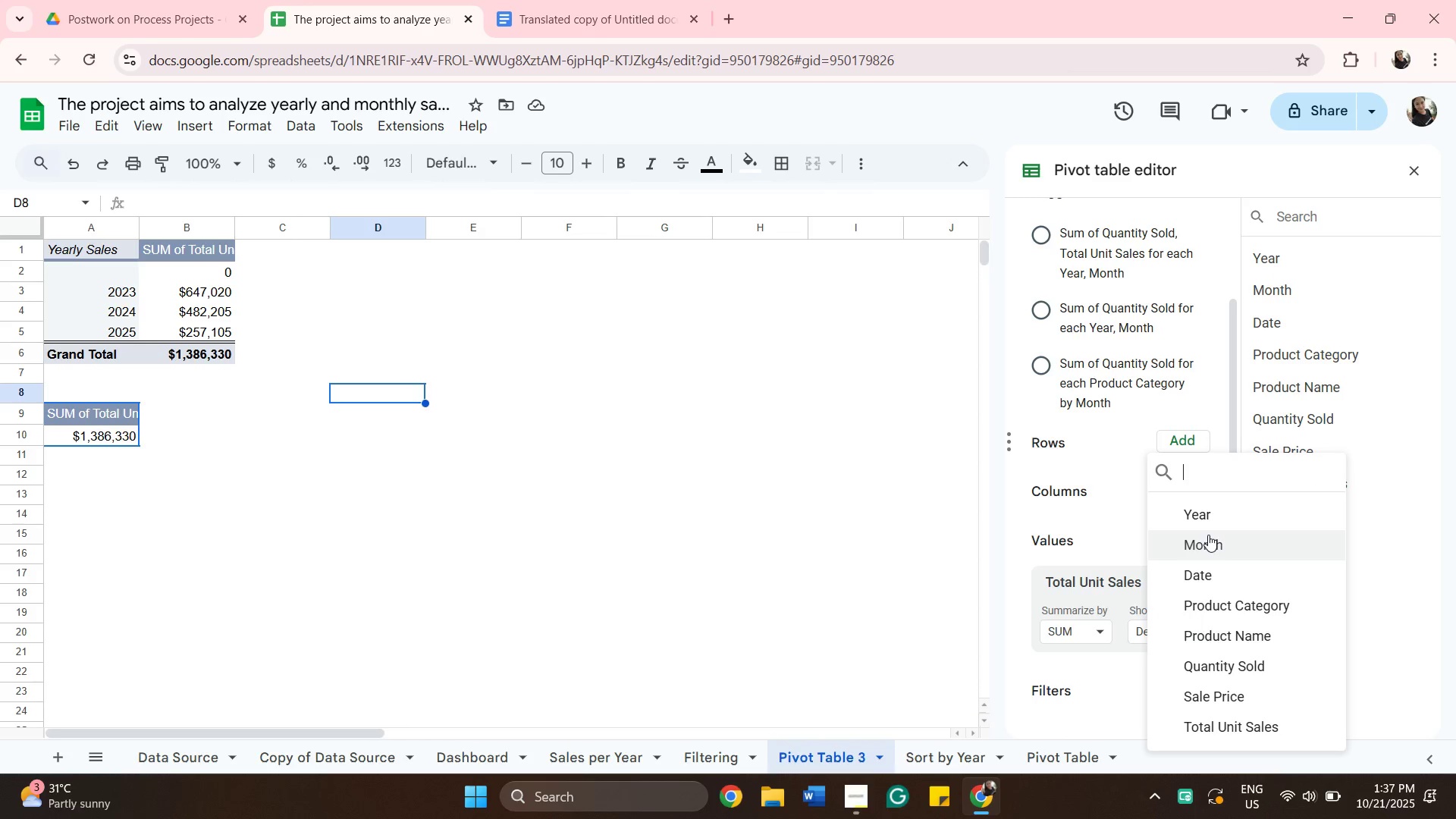 
left_click([1208, 535])
 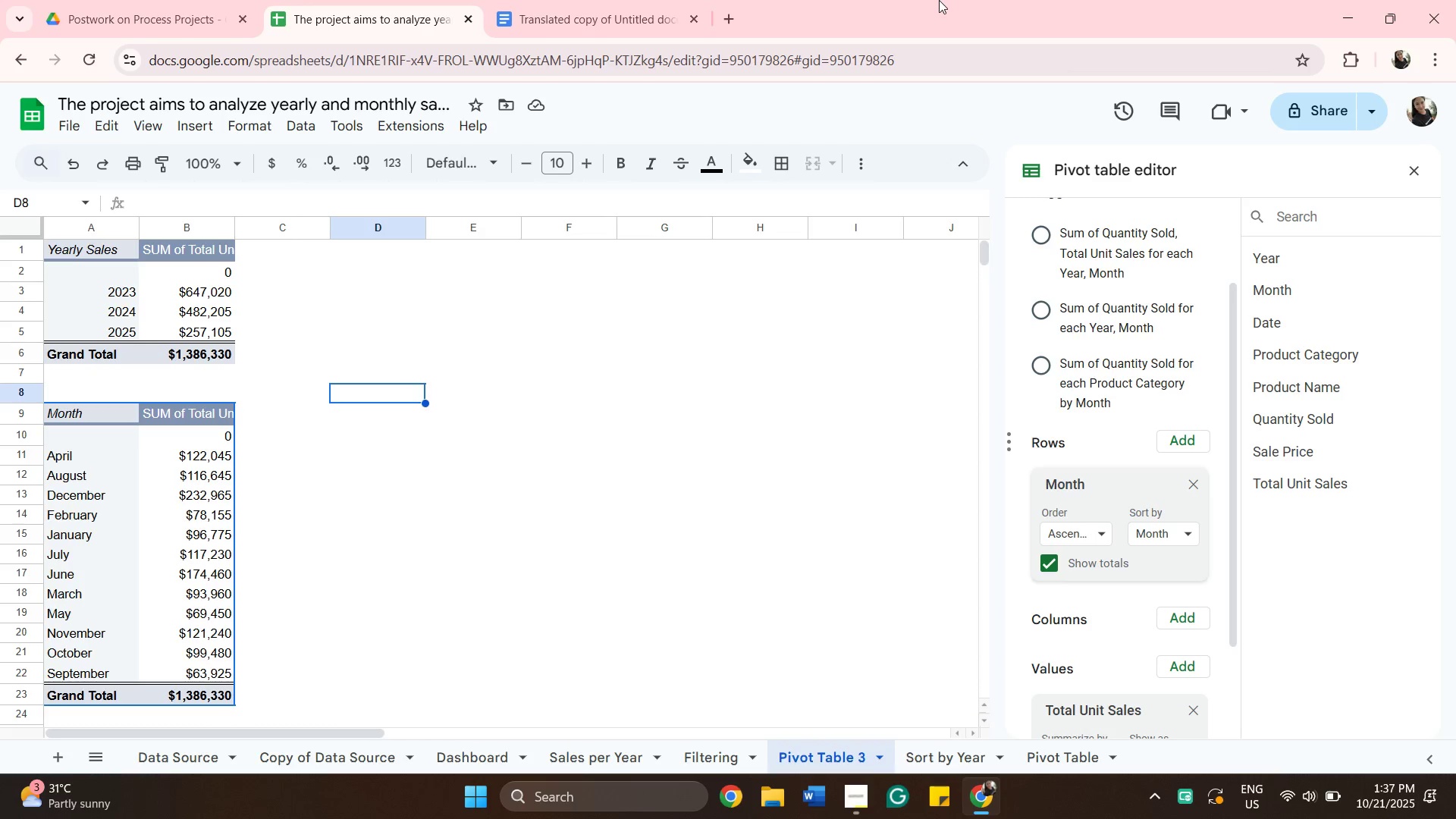 
wait(28.75)
 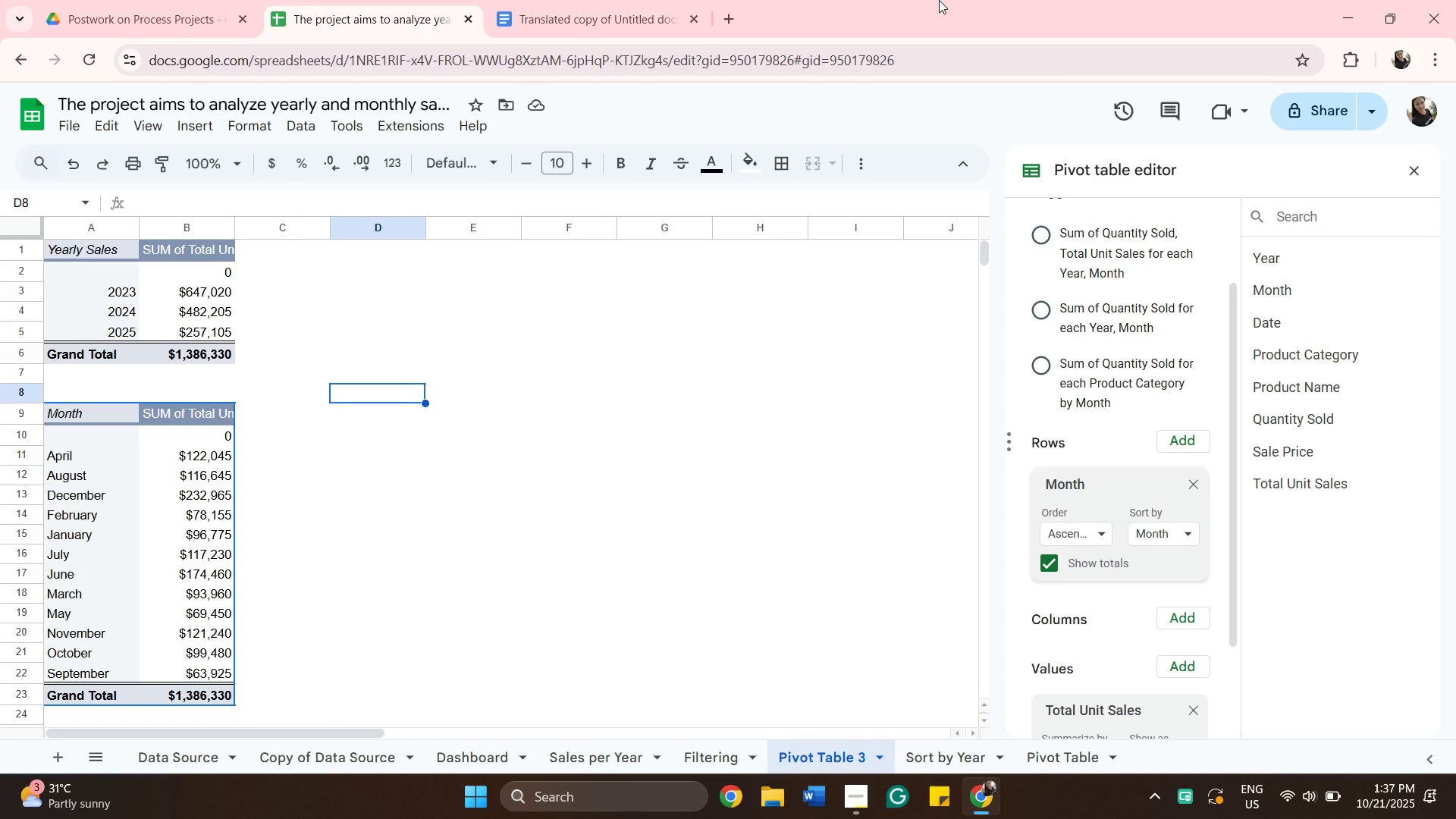 
scroll: coordinate [518, 491], scroll_direction: none, amount: 0.0
 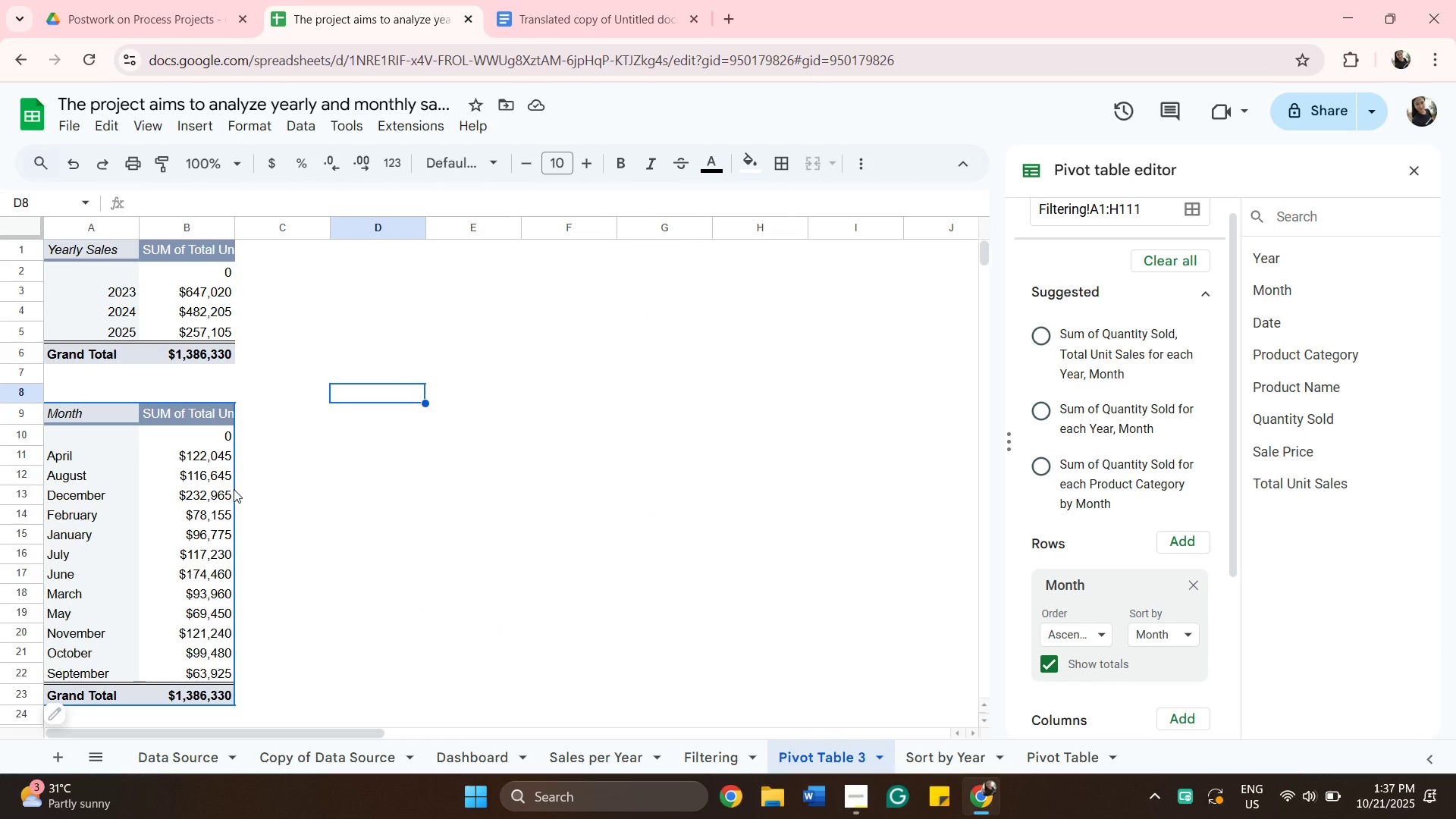 
wait(9.02)
 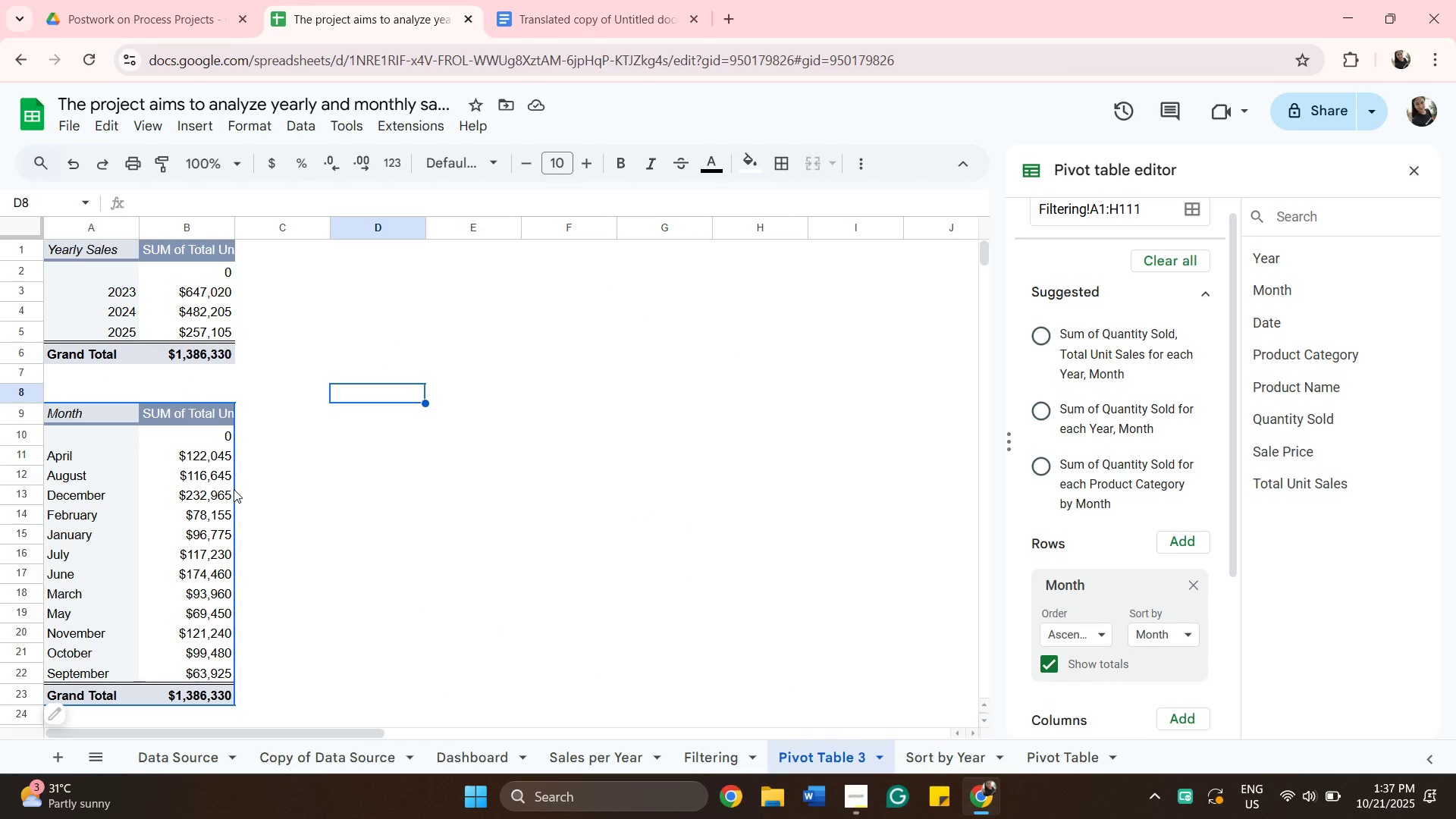 
scroll: coordinate [392, 434], scroll_direction: up, amount: 8.0
 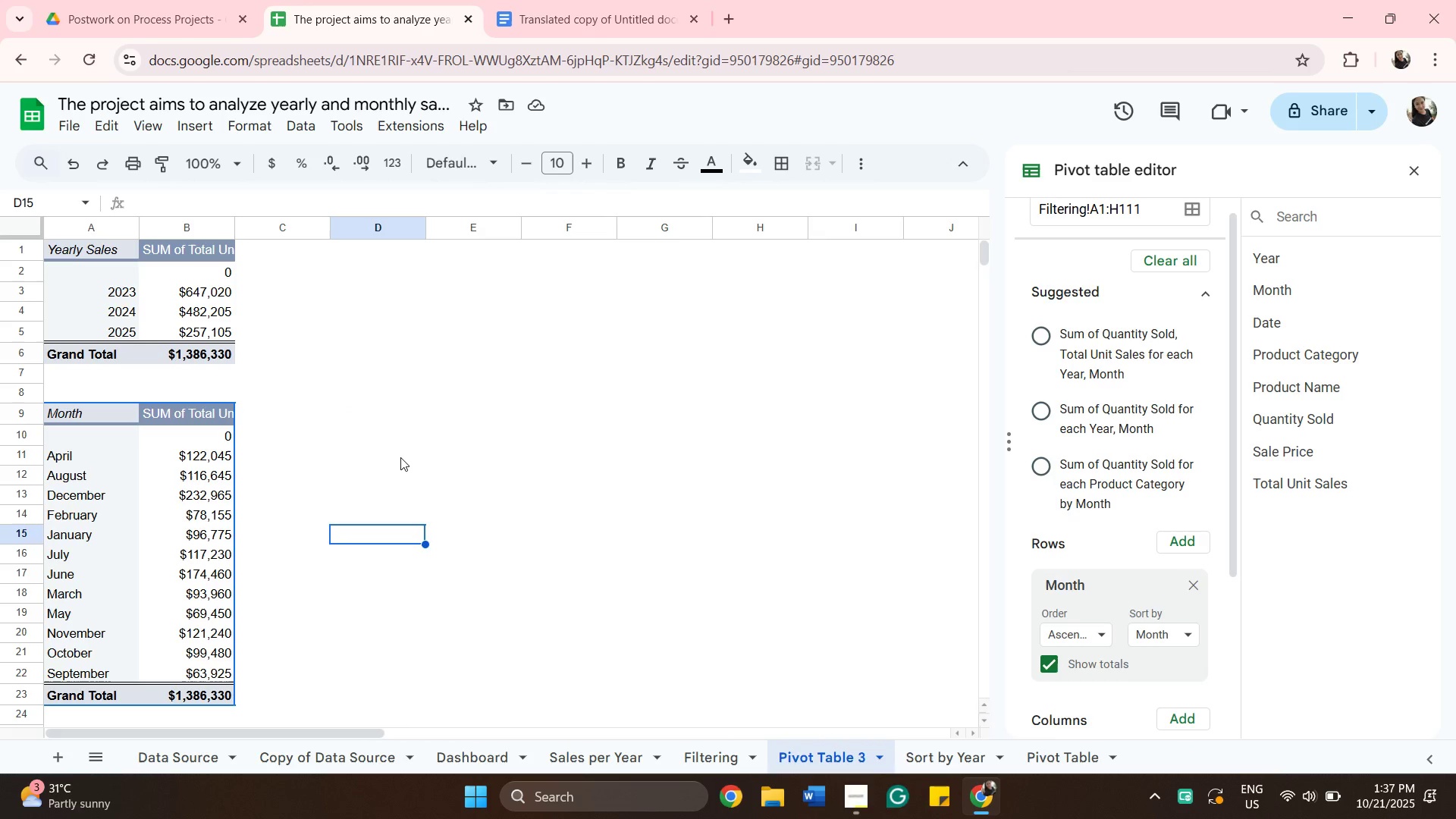 
left_click([400, 457])
 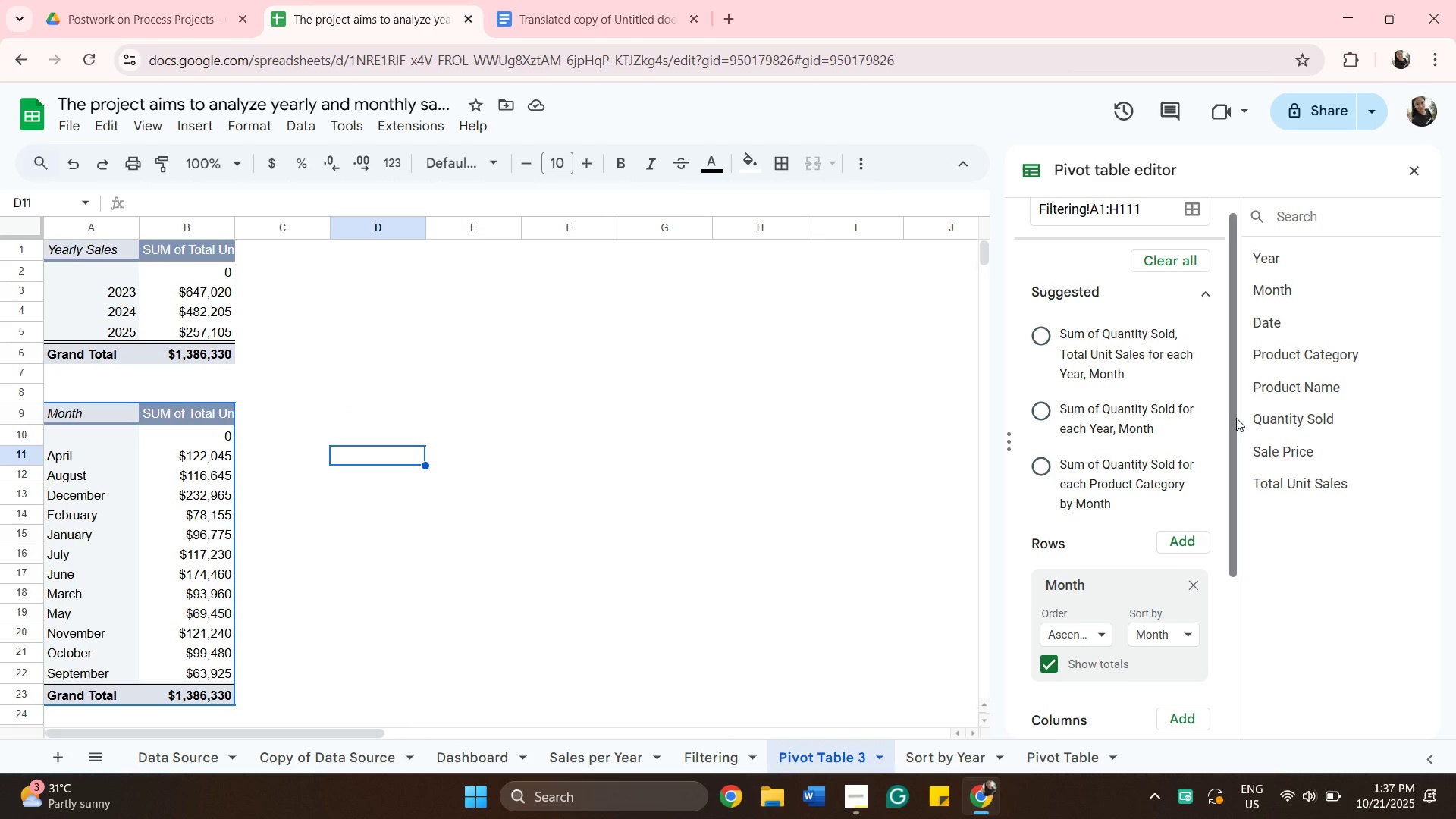 
left_click_drag(start_coordinate=[1234, 413], to_coordinate=[1238, 371])
 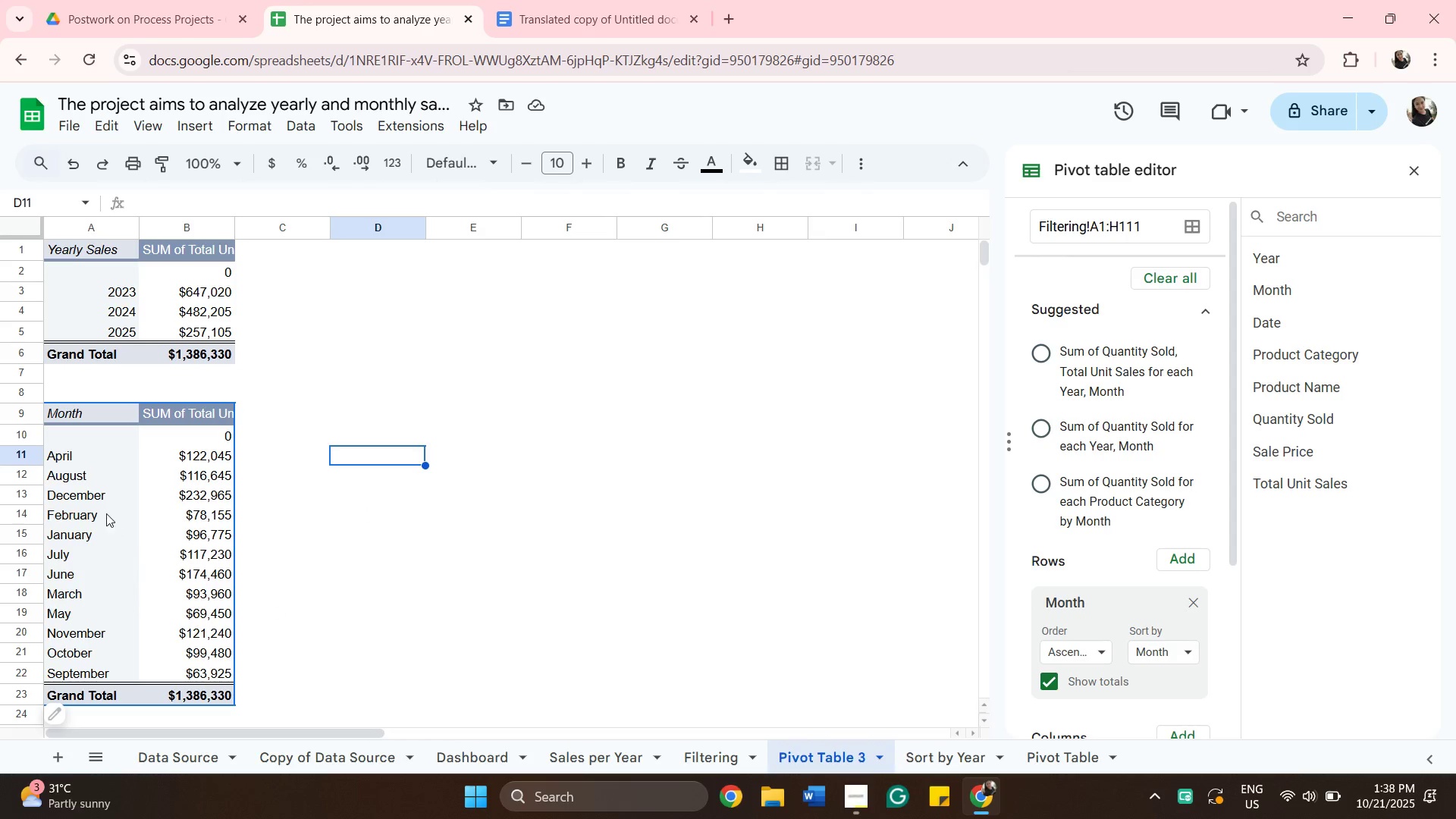 
left_click([180, 405])
 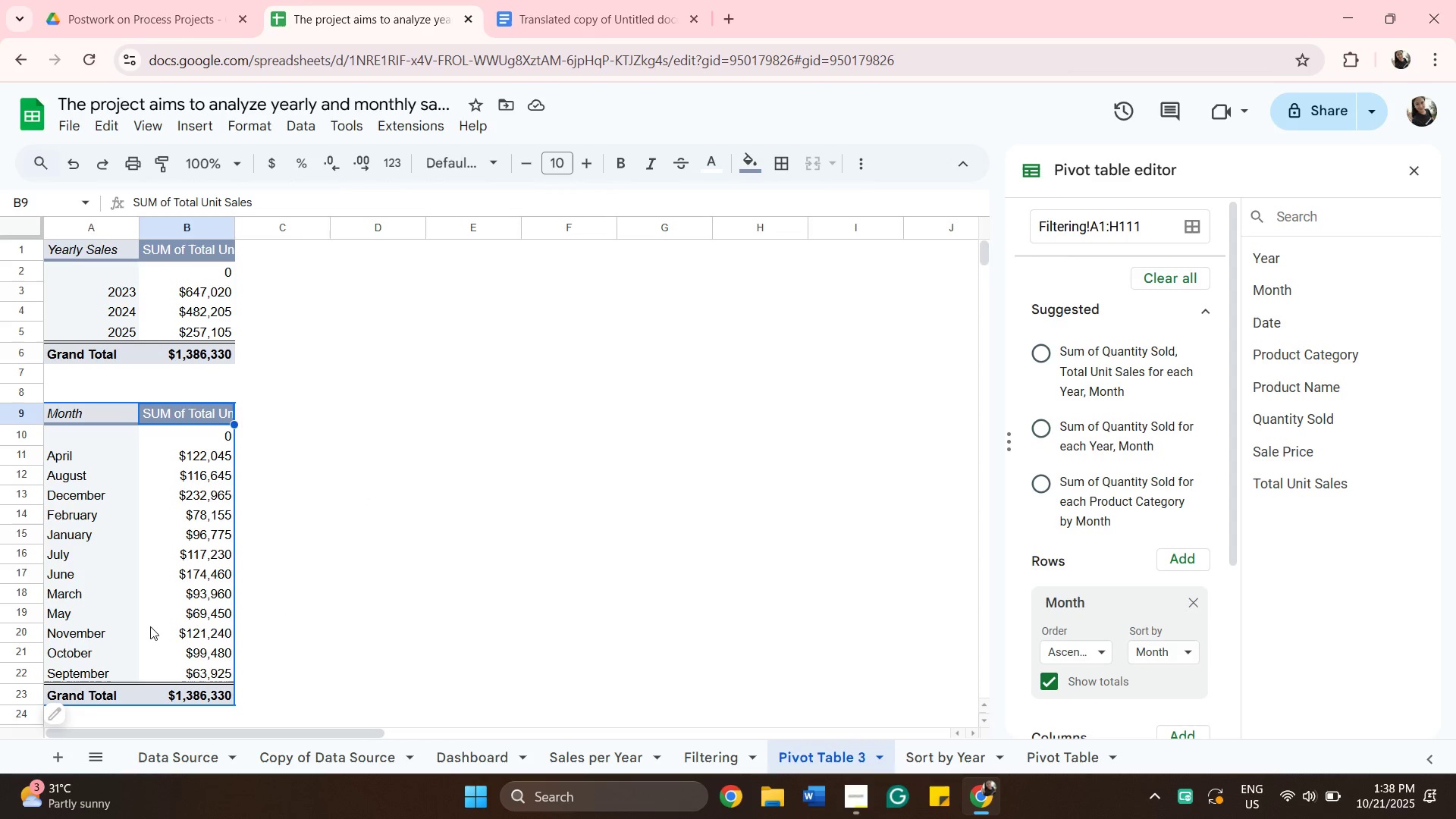 
left_click([66, 714])
 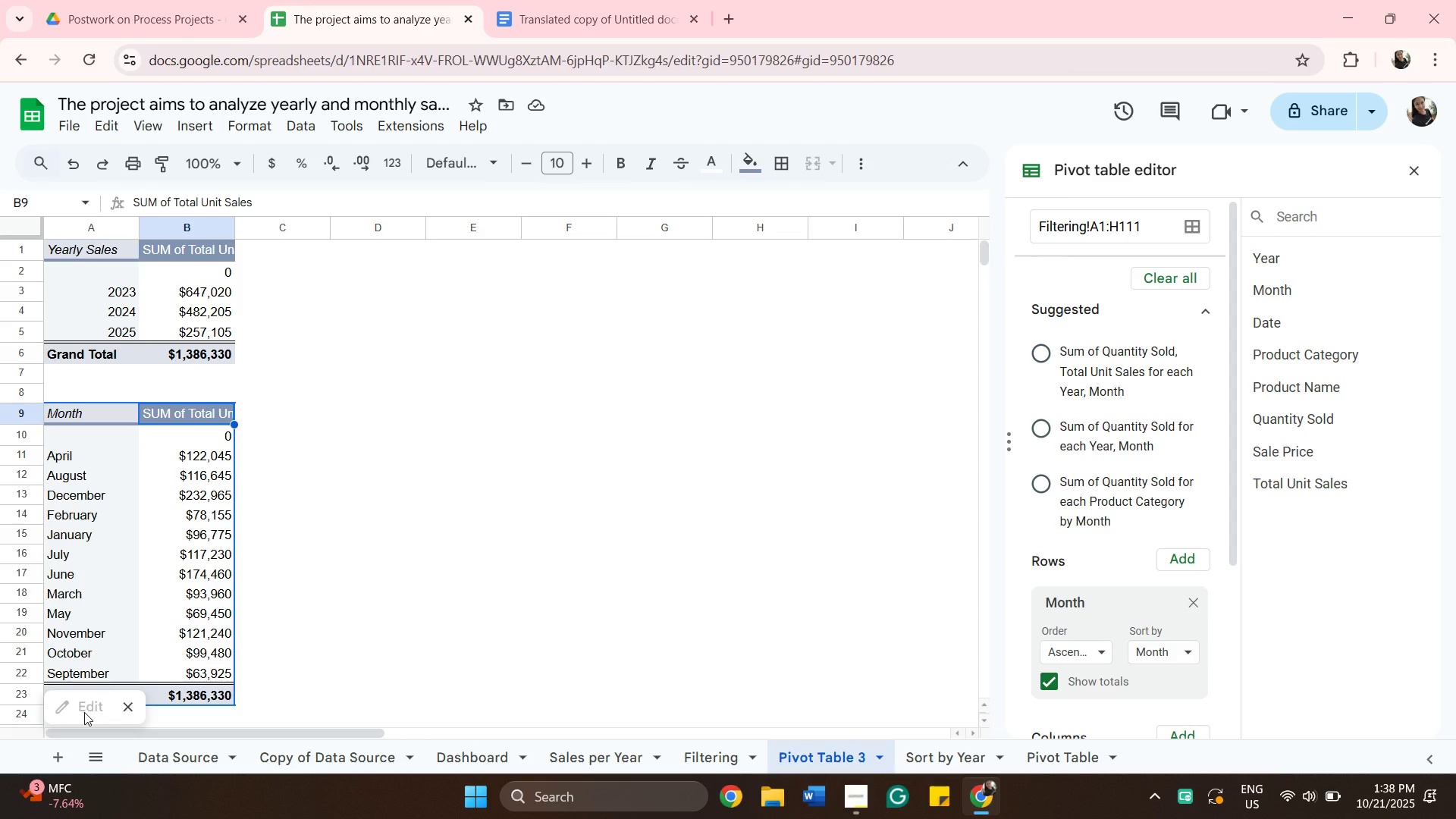 
wait(5.98)
 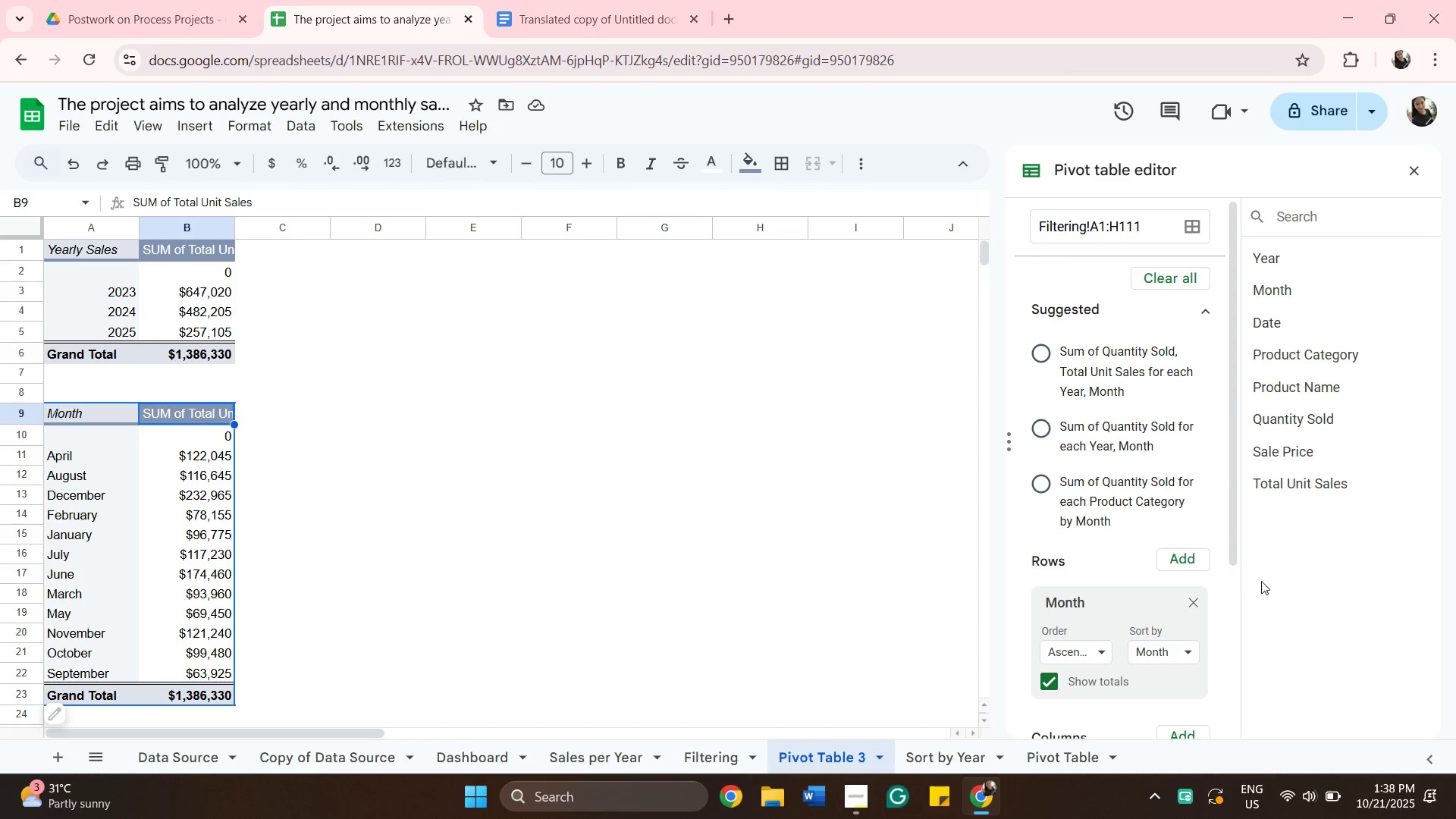 
scroll: coordinate [1100, 528], scroll_direction: down, amount: 1.0
 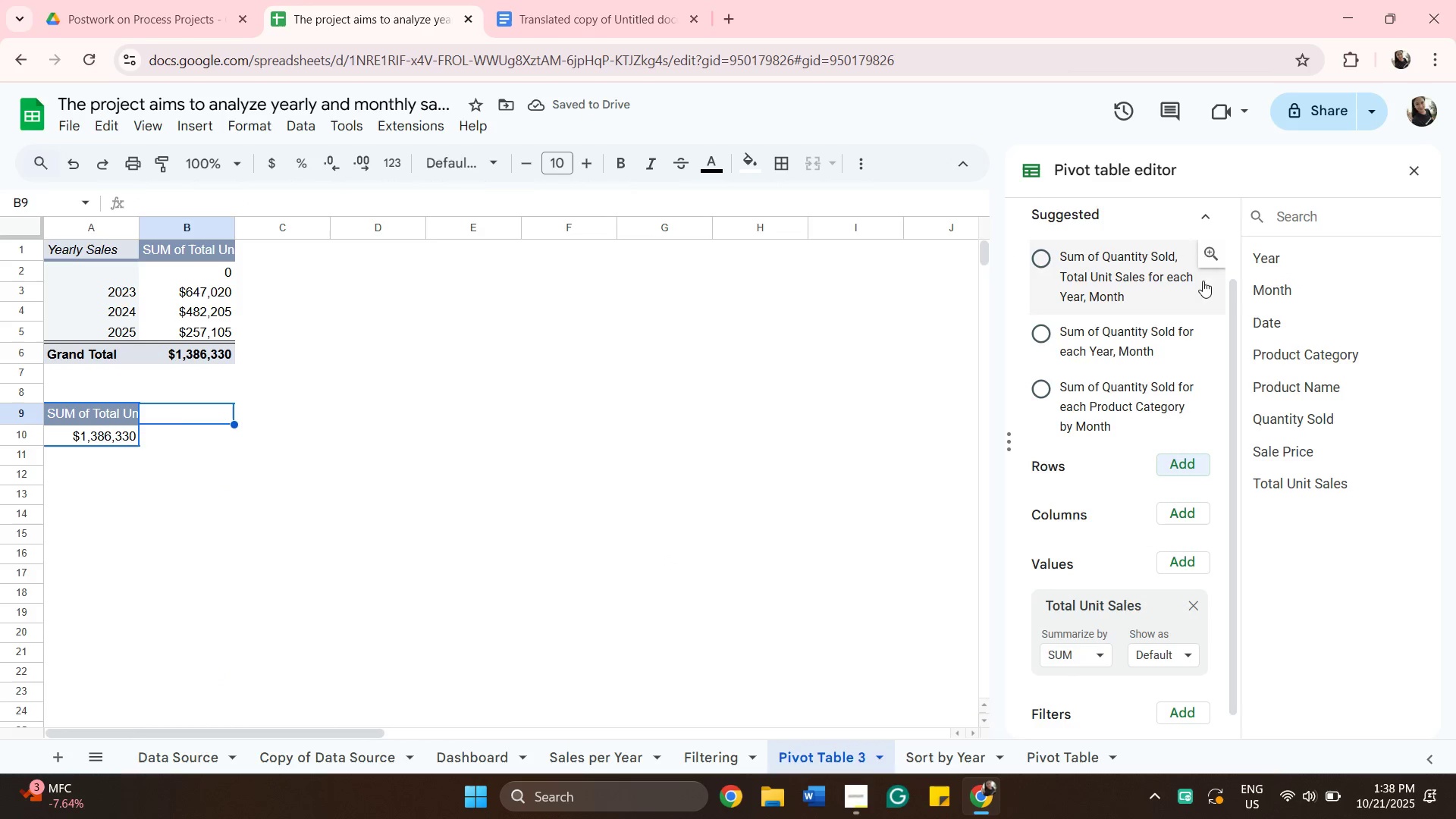 
wait(11.76)
 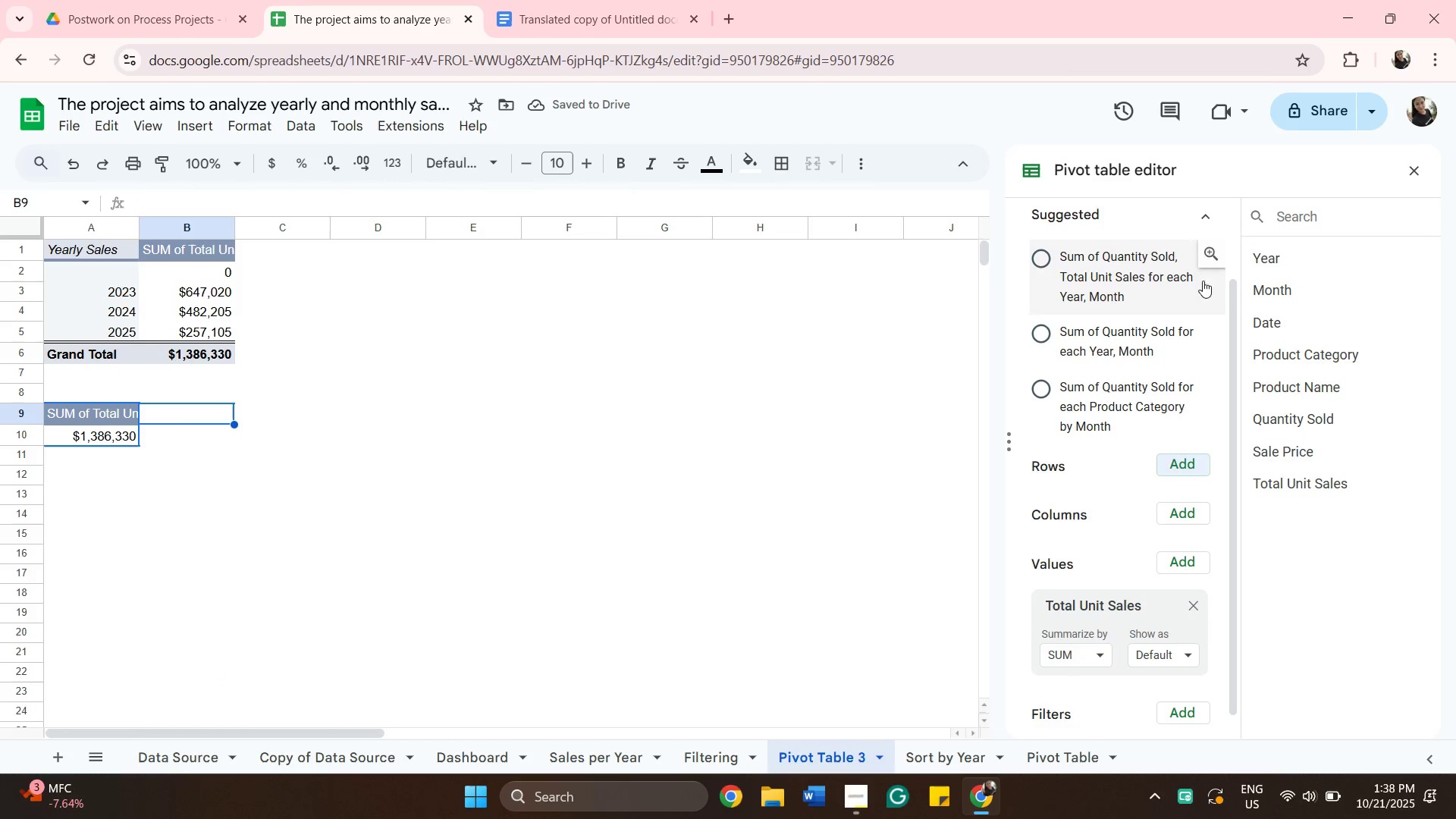 
left_click_drag(start_coordinate=[1174, 470], to_coordinate=[1175, 464])
 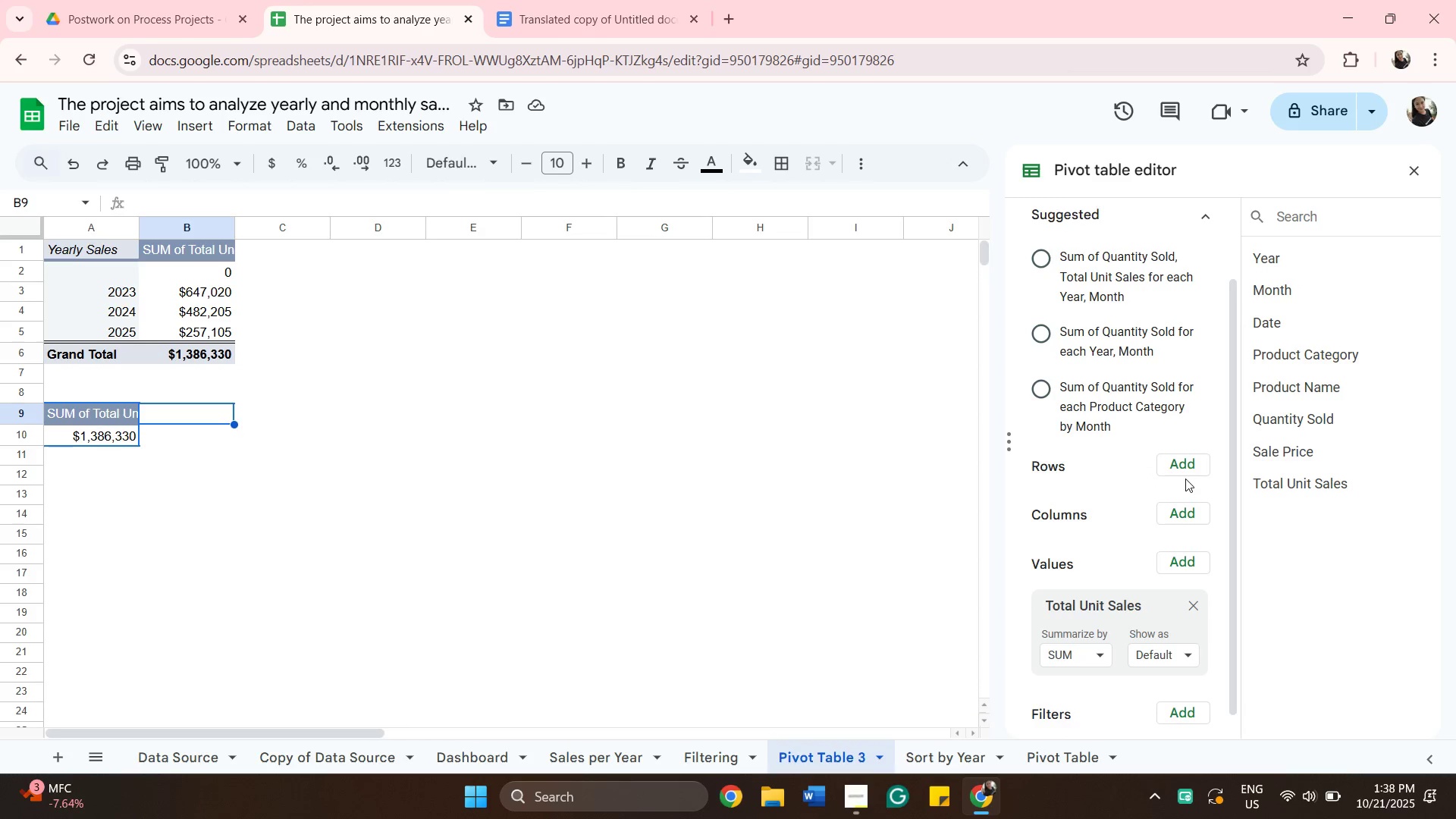 
left_click([1180, 463])
 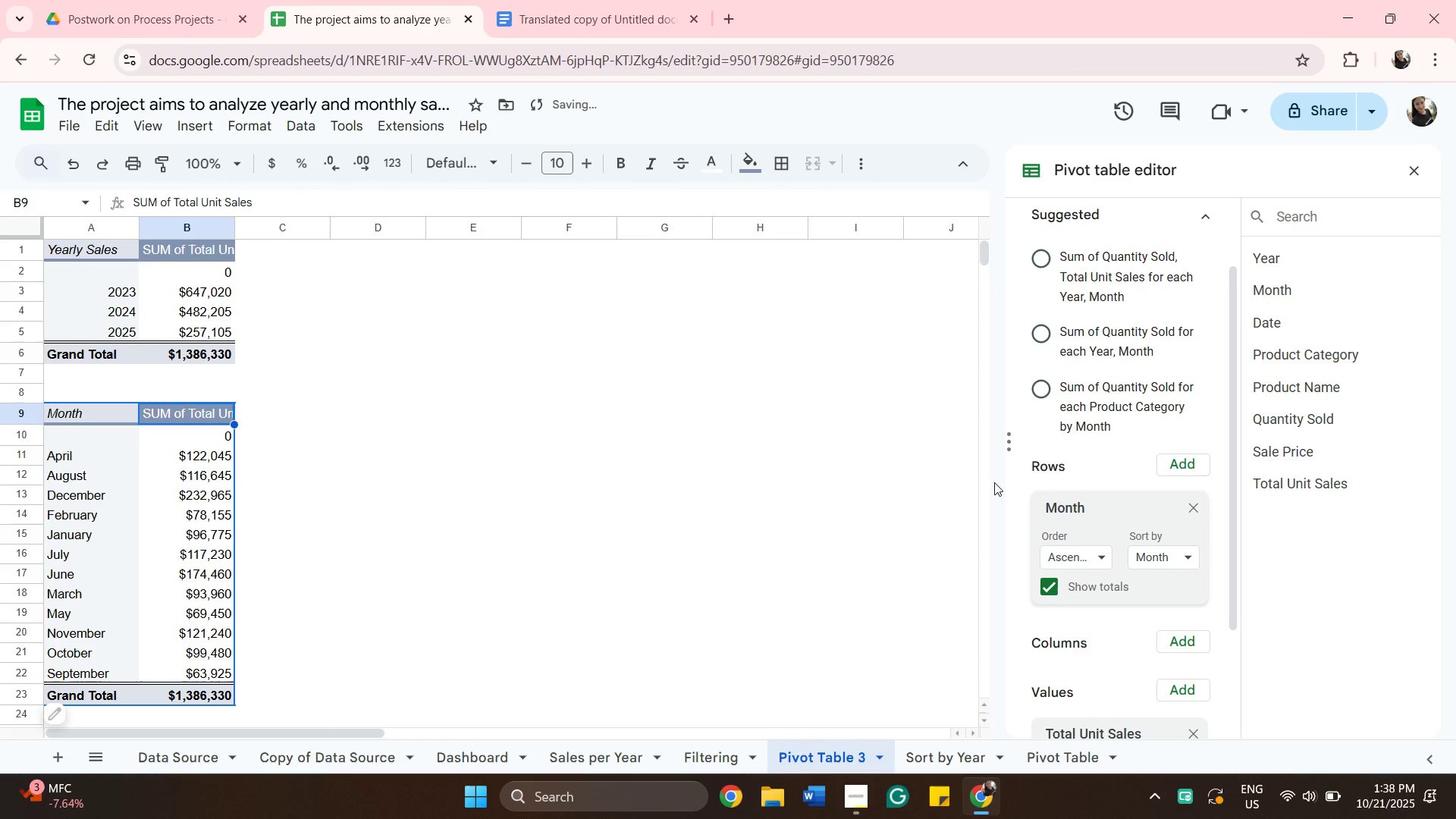 
scroll: coordinate [817, 472], scroll_direction: down, amount: 1.0
 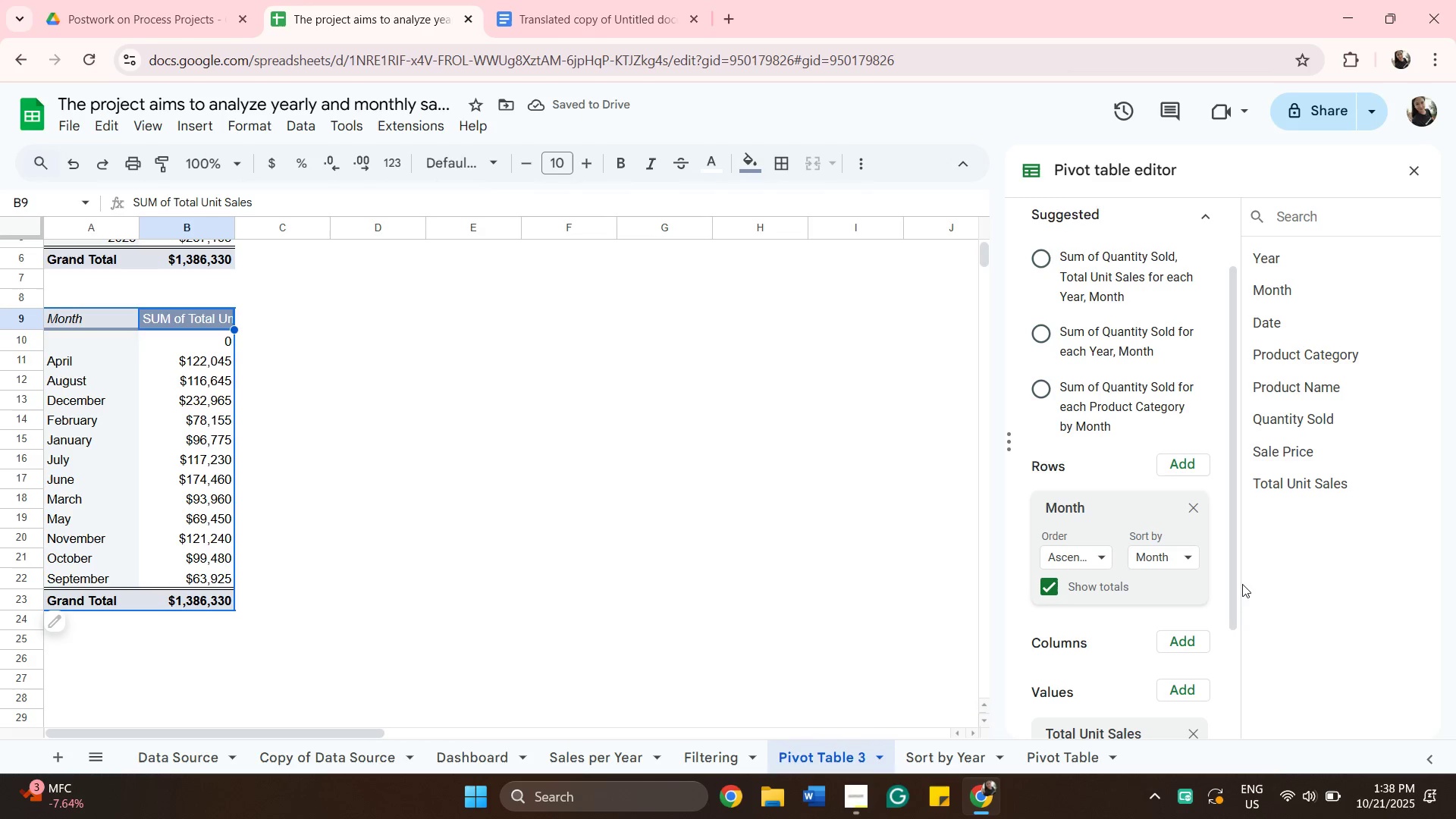 
wait(5.44)
 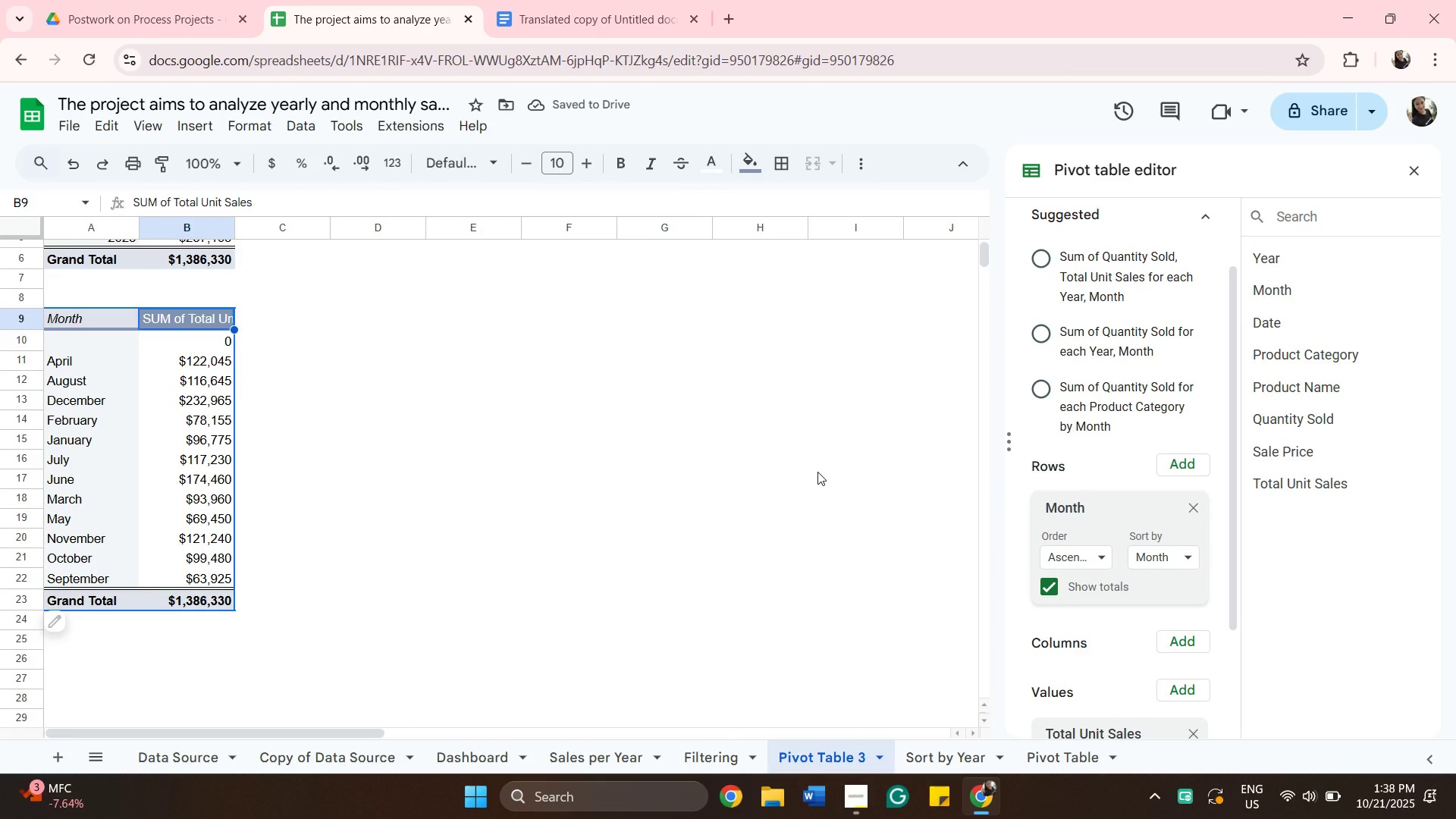 
left_click([1196, 505])
 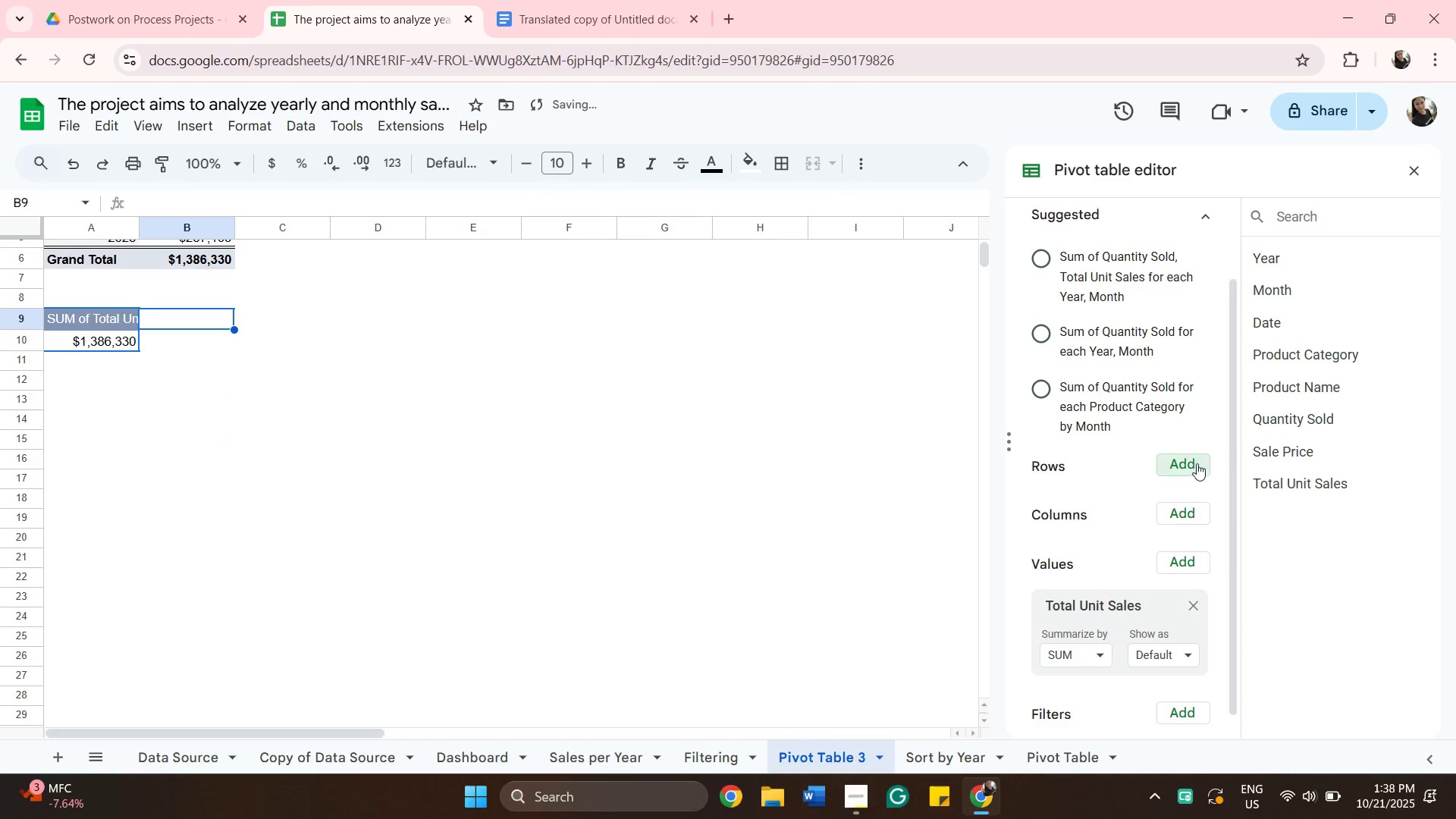 
left_click([1194, 463])
 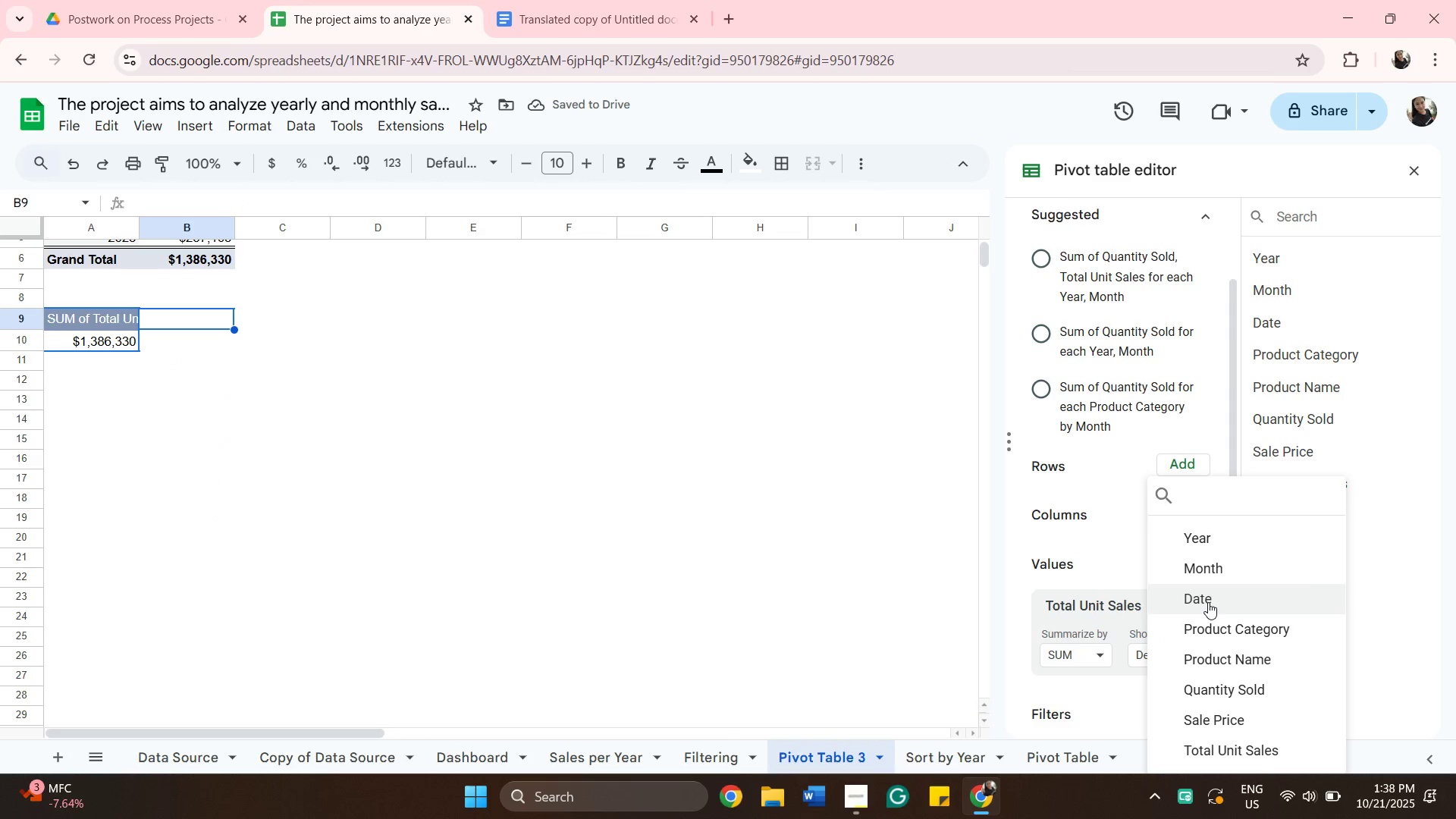 
left_click([1208, 602])
 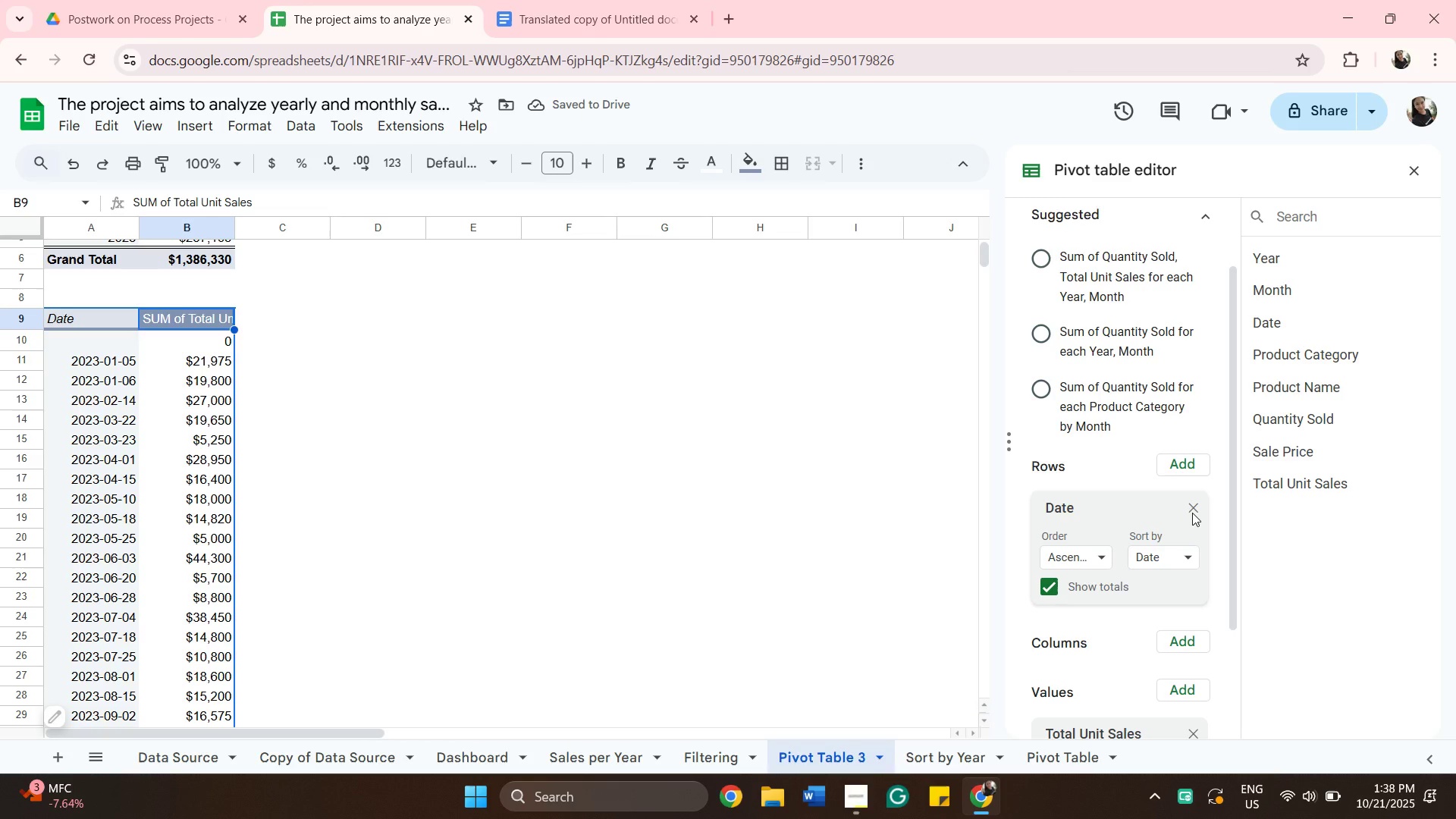 
wait(9.16)
 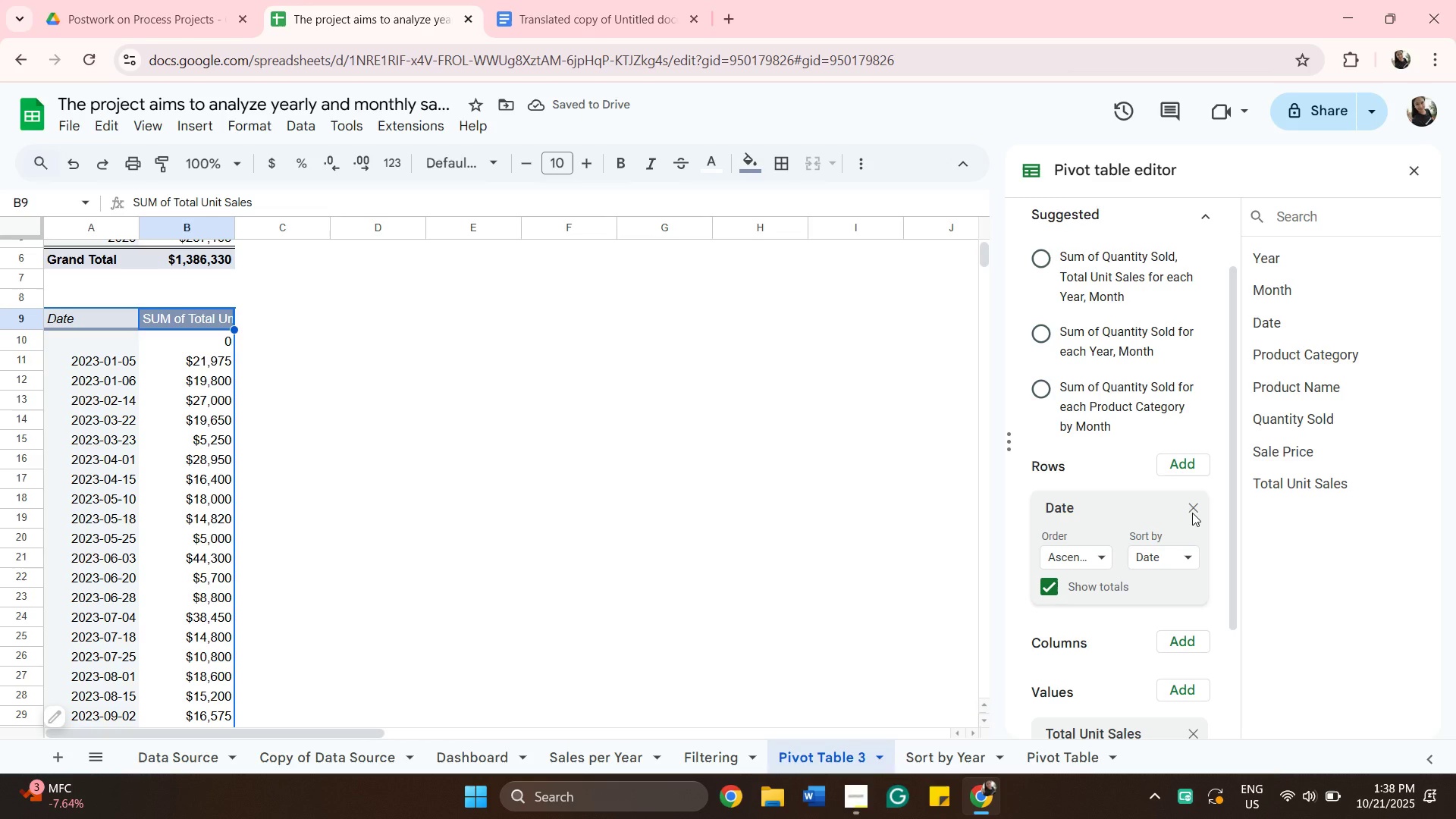 
scroll: coordinate [1191, 508], scroll_direction: down, amount: 5.0
 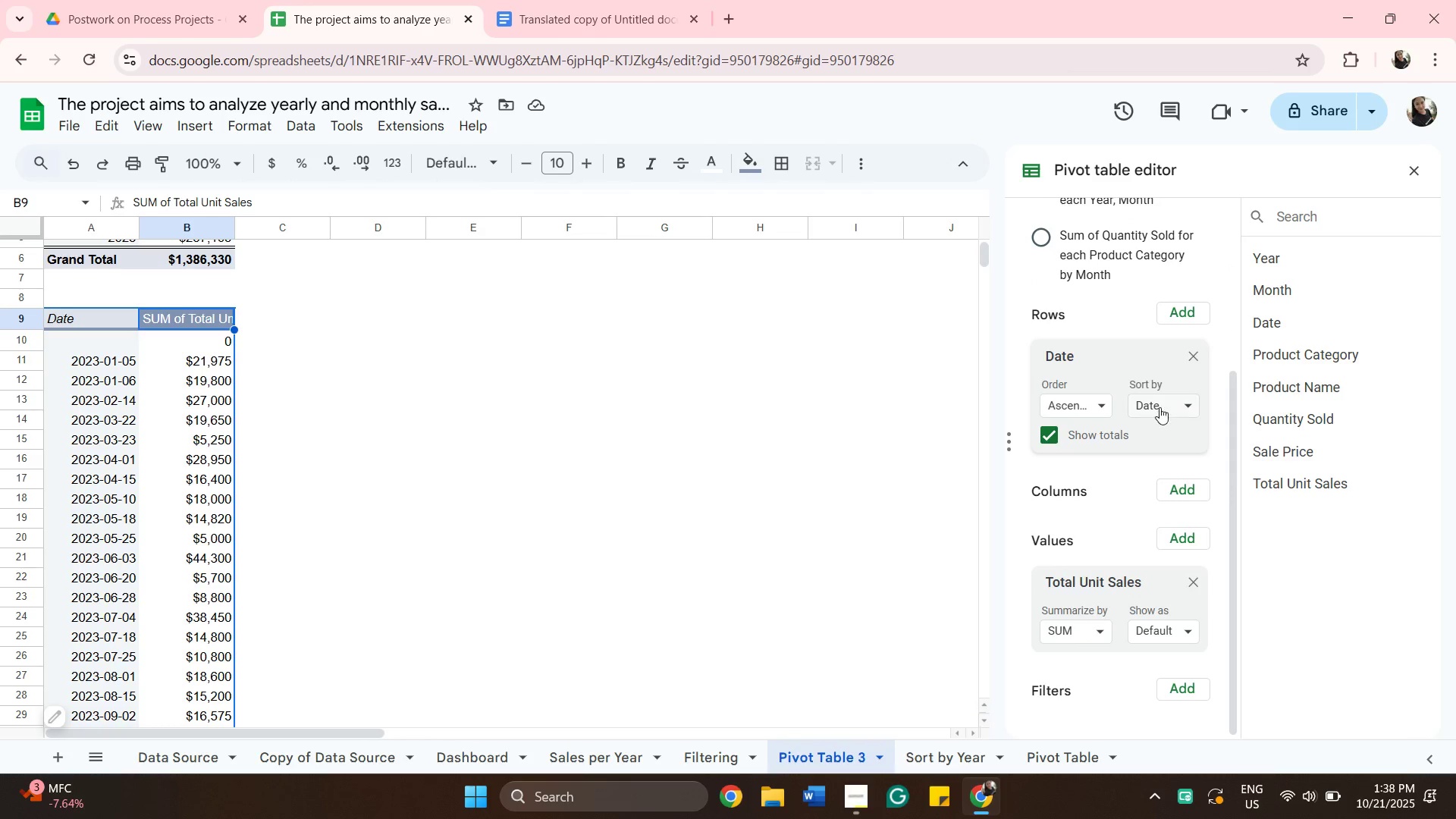 
left_click([1172, 407])
 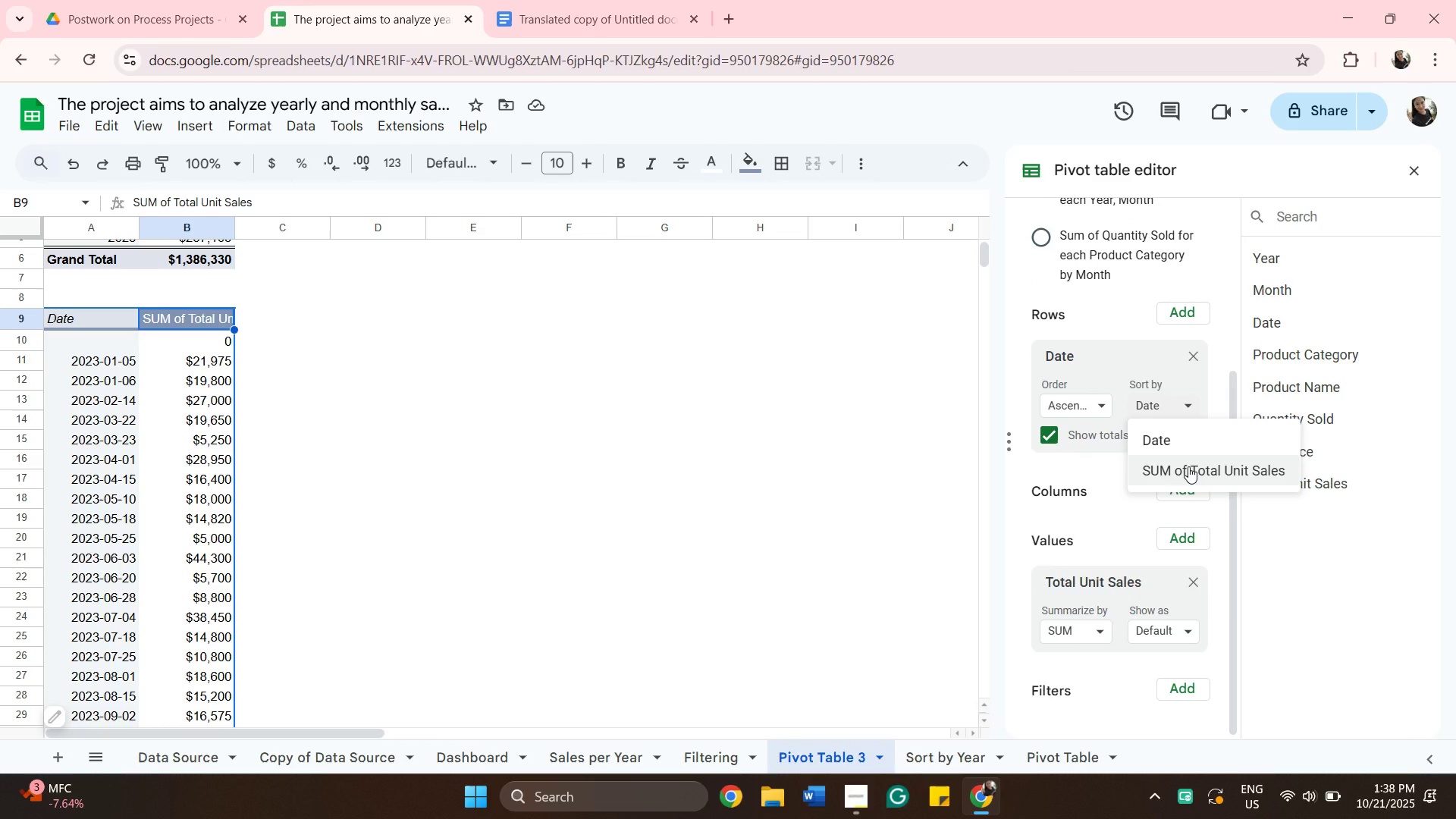 
left_click([1188, 466])
 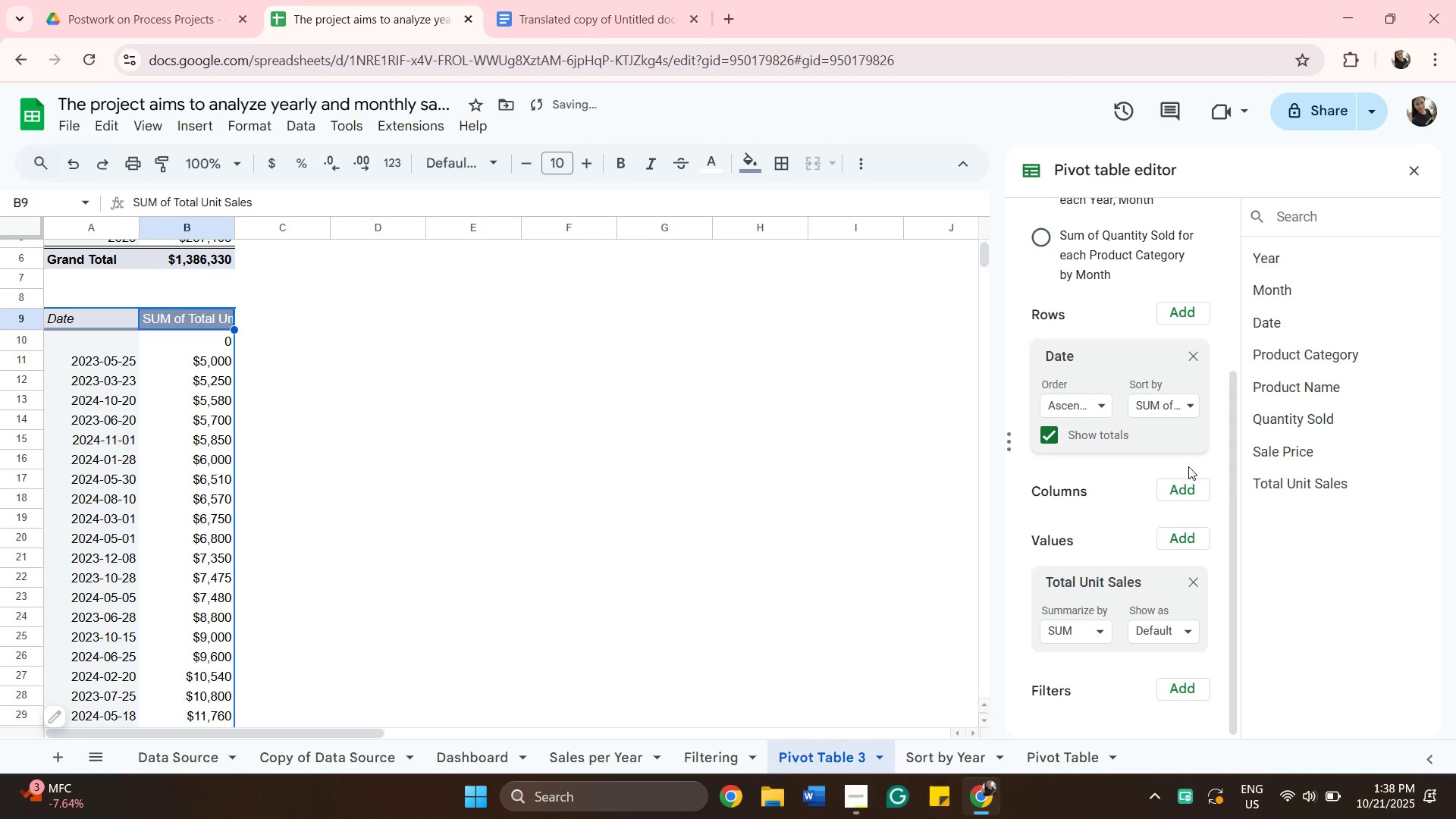 
scroll: coordinate [1188, 466], scroll_direction: down, amount: 4.0
 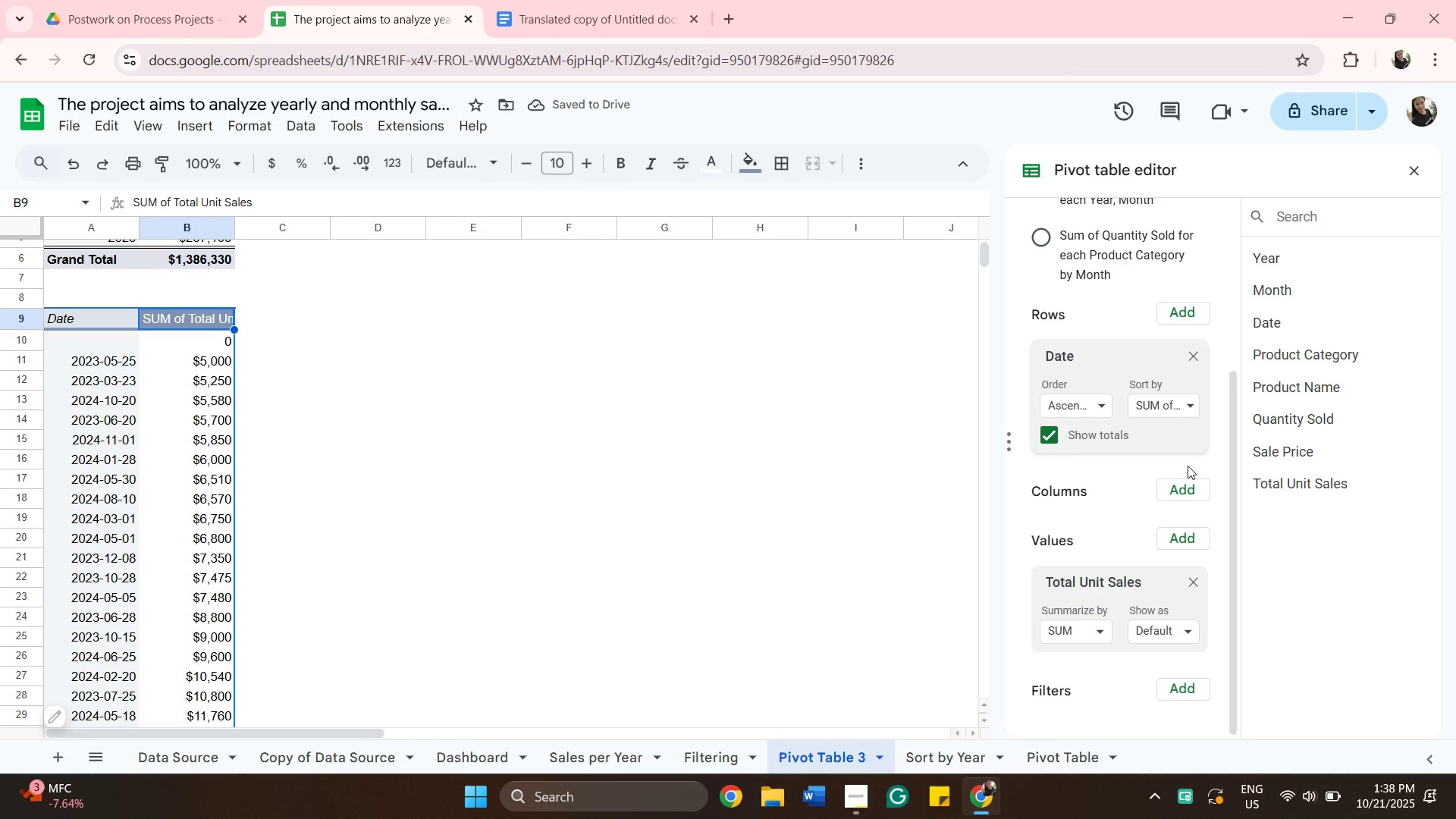 
scroll: coordinate [1188, 466], scroll_direction: up, amount: 1.0
 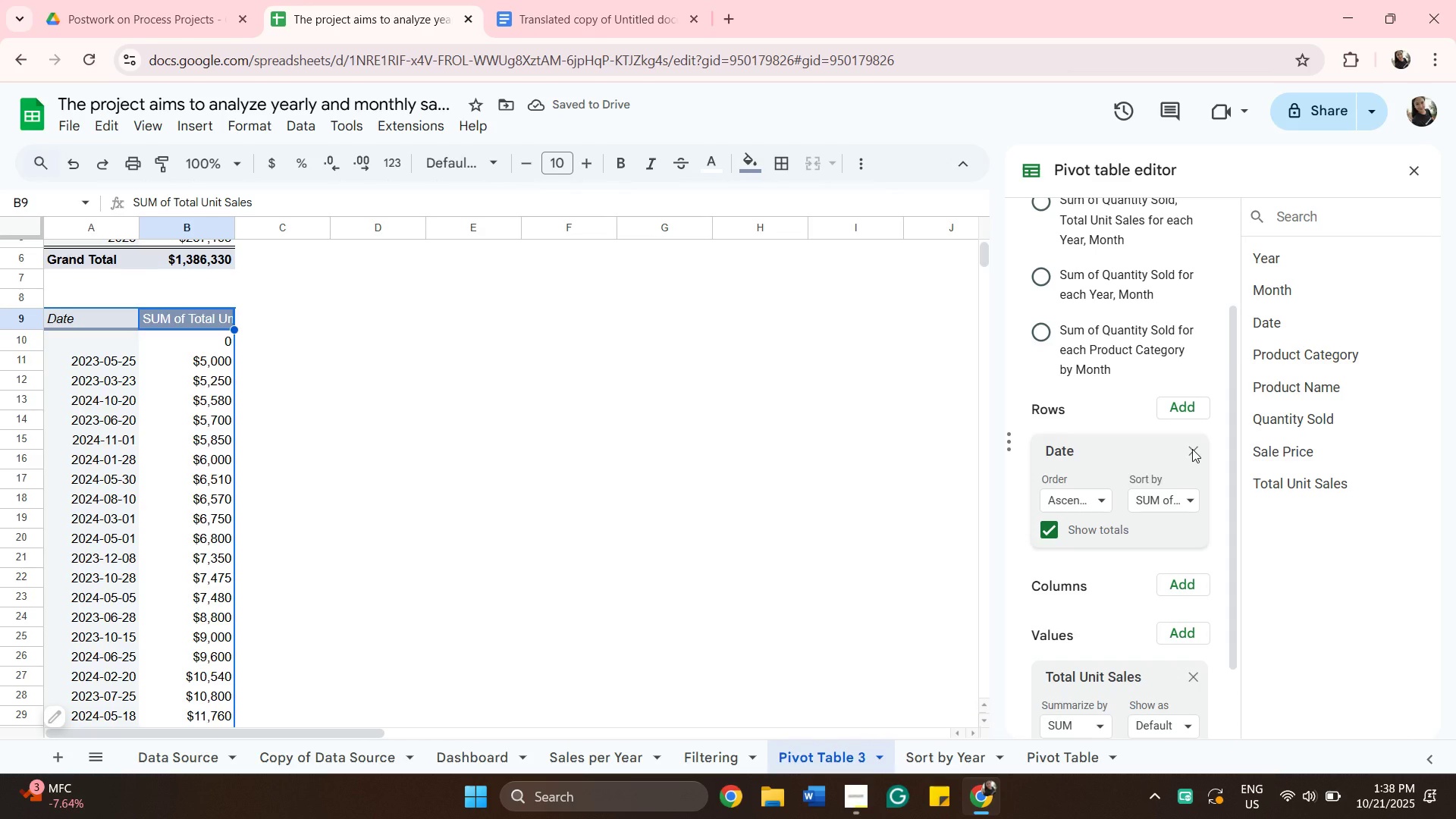 
left_click([1192, 449])
 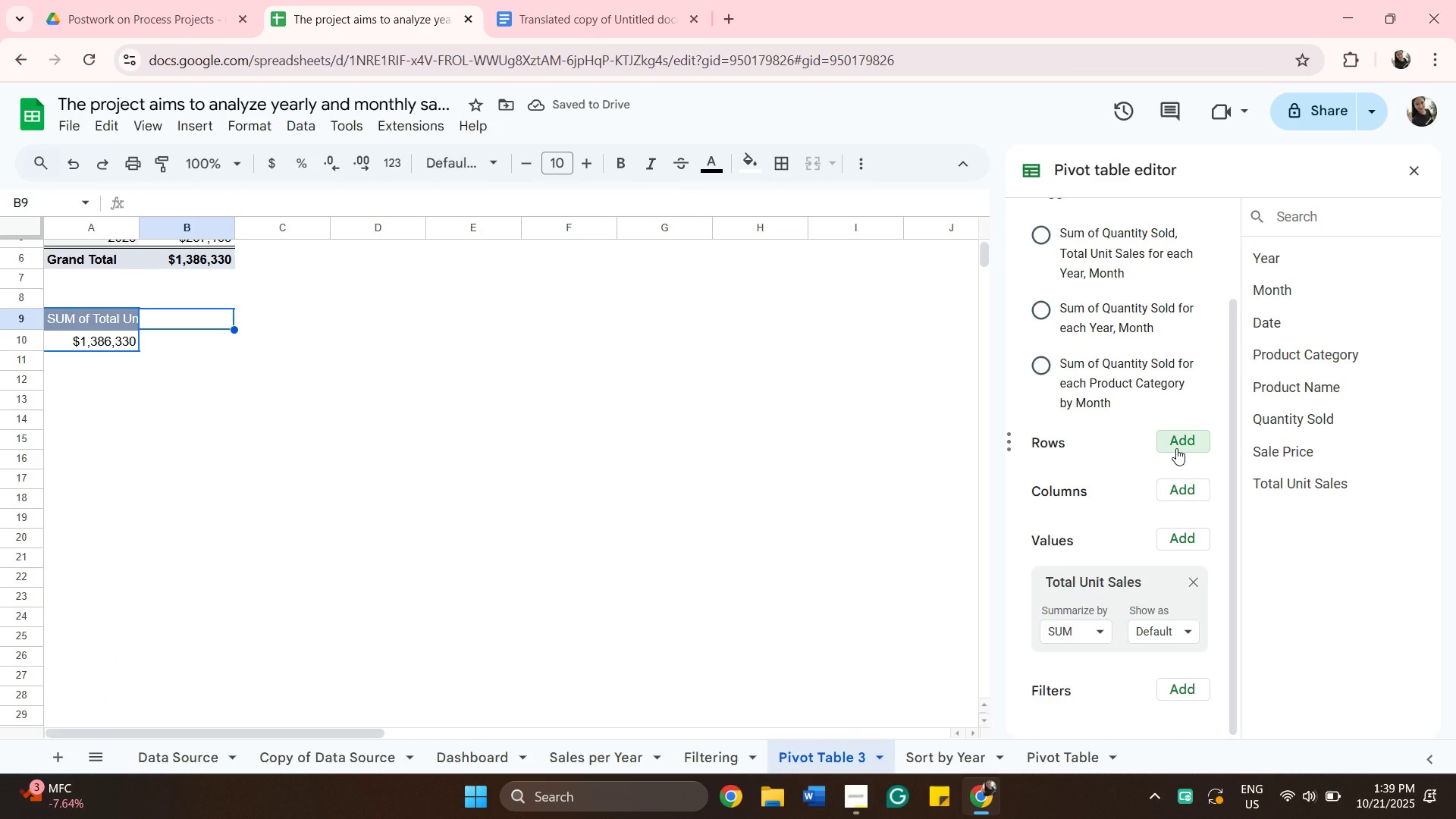 
scroll: coordinate [1173, 445], scroll_direction: up, amount: 3.0
 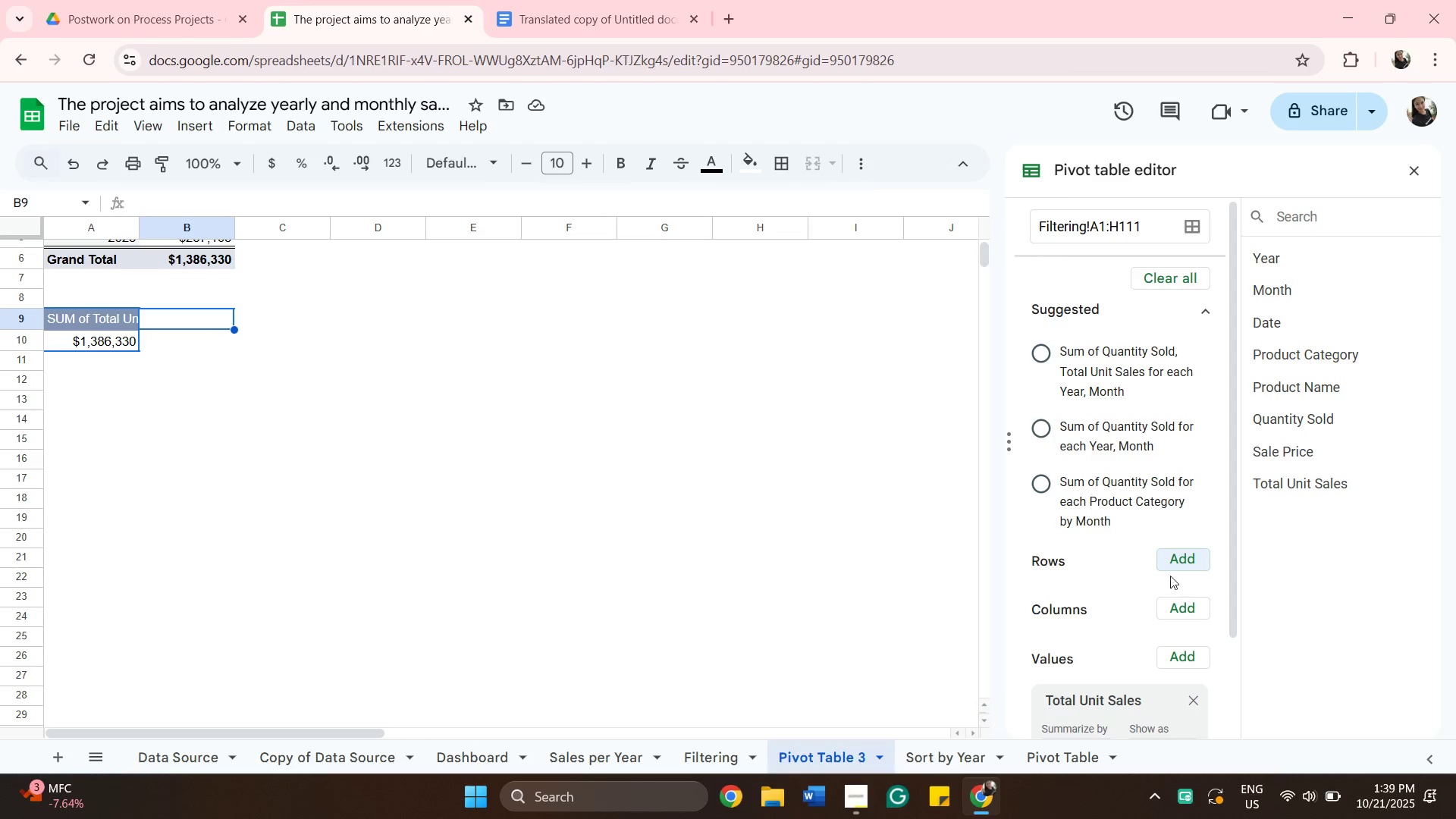 
left_click([1173, 560])
 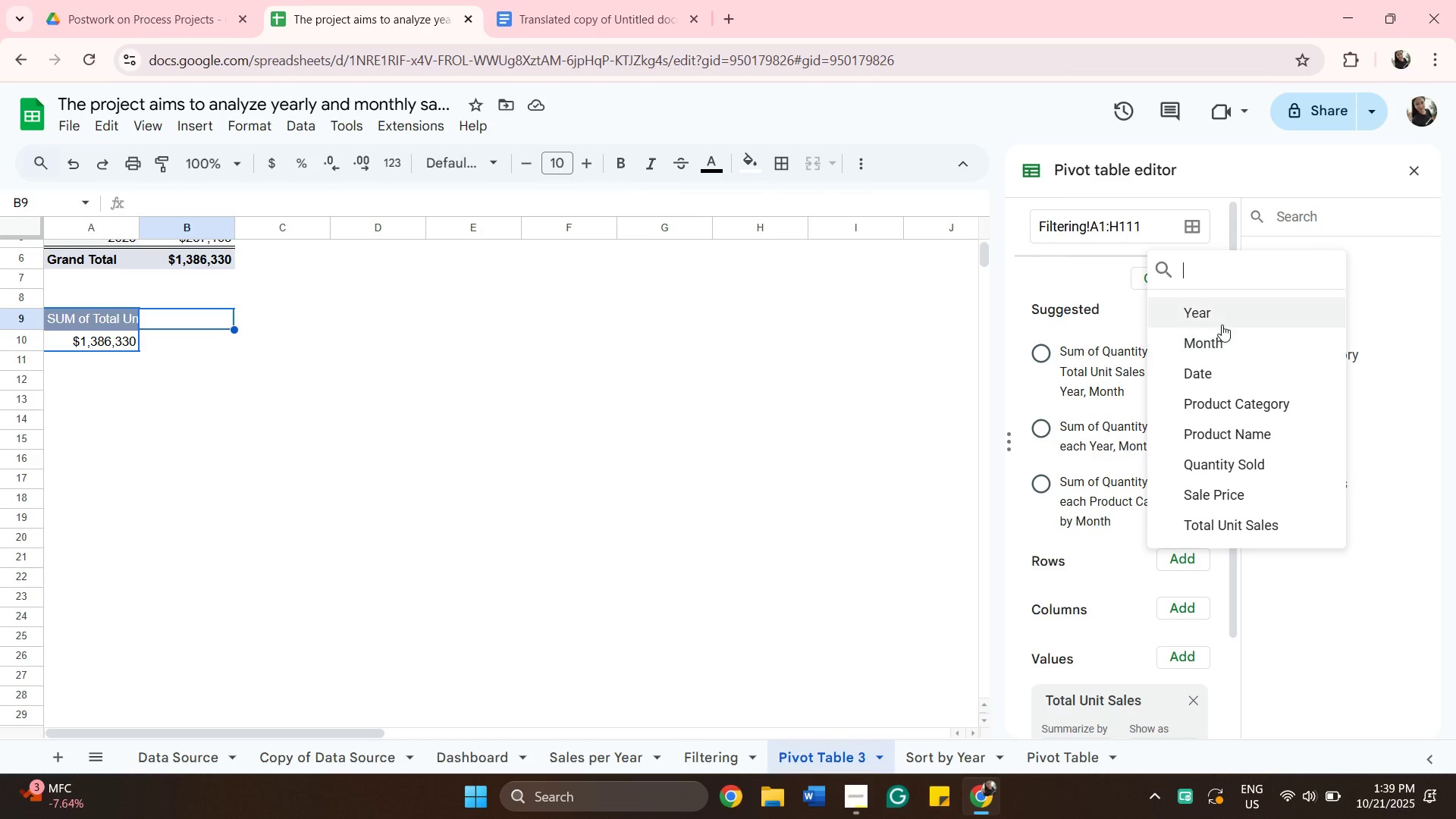 
left_click([1222, 323])
 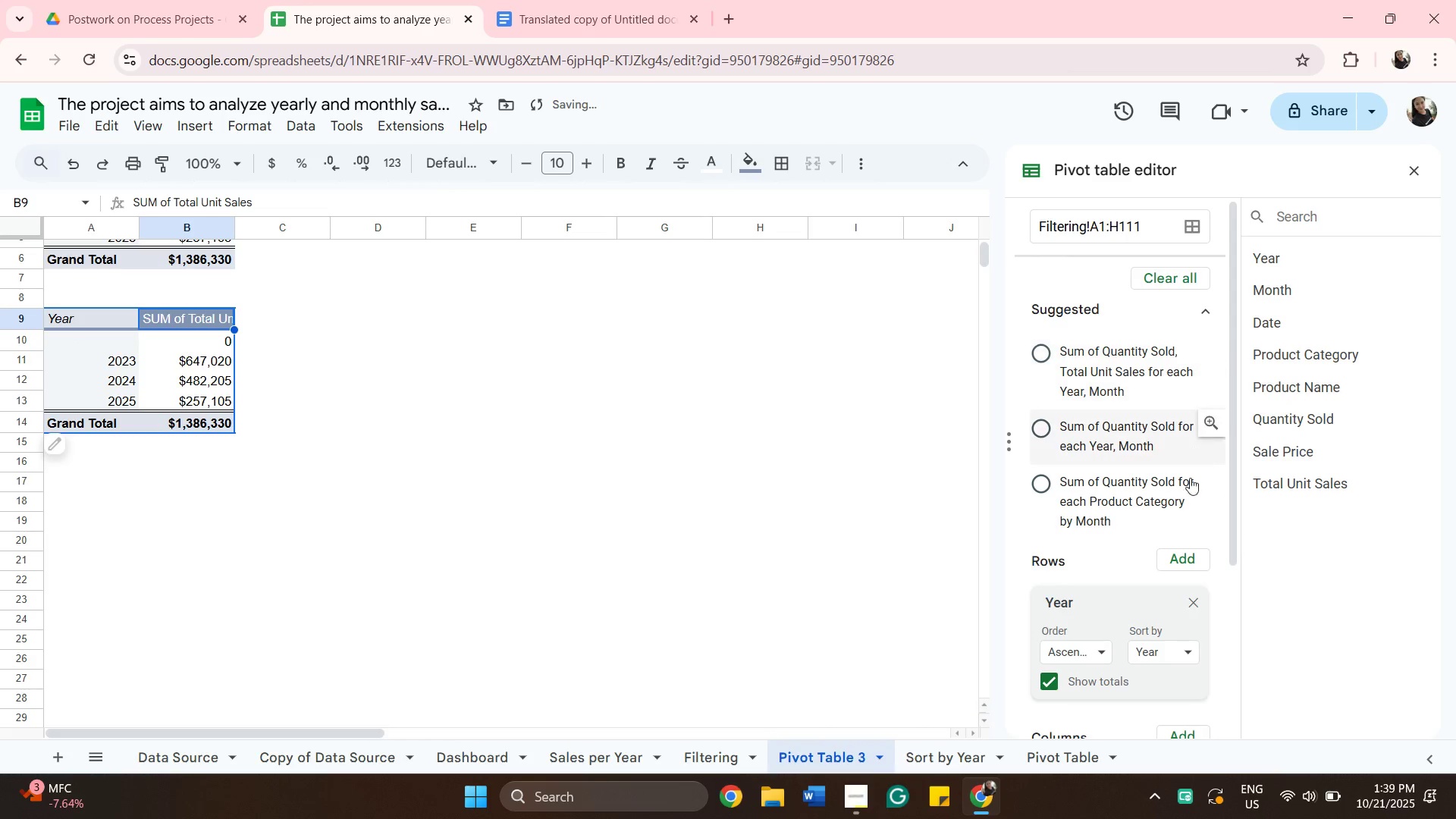 
mouse_move([1187, 554])
 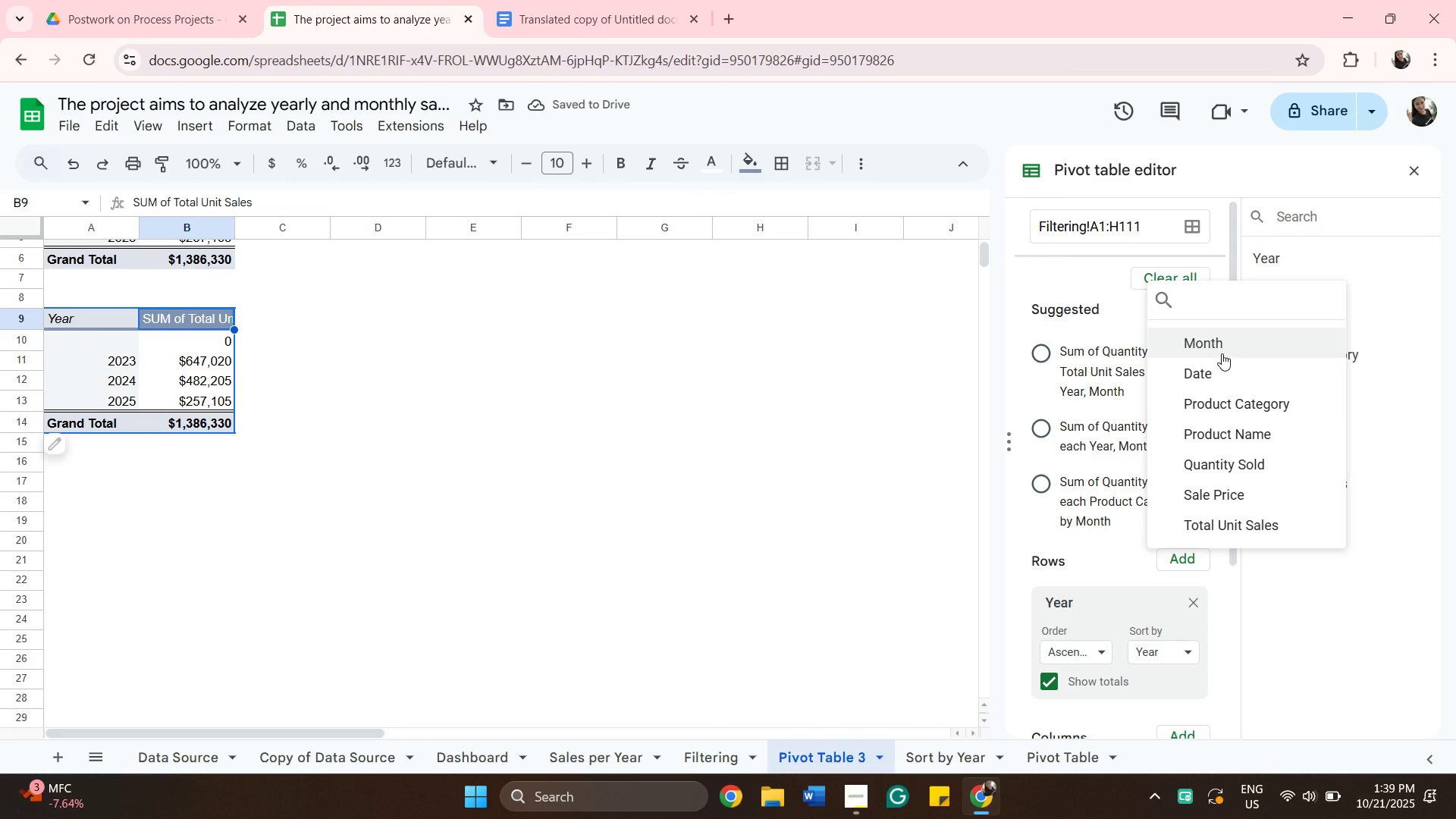 
left_click([1222, 353])
 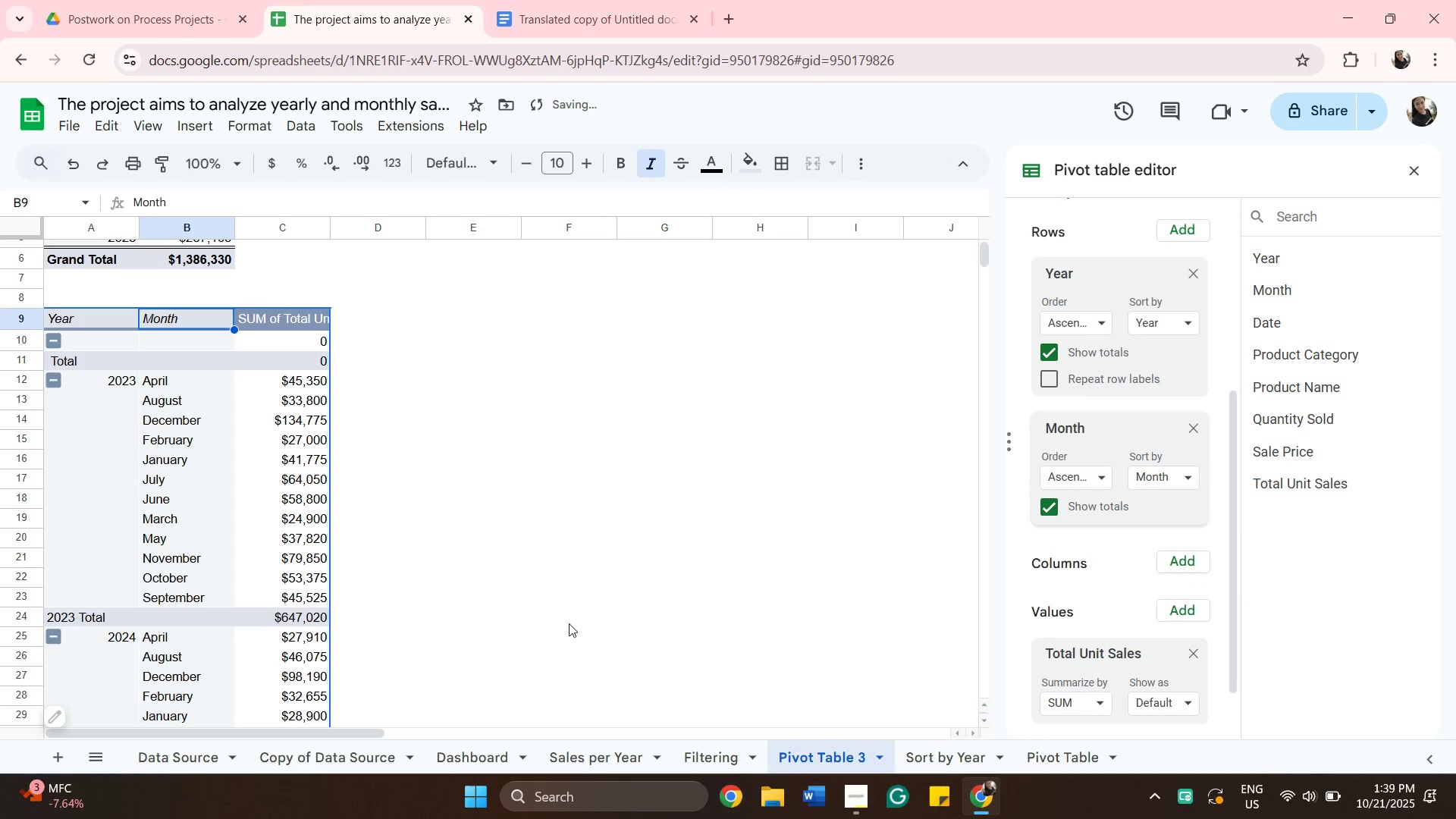 
scroll: coordinate [567, 579], scroll_direction: down, amount: 7.0
 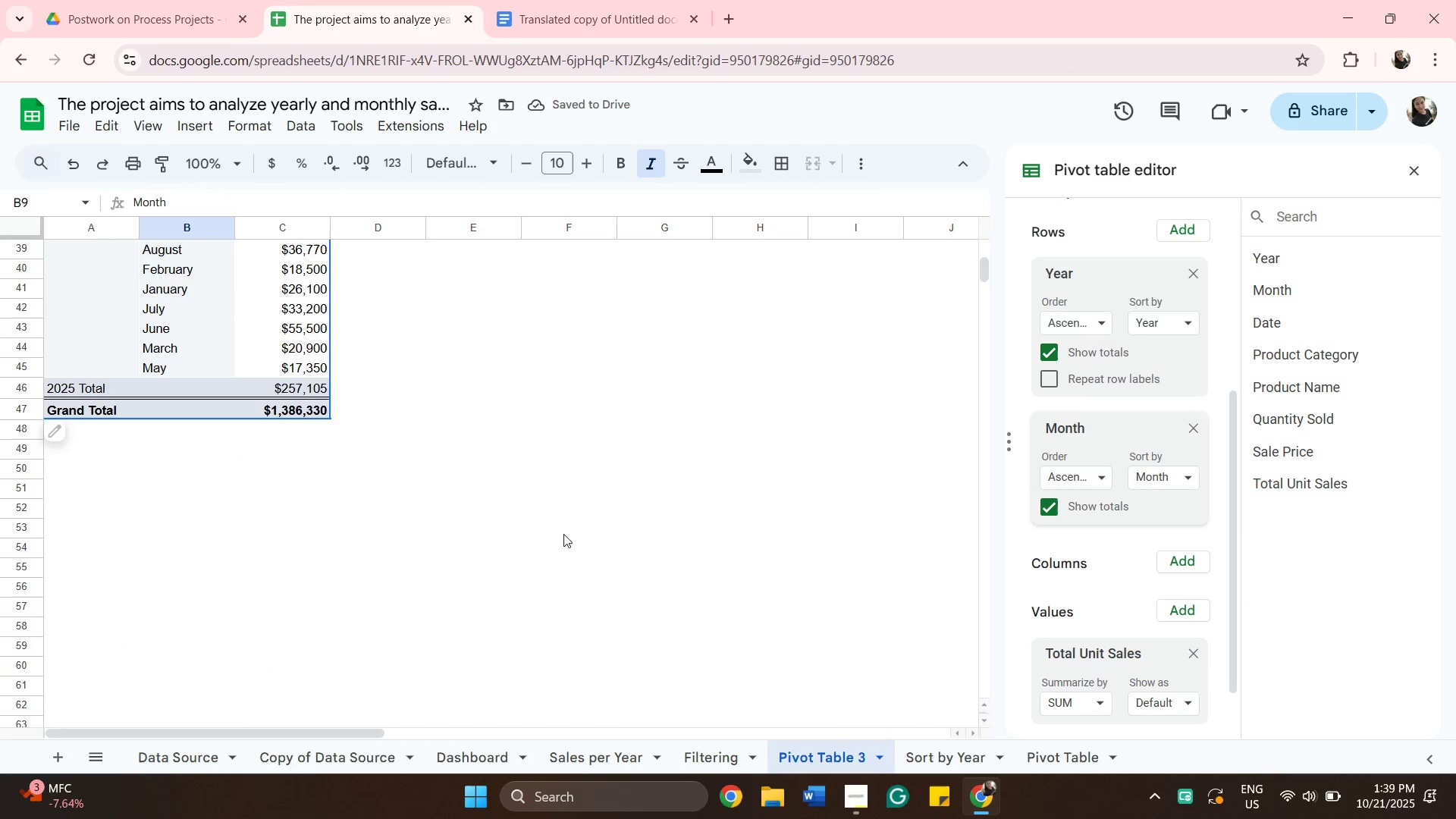 
scroll: coordinate [634, 689], scroll_direction: up, amount: 8.0
 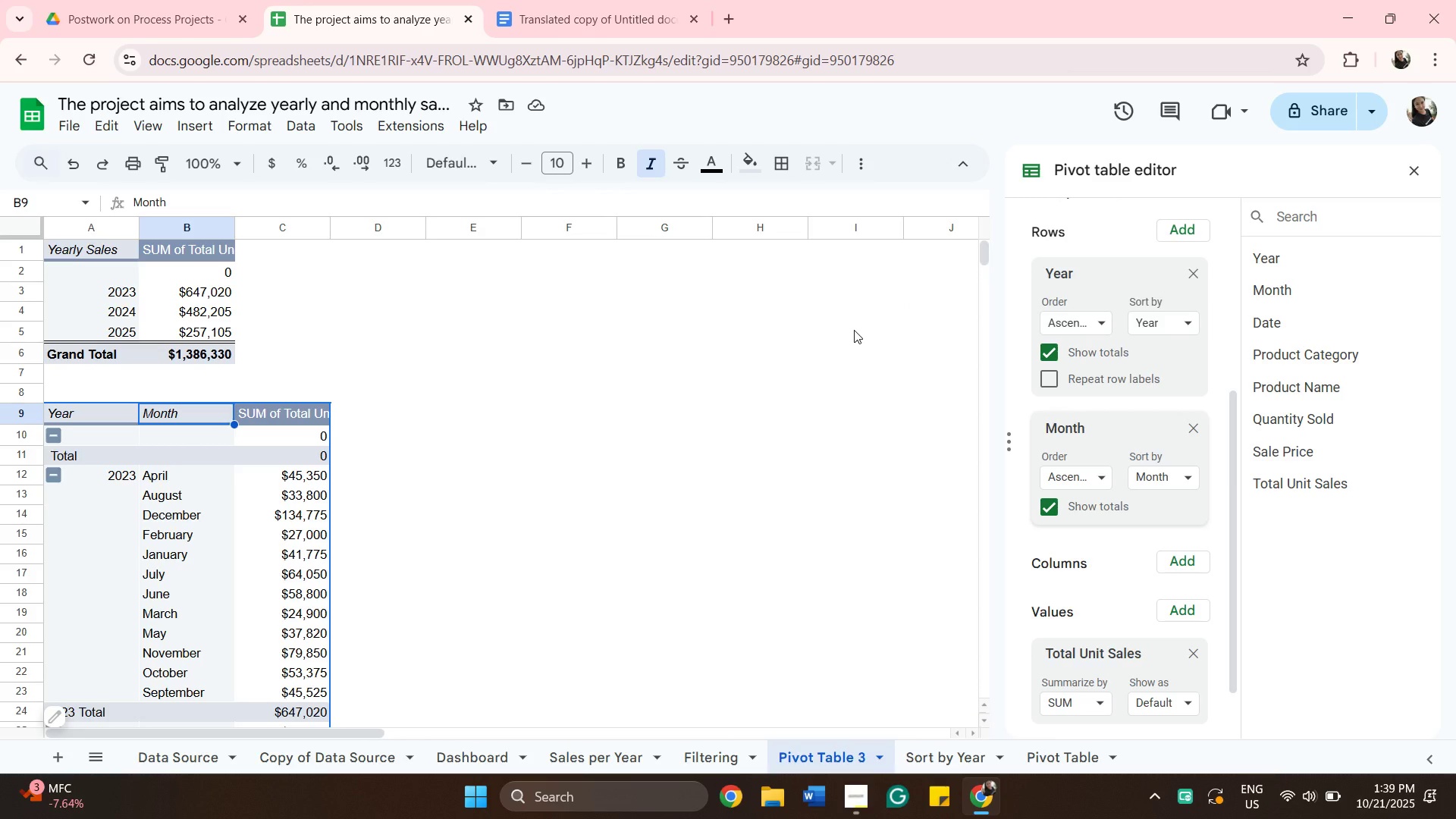 
wait(25.69)
 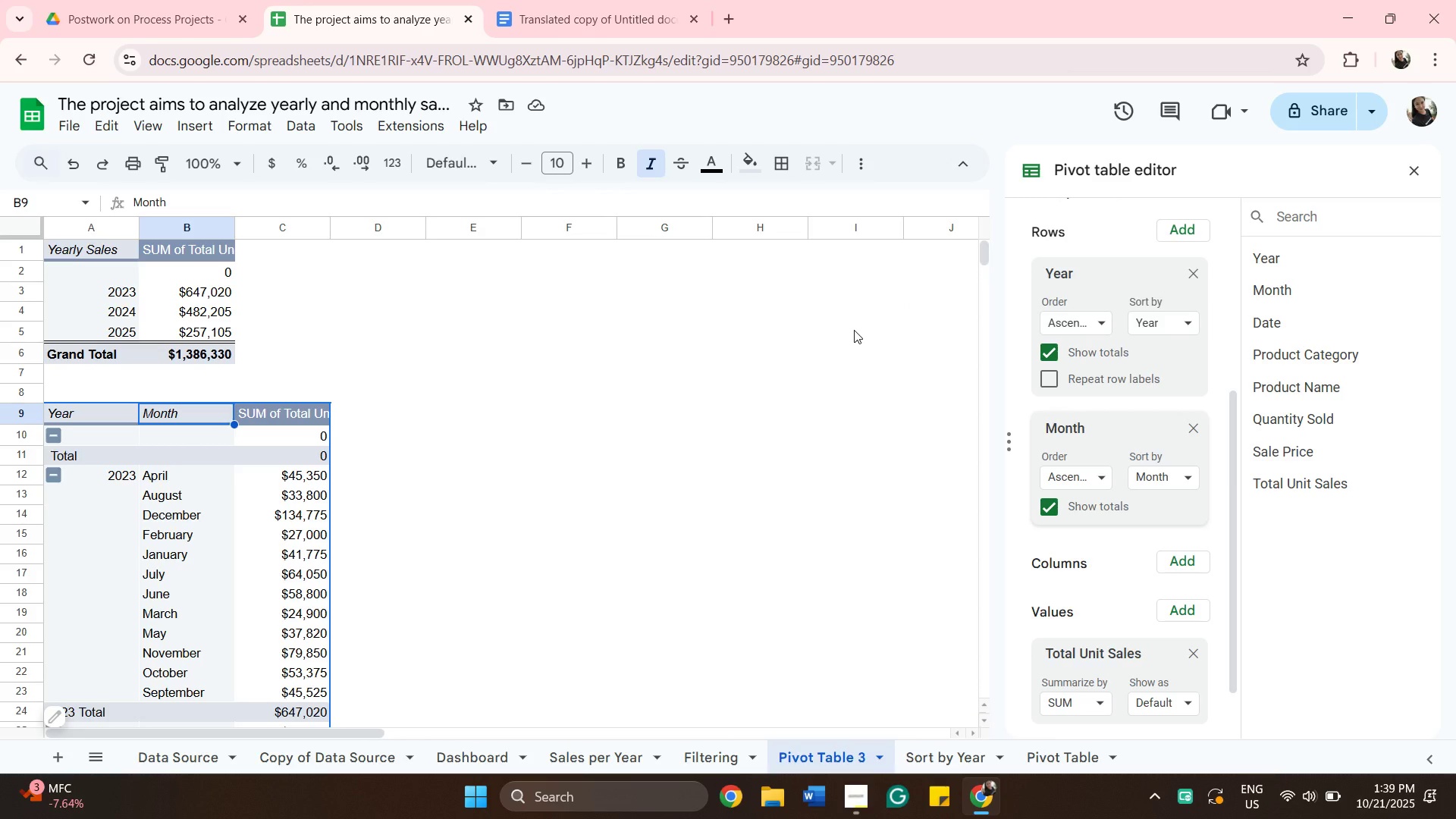 
scroll: coordinate [1142, 570], scroll_direction: down, amount: 5.0
 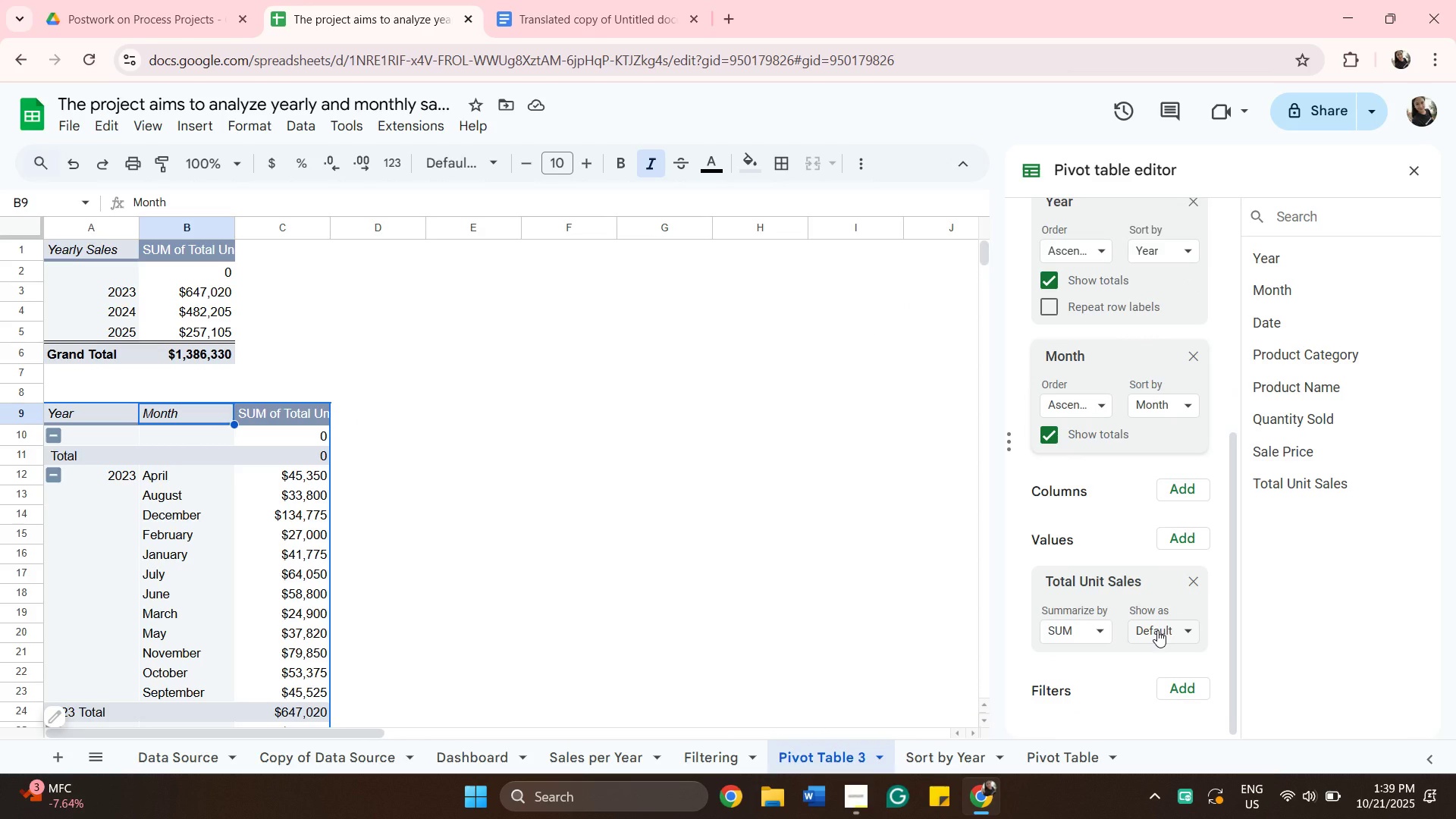 
wait(8.83)
 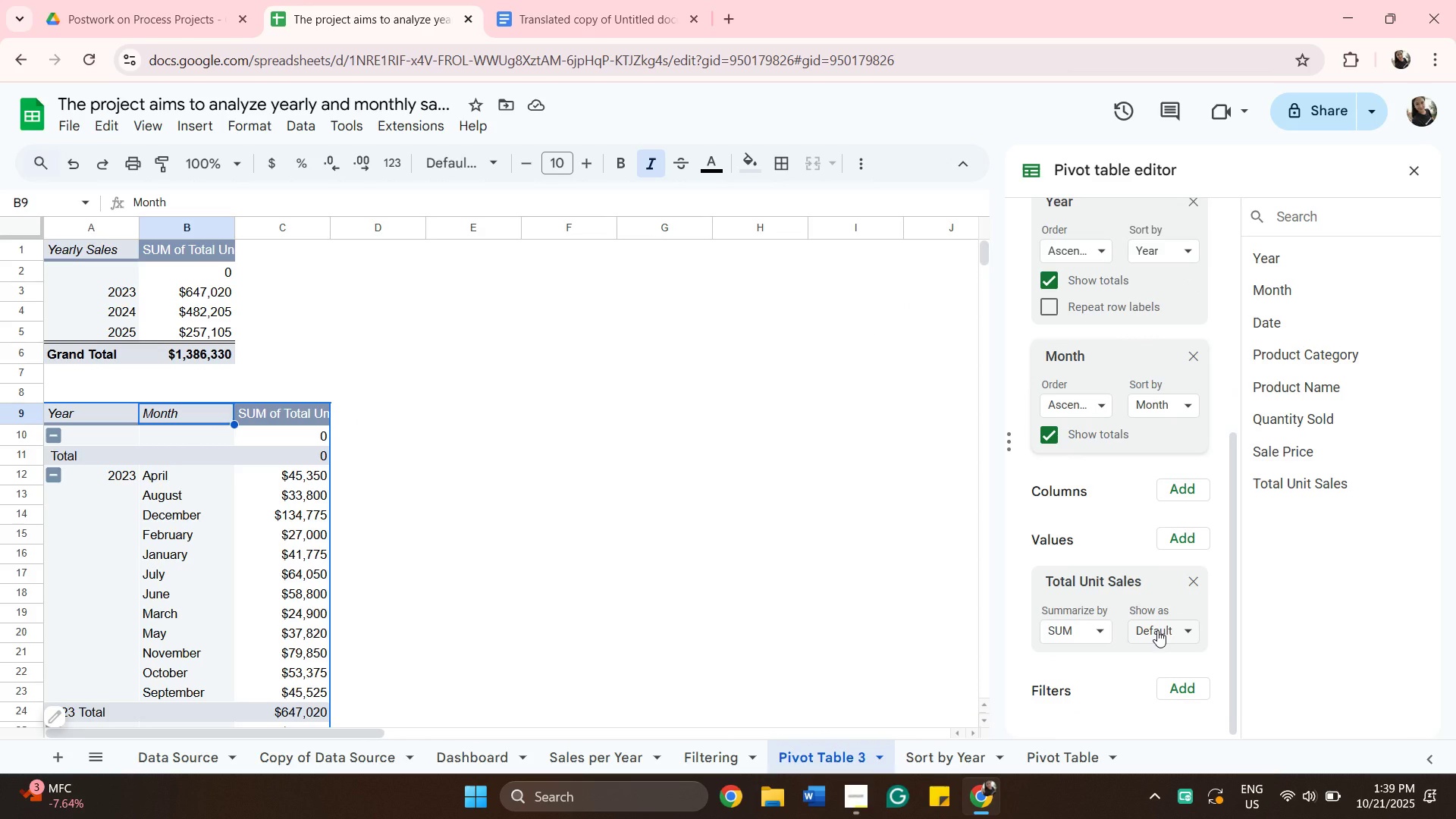 
left_click([1169, 538])
 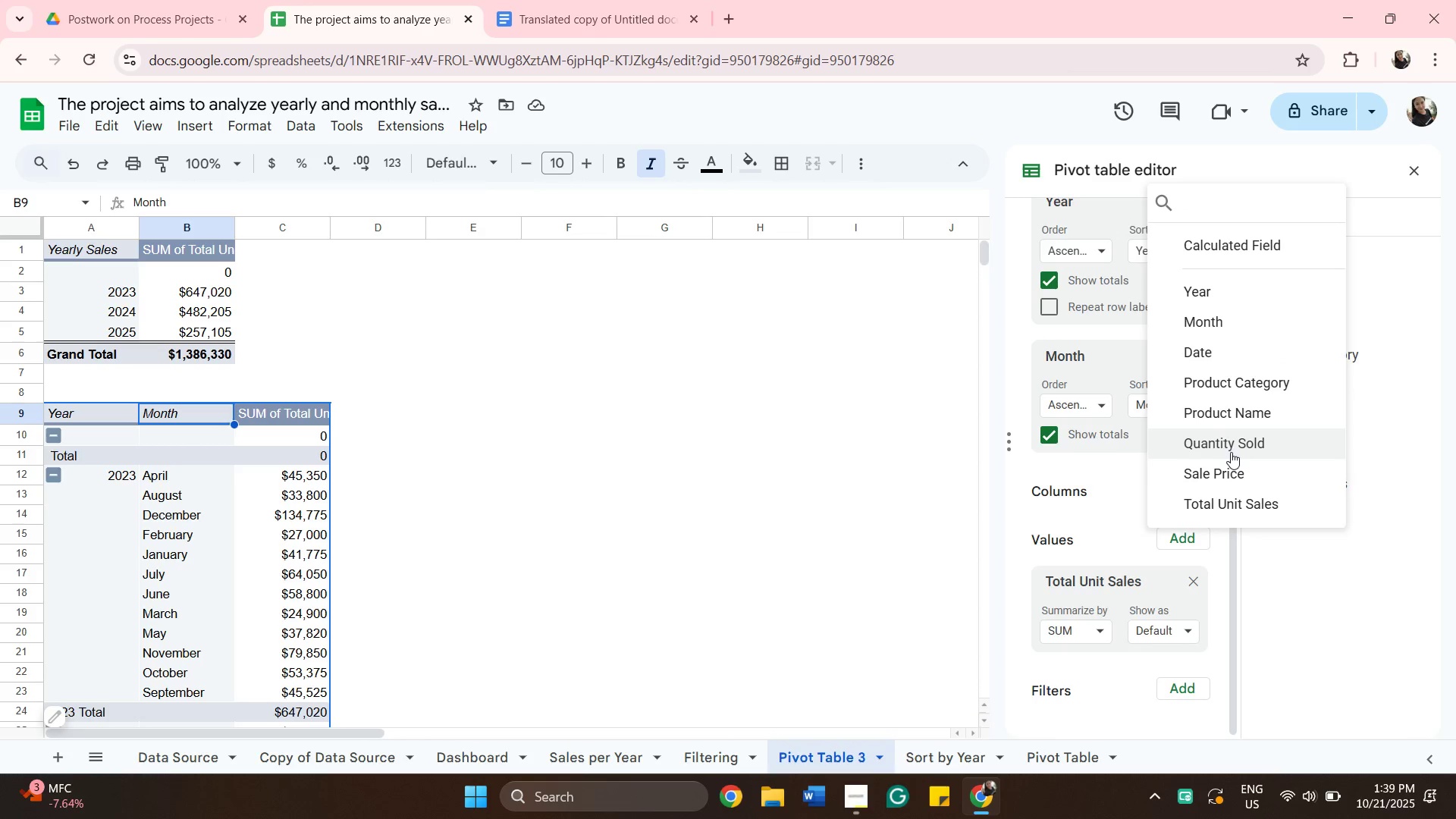 
left_click([1231, 452])
 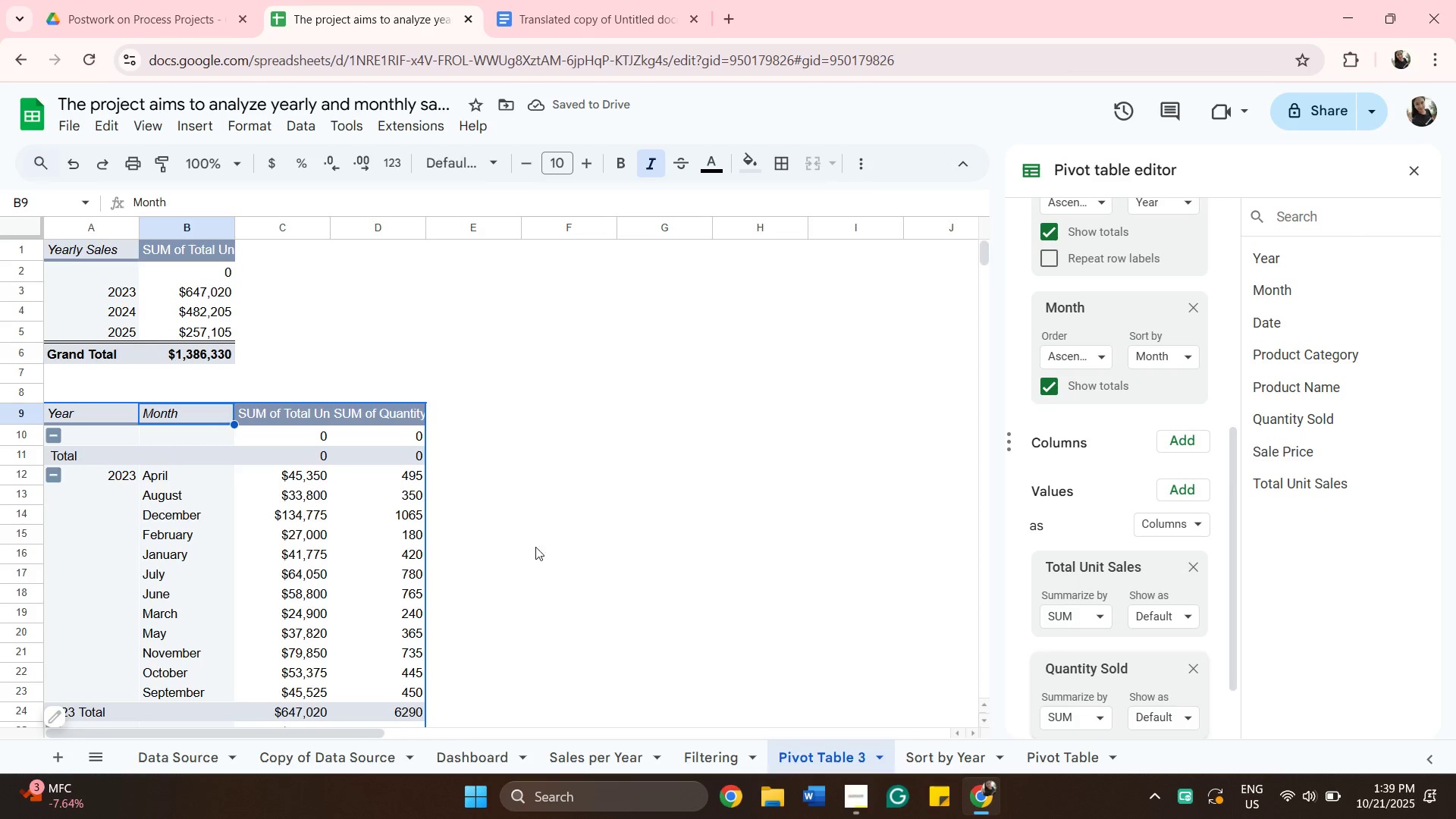 
wait(5.92)
 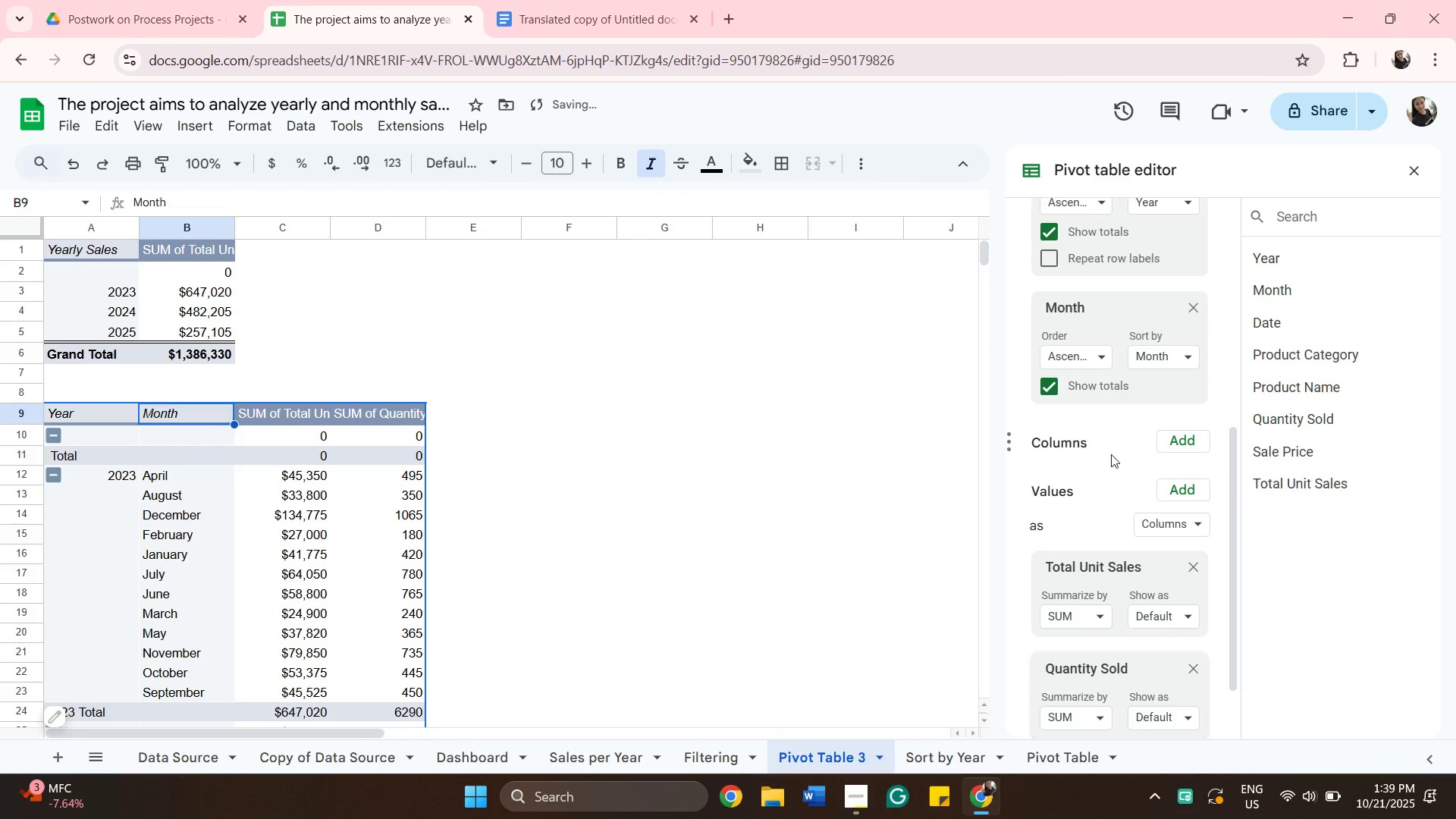 
left_click_drag(start_coordinate=[1145, 578], to_coordinate=[1172, 669])
 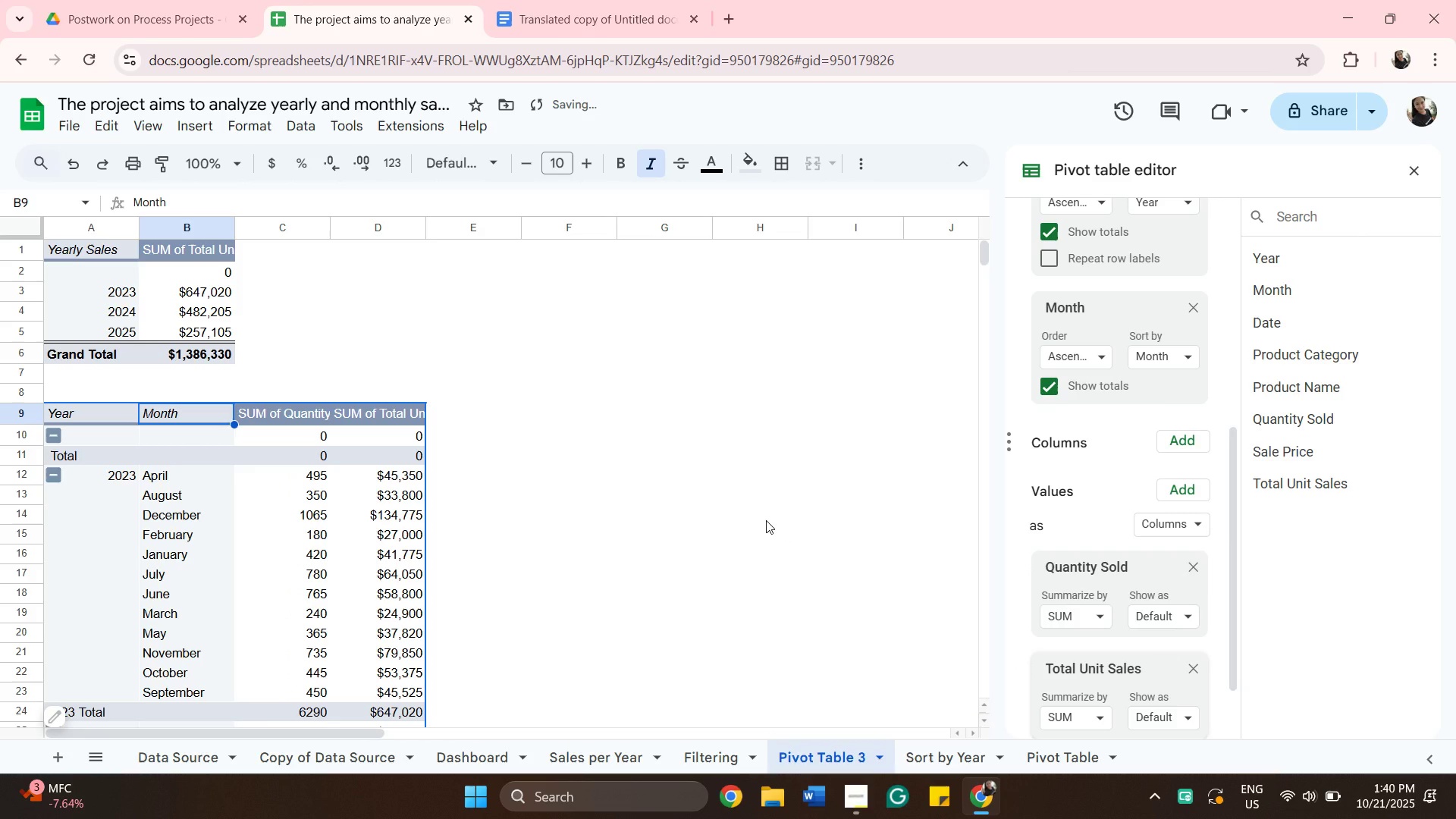 
scroll: coordinate [766, 520], scroll_direction: down, amount: 7.0
 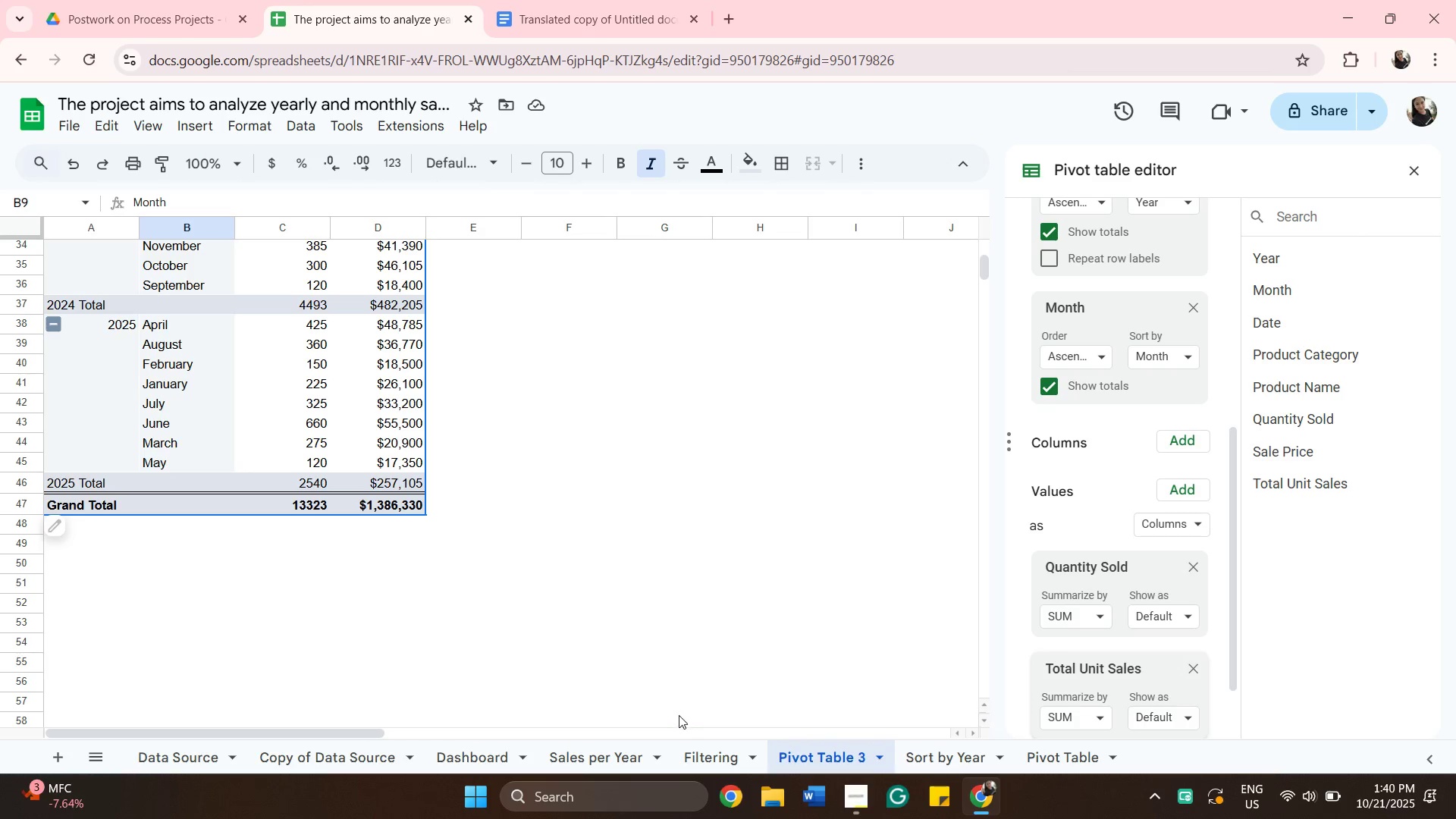 
wait(8.0)
 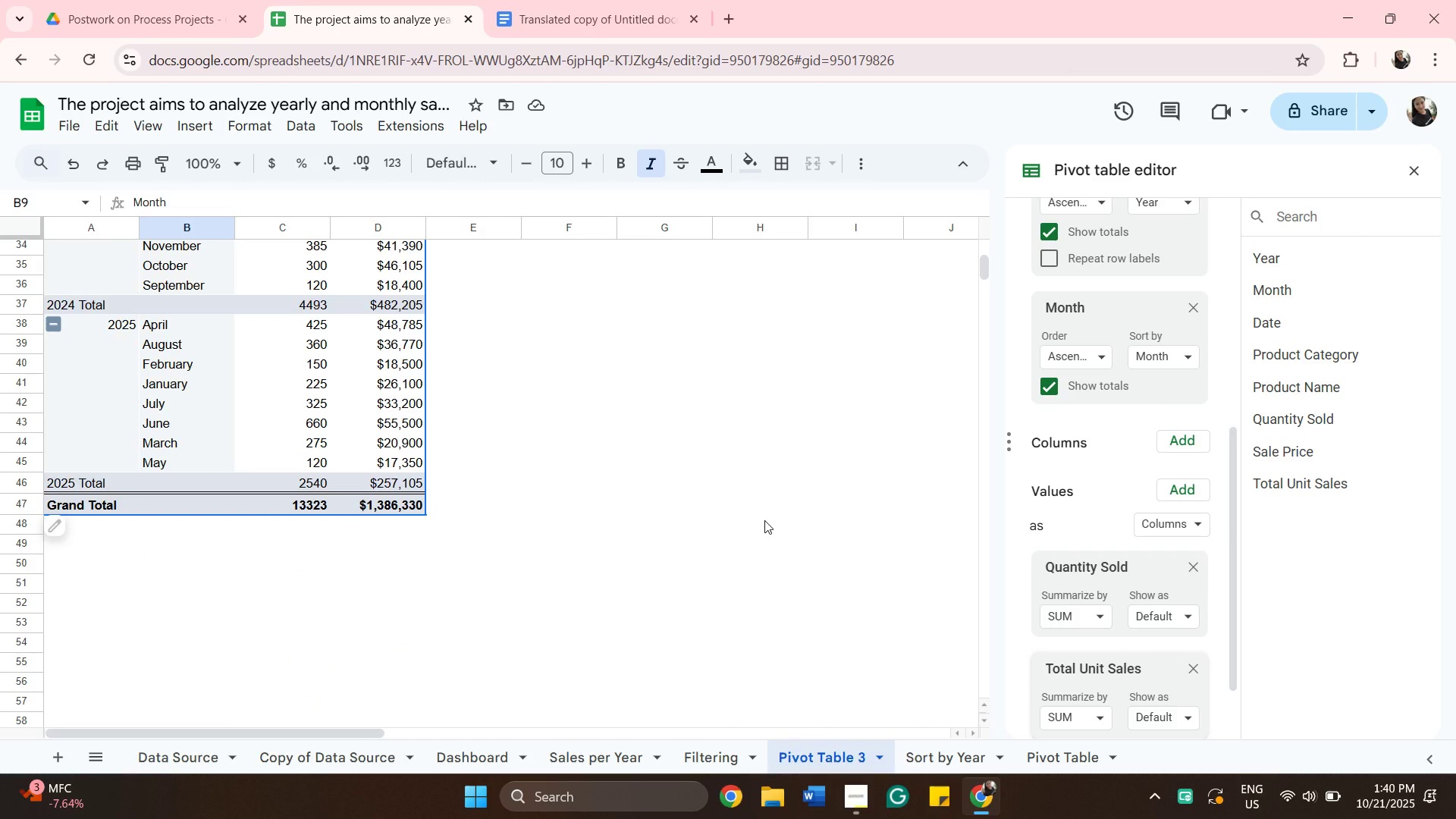 
scroll: coordinate [776, 629], scroll_direction: down, amount: 12.0
 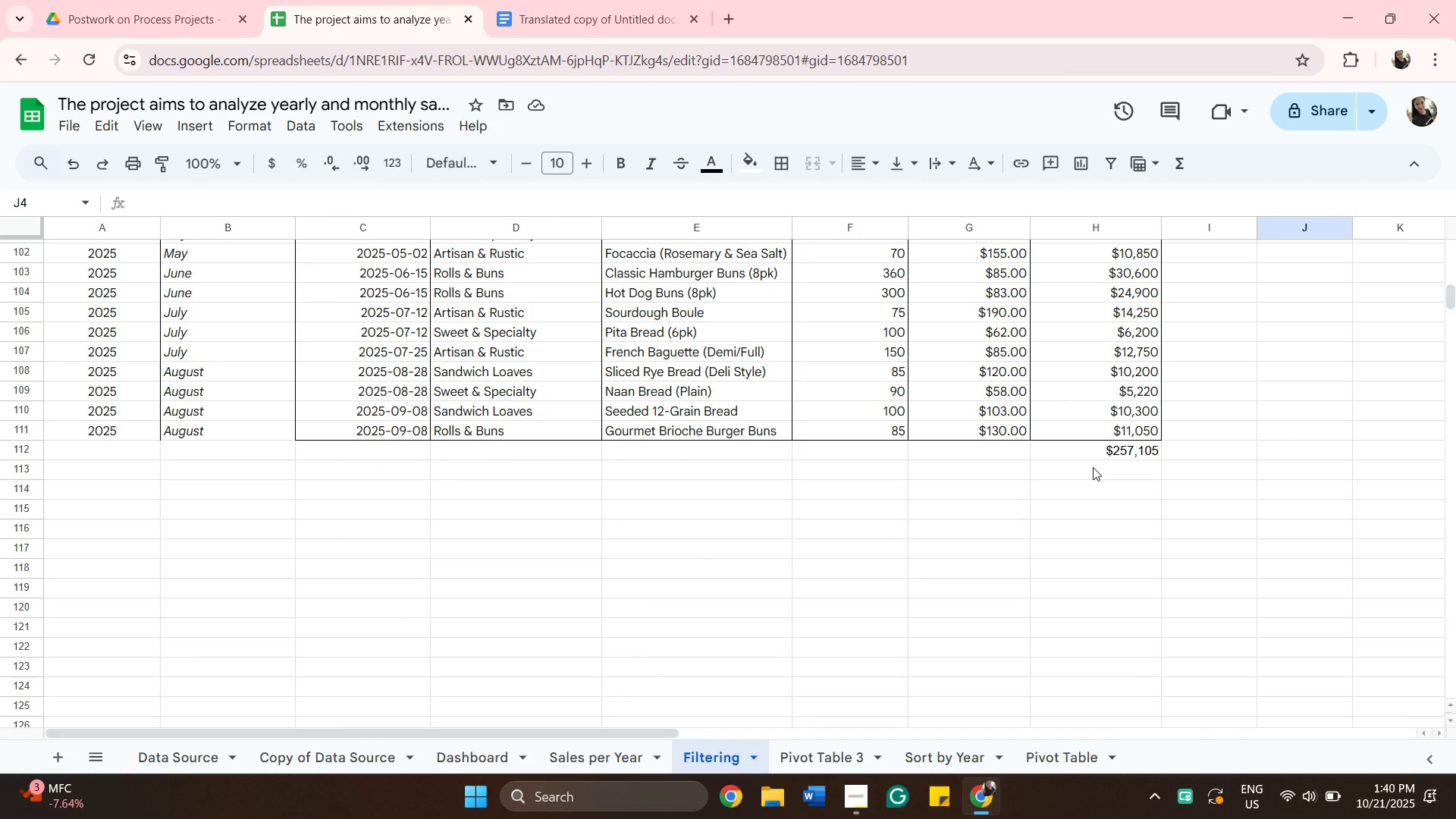 
wait(6.95)
 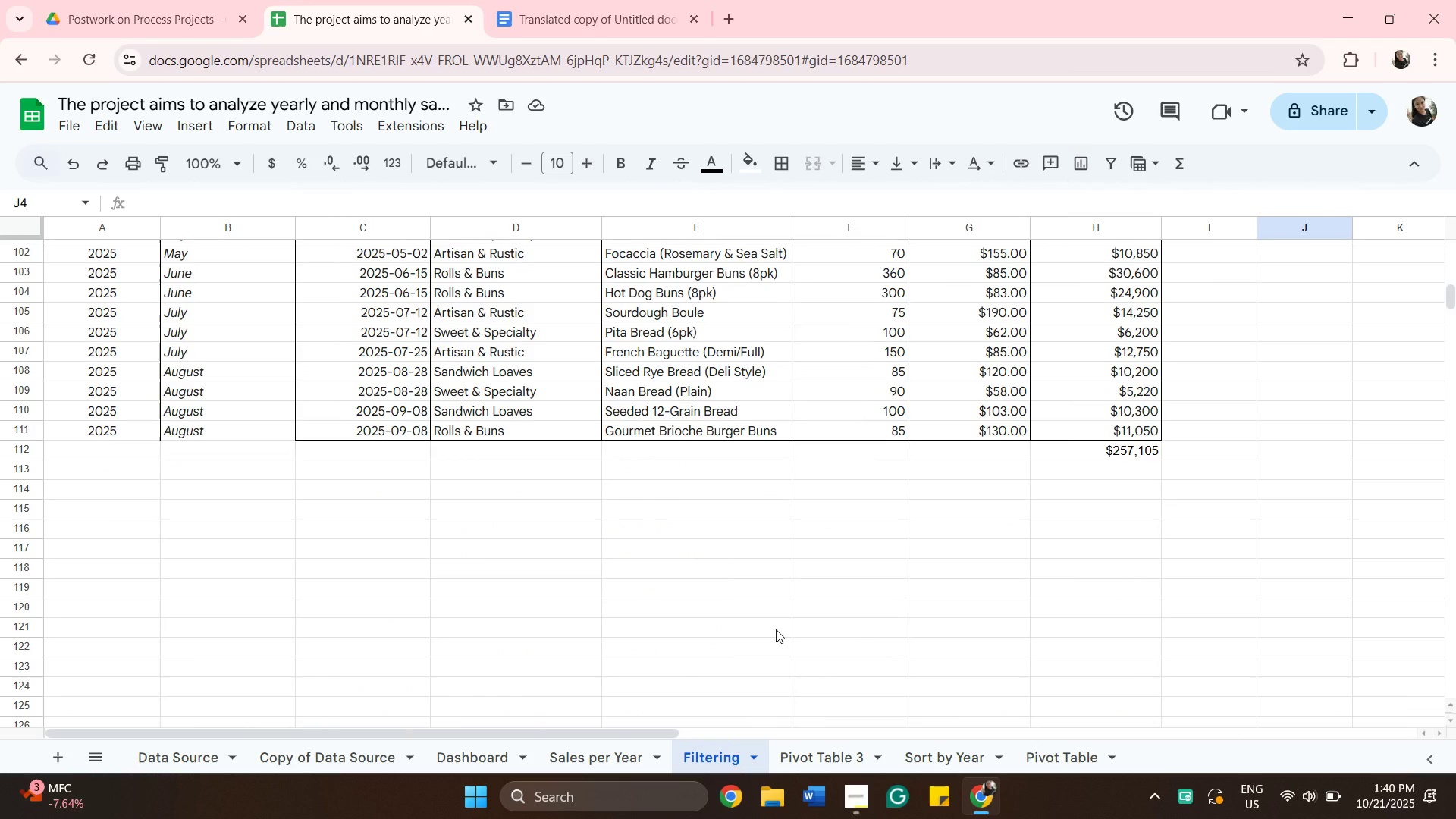 
left_click([1119, 453])
 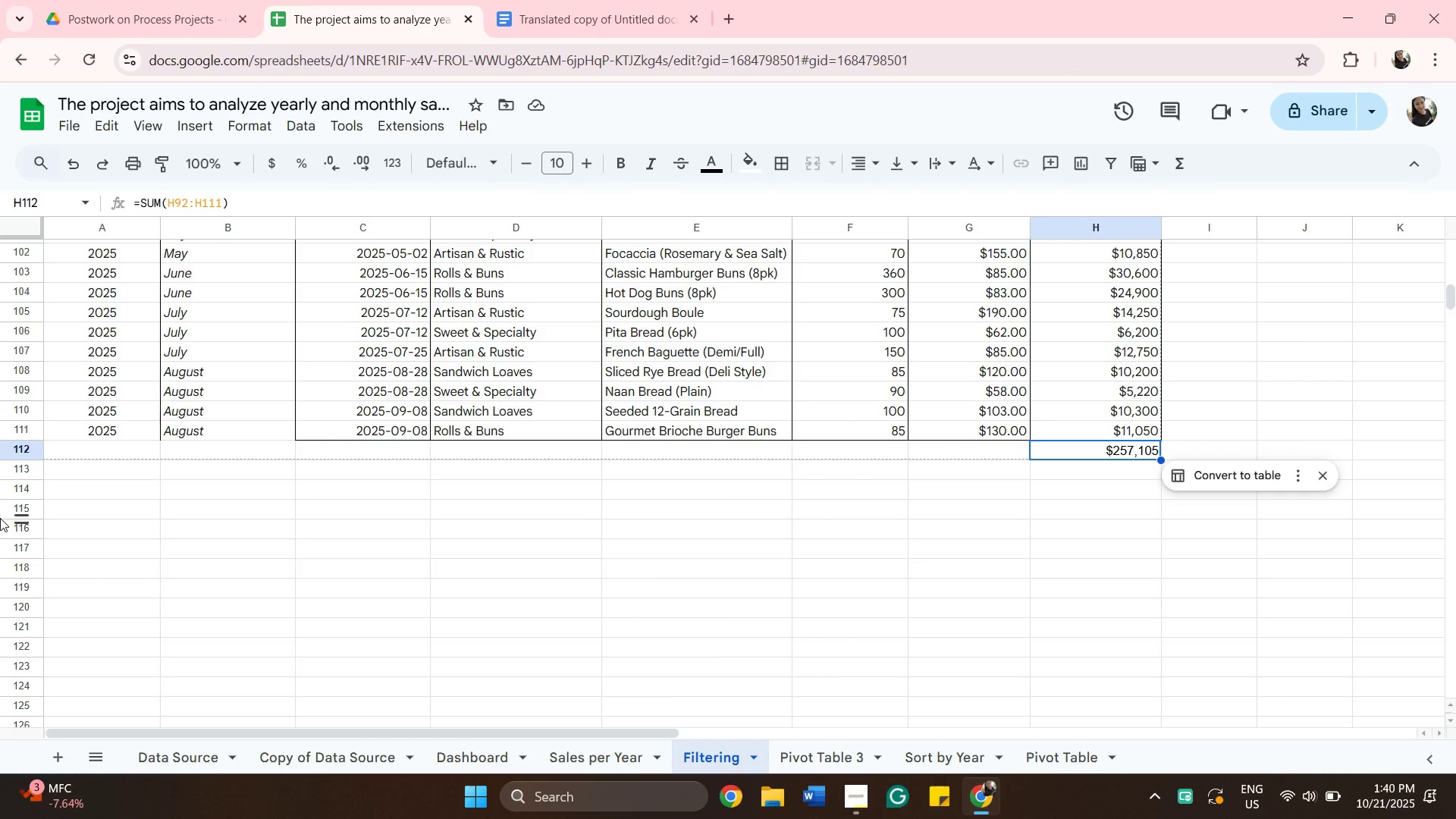 
key(Backspace)
 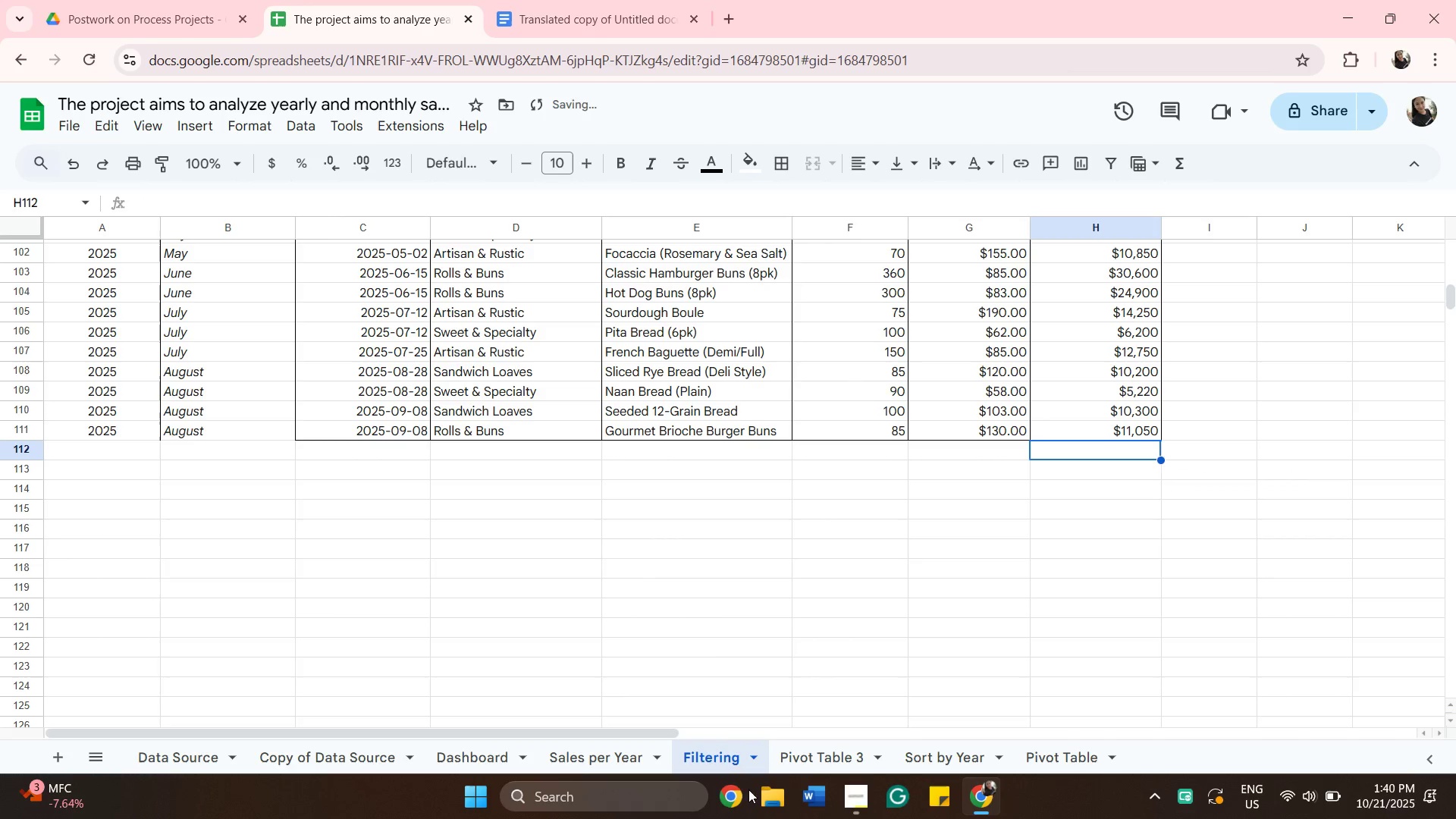 
left_click([819, 764])
 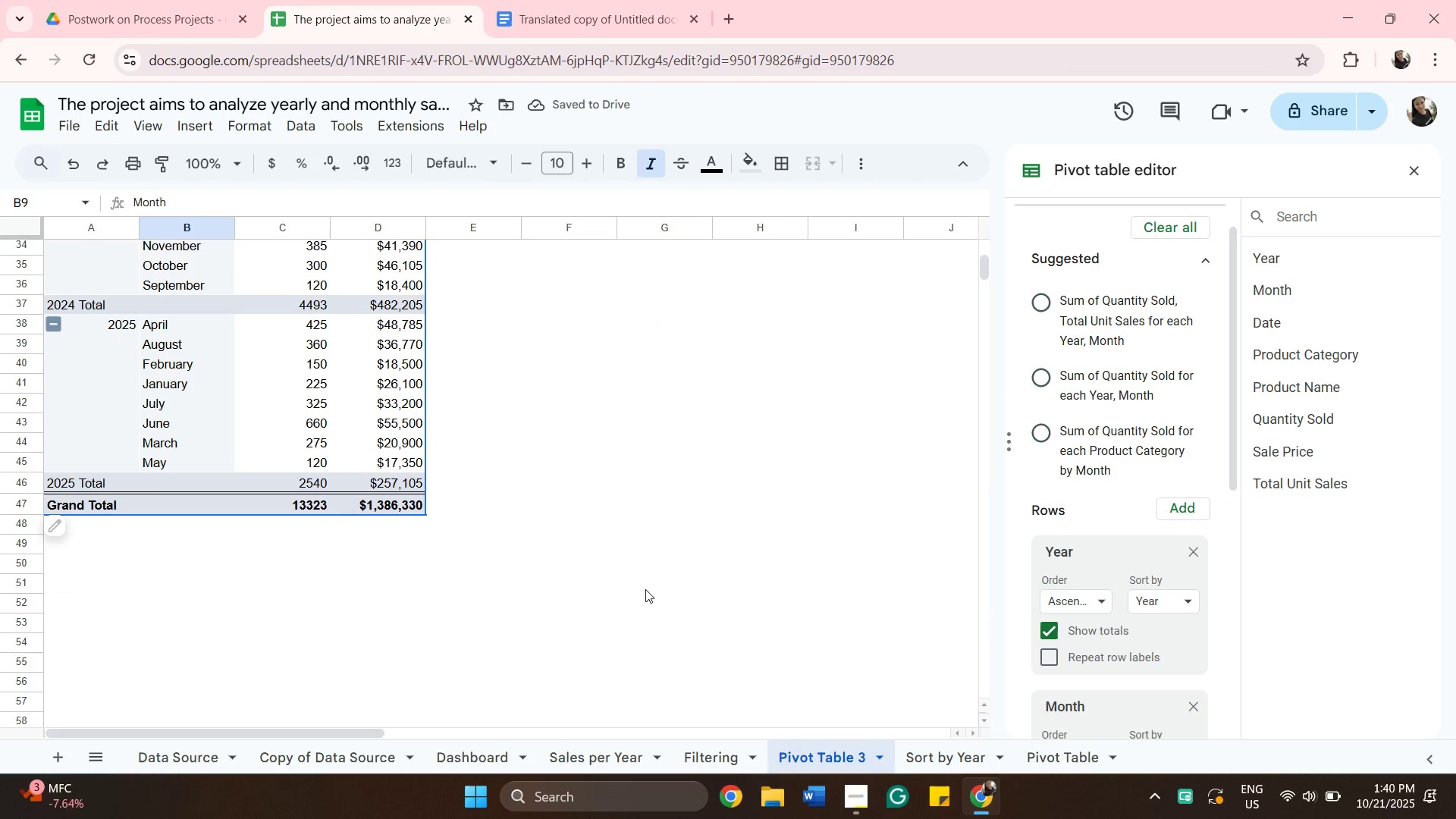 
scroll: coordinate [610, 554], scroll_direction: up, amount: 9.0
 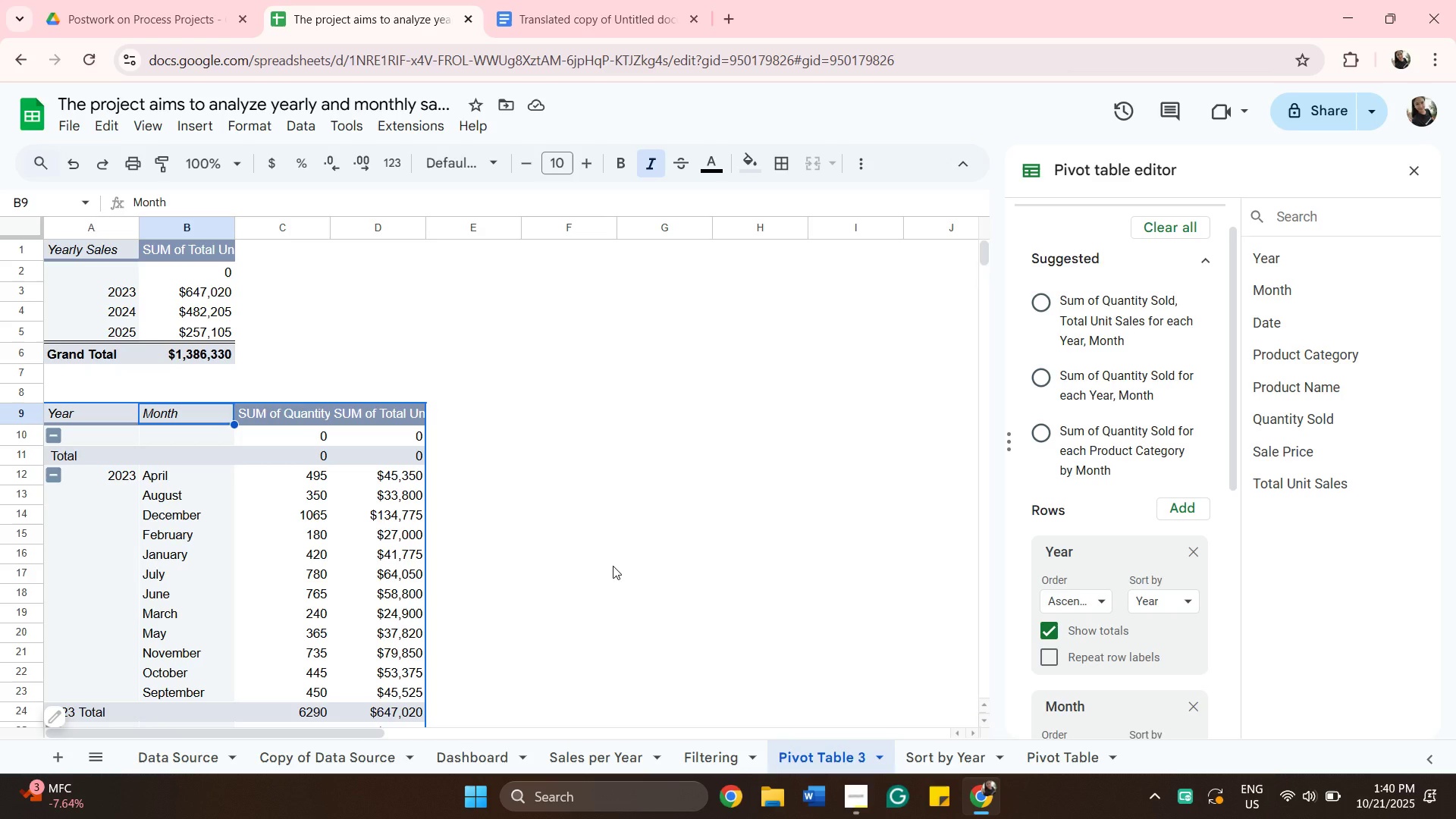 
wait(32.4)
 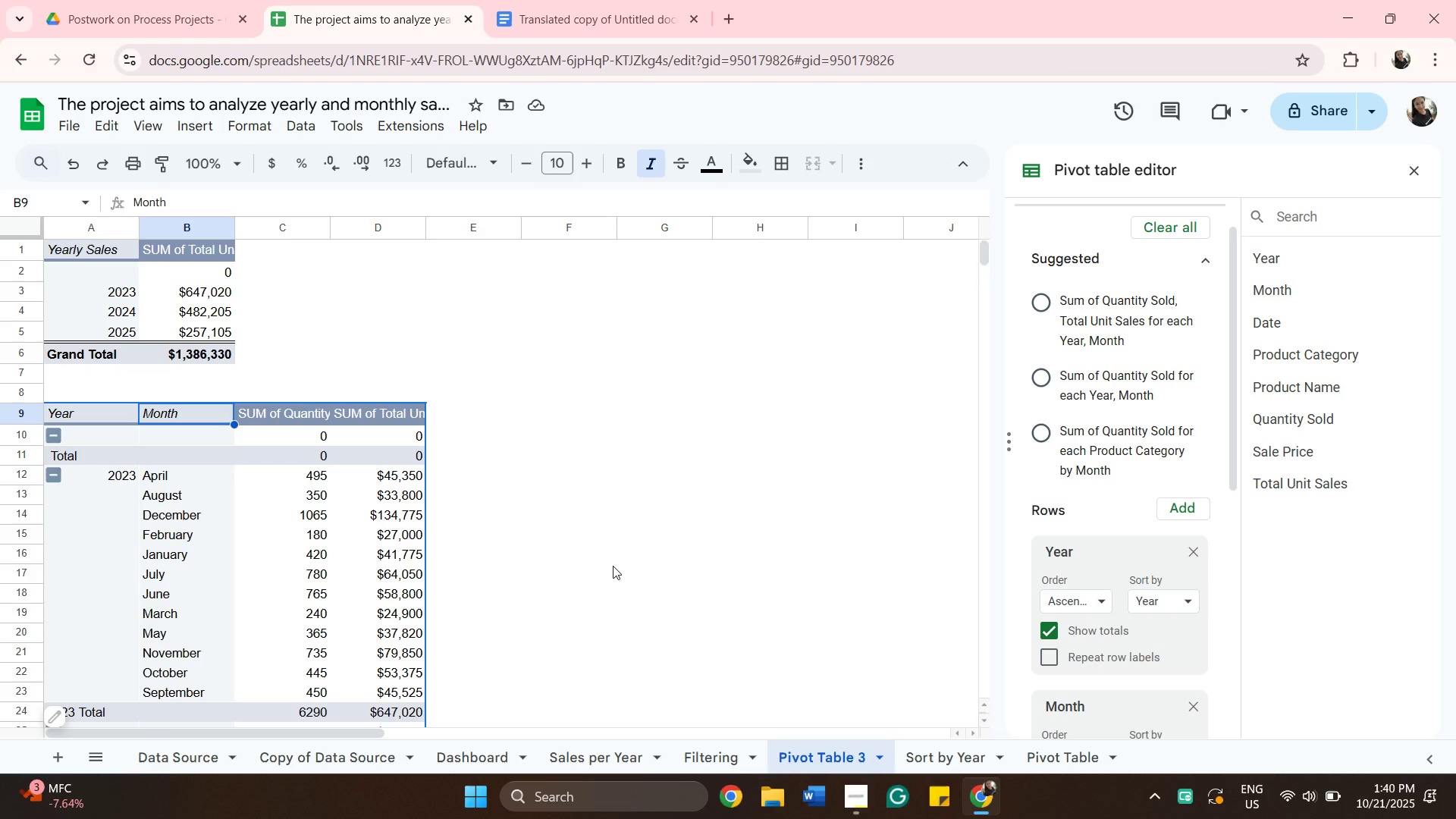 
scroll: coordinate [706, 671], scroll_direction: up, amount: 1.0
 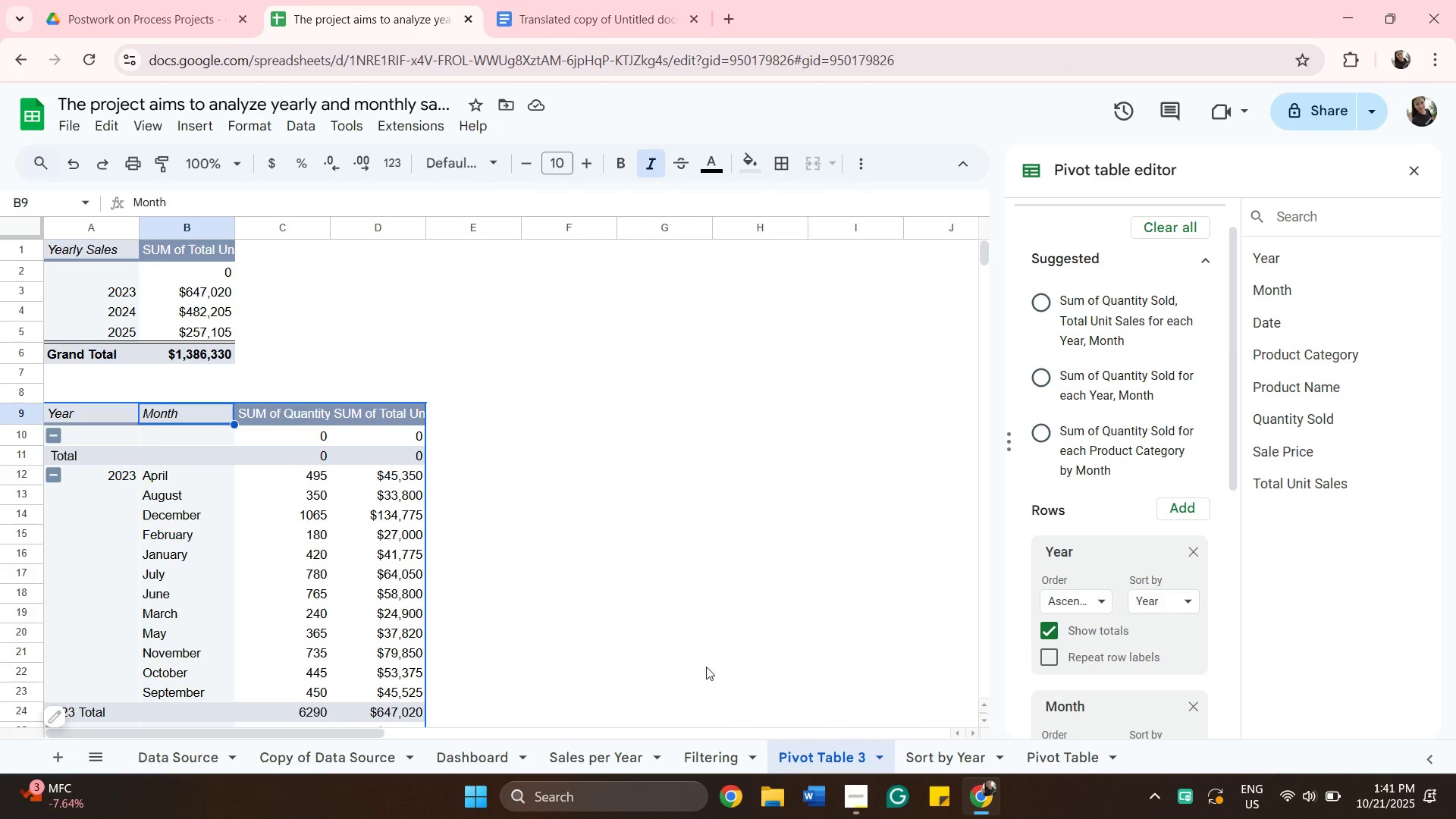 
scroll: coordinate [654, 559], scroll_direction: down, amount: 4.0
 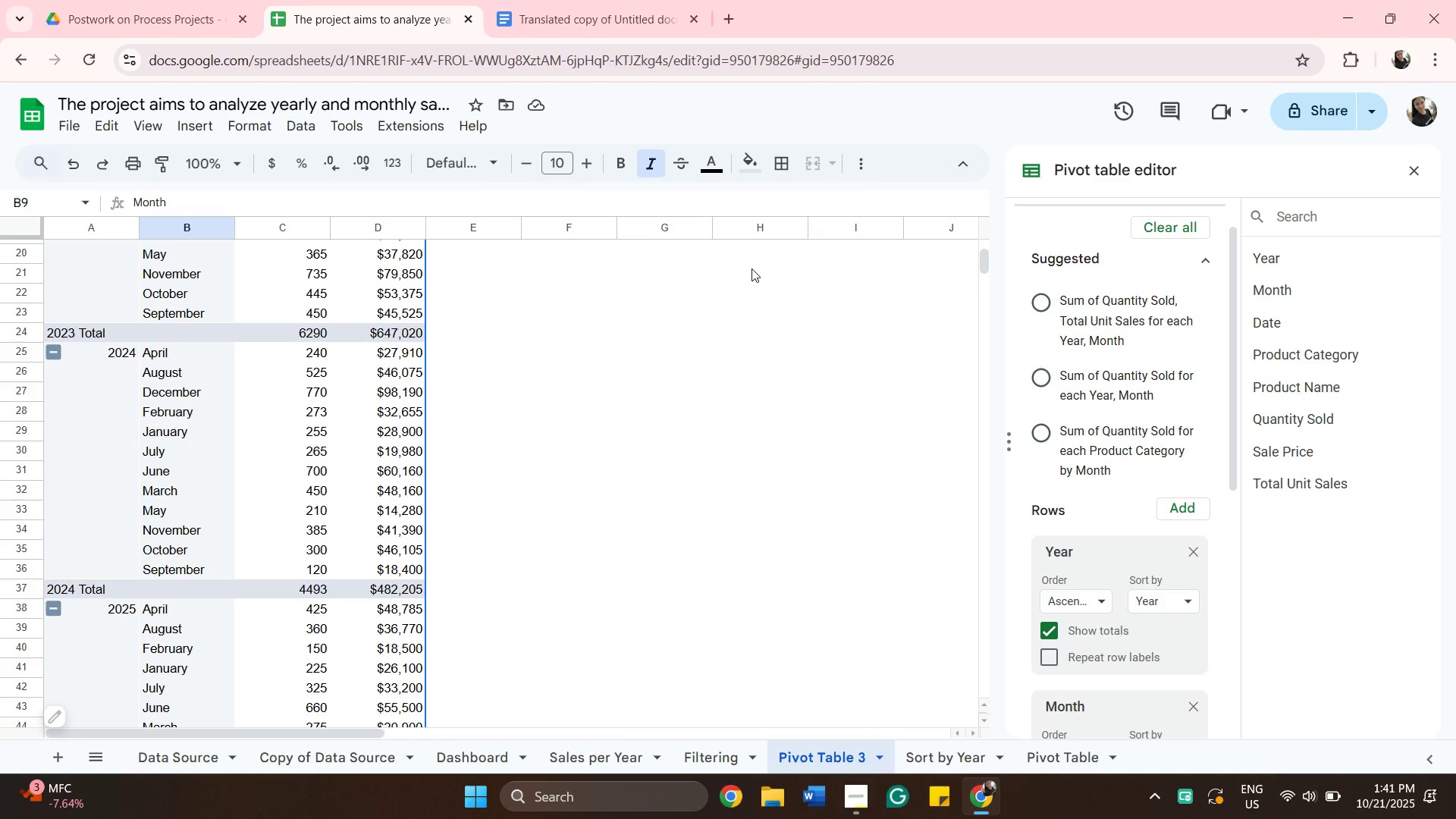 
wait(5.7)
 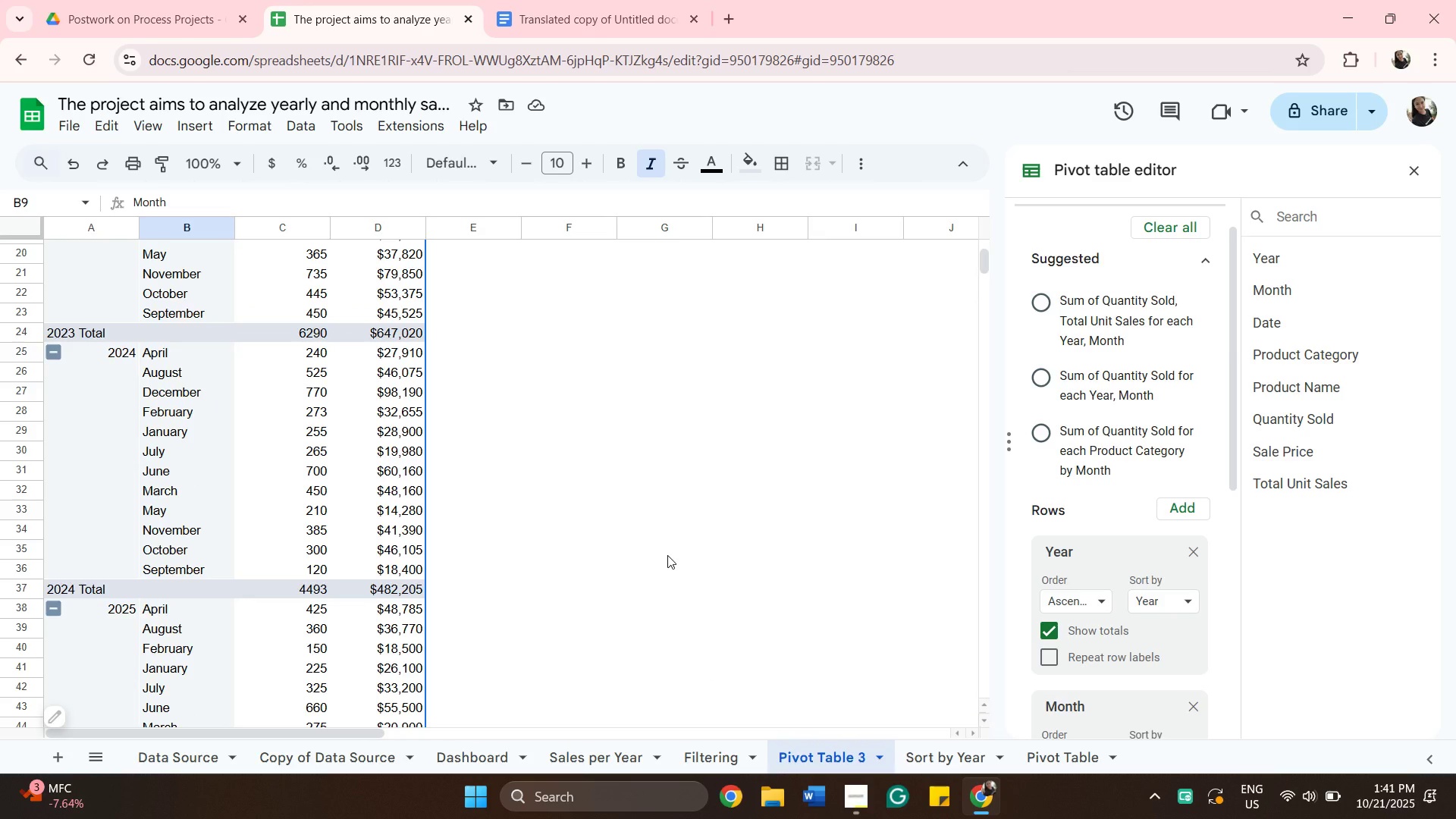 
scroll: coordinate [491, 463], scroll_direction: down, amount: 3.0
 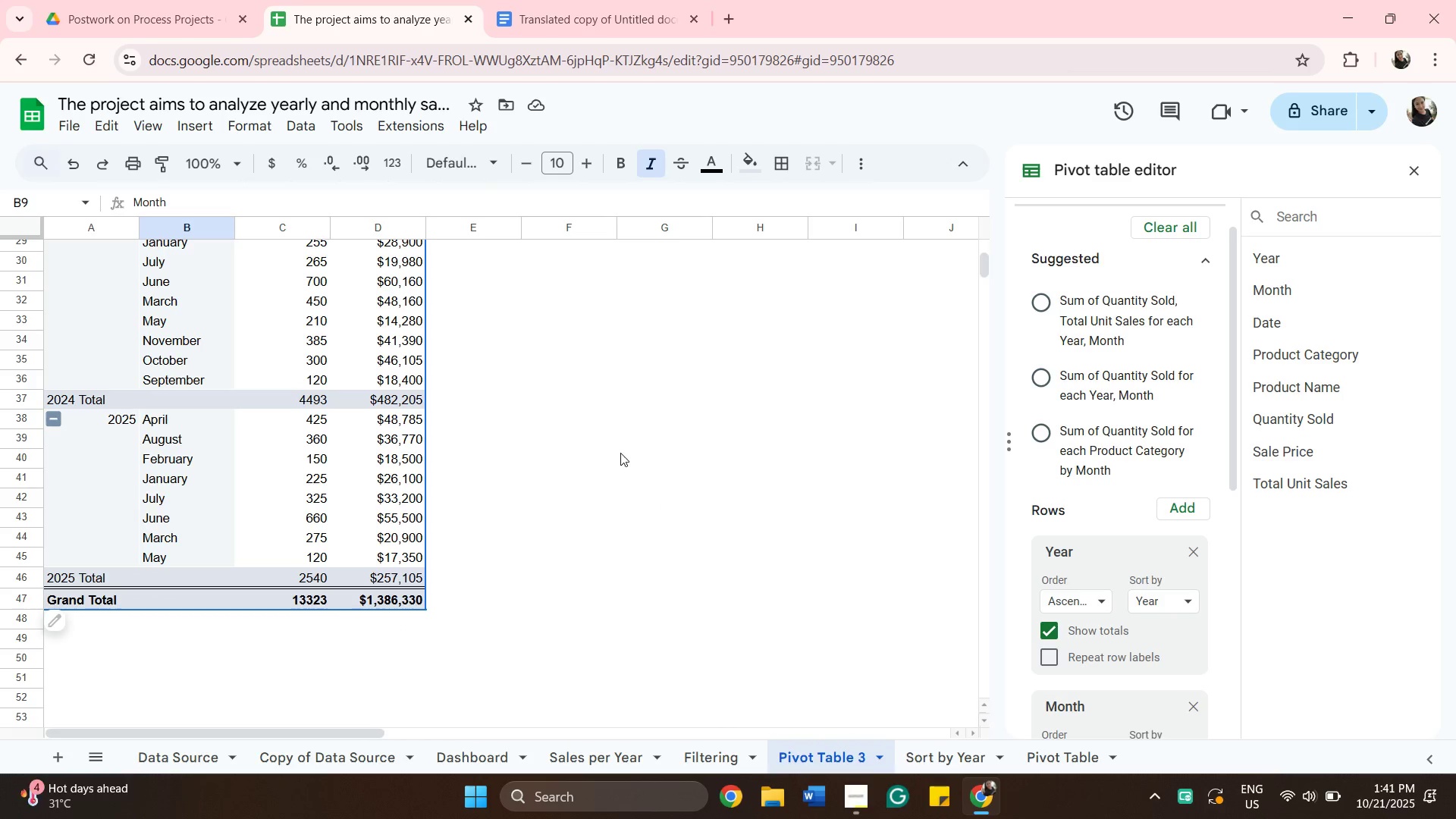 
scroll: coordinate [830, 407], scroll_direction: up, amount: 9.0
 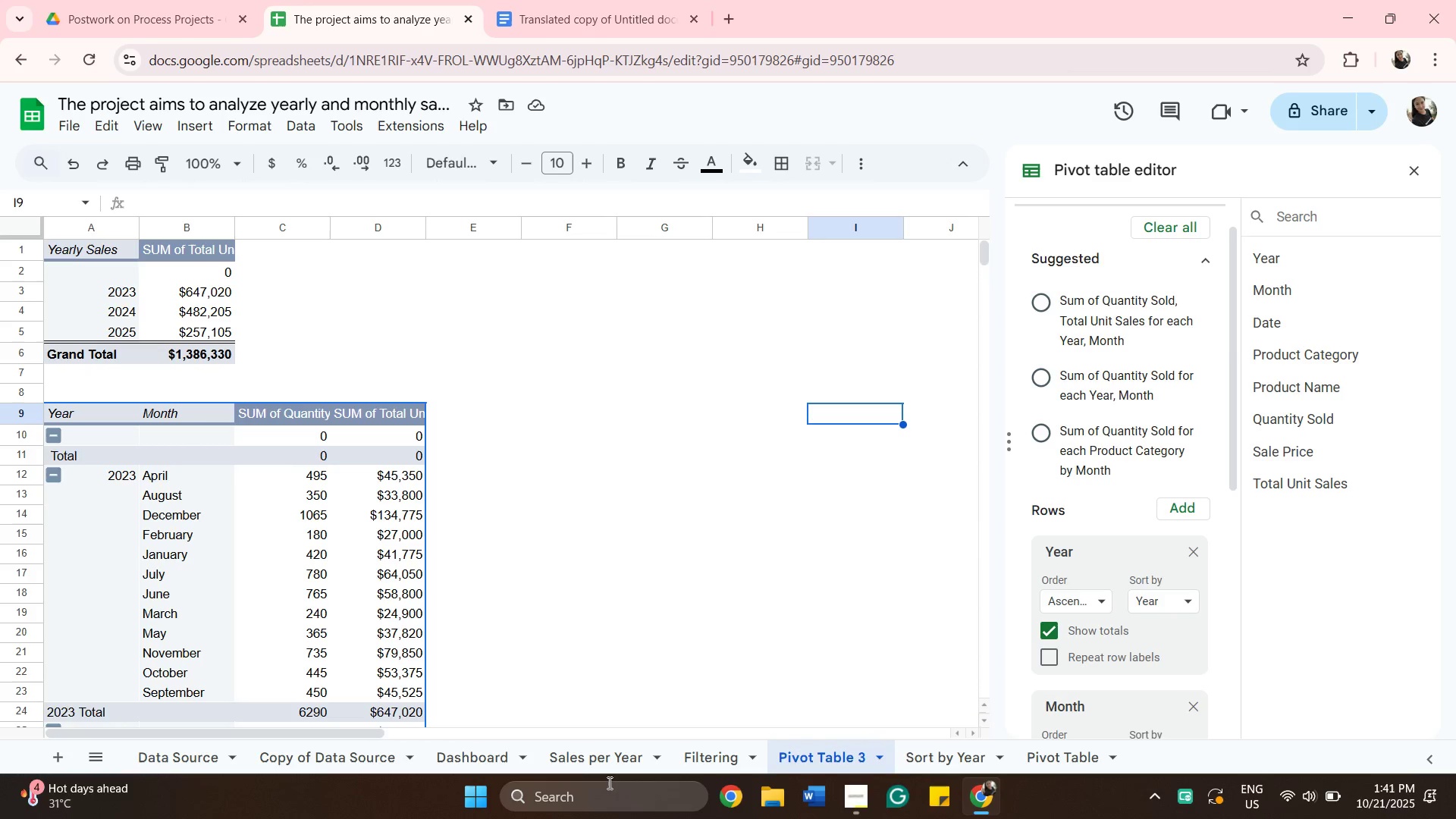 
left_click([1055, 765])
 